 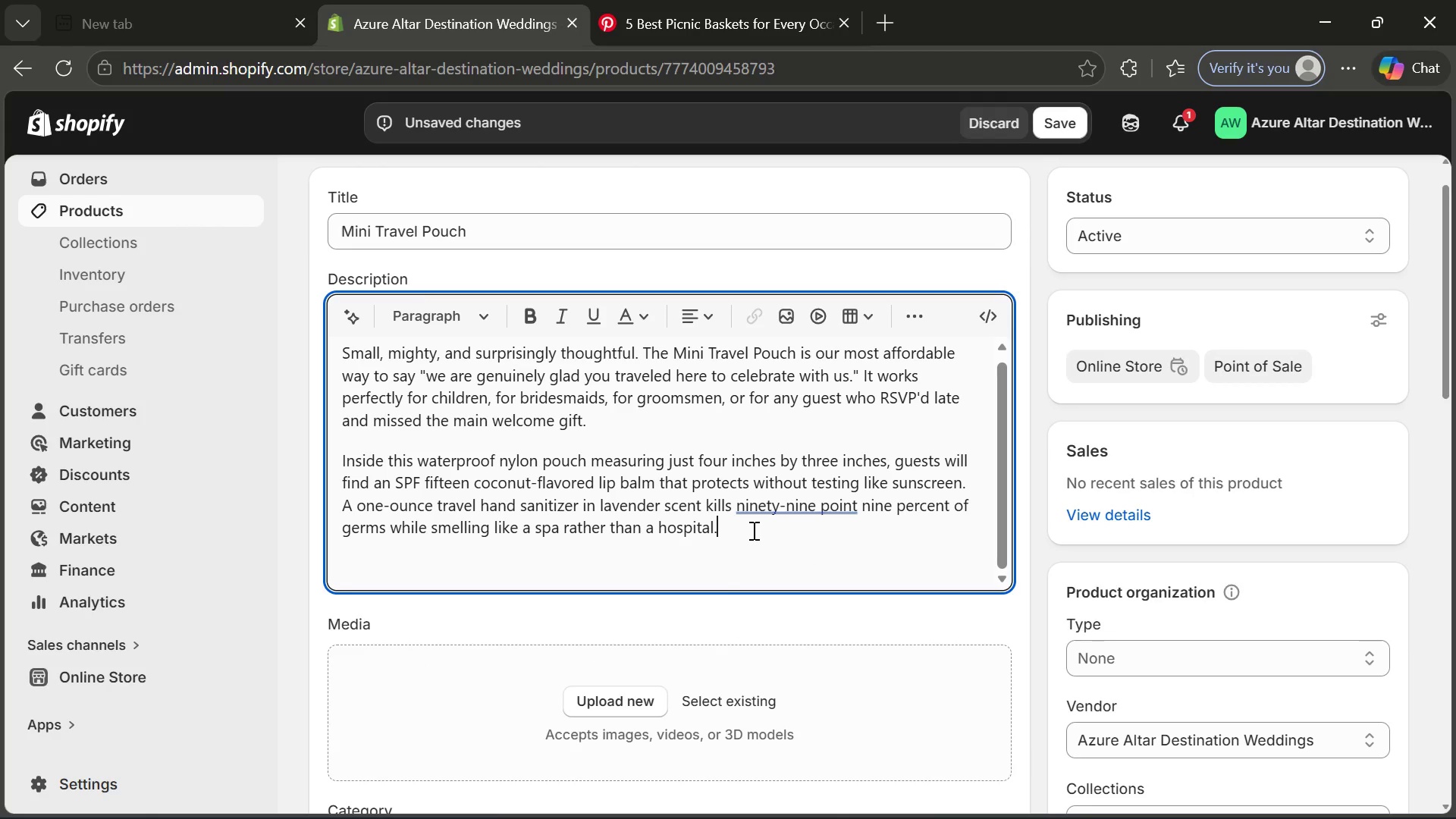 
key(Enter)
 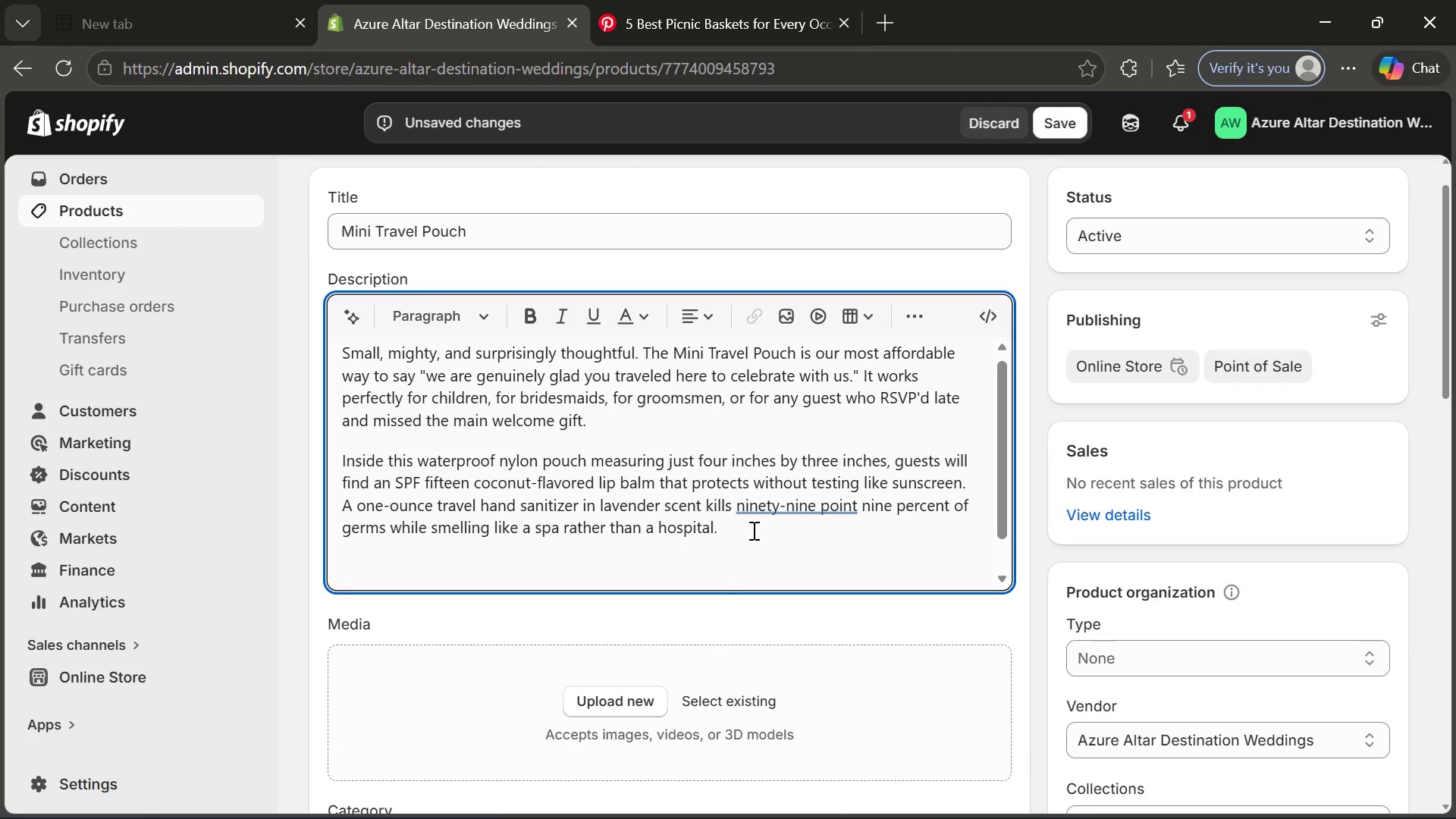 
type(Three siz )
key(Backspace)
type(es of adhersive )
 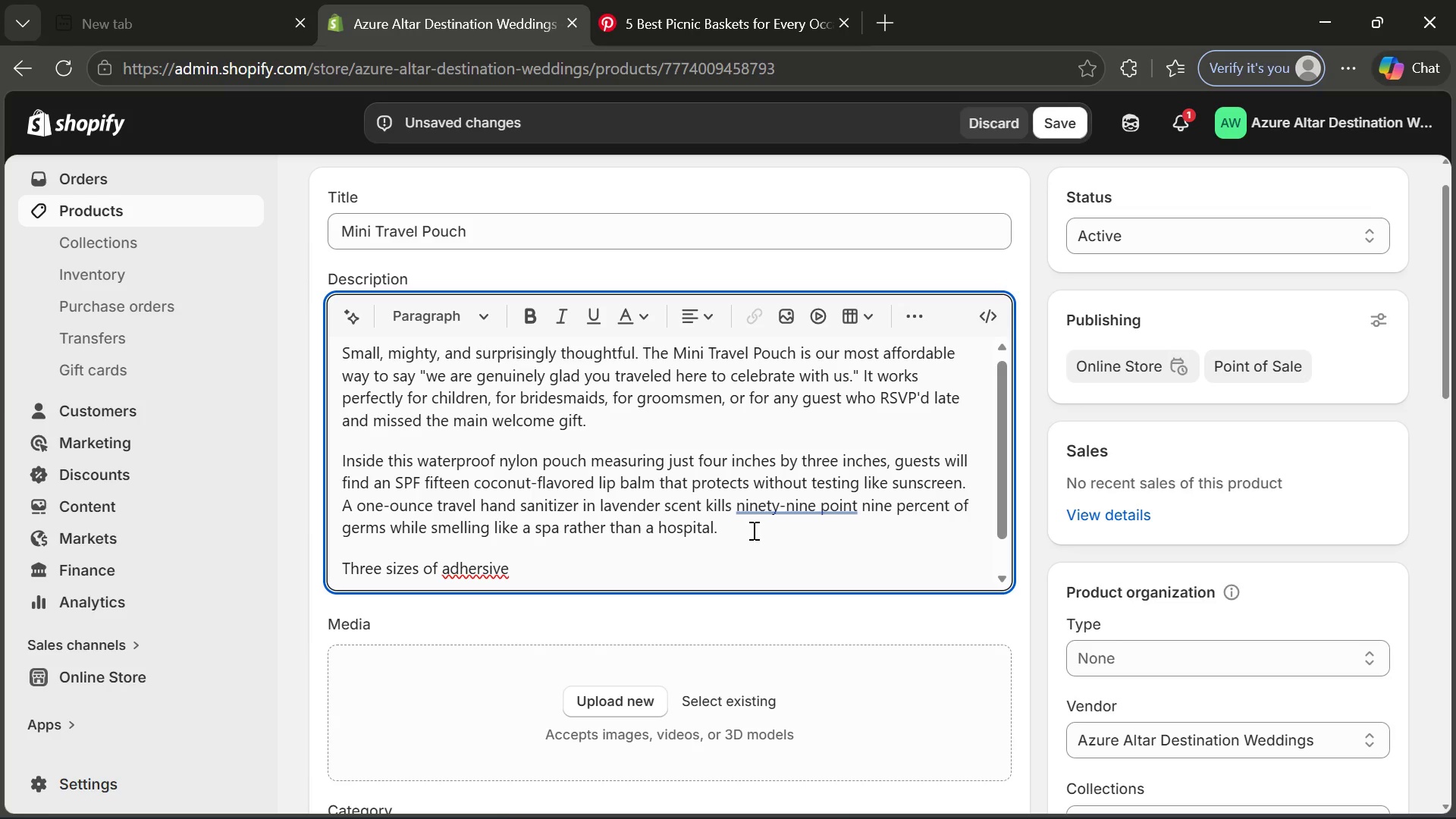 
wait(10.7)
 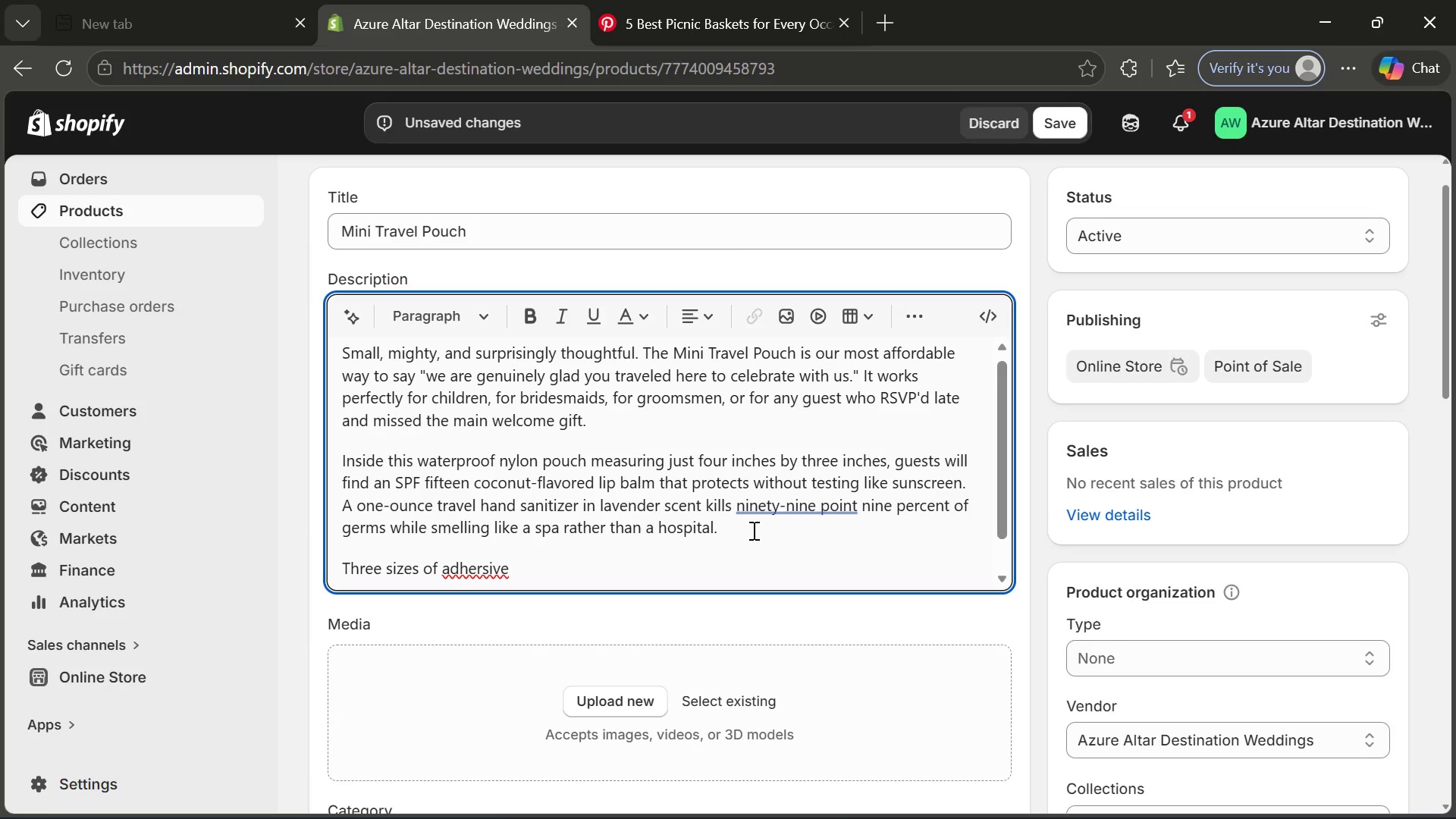 
left_click([497, 578])
 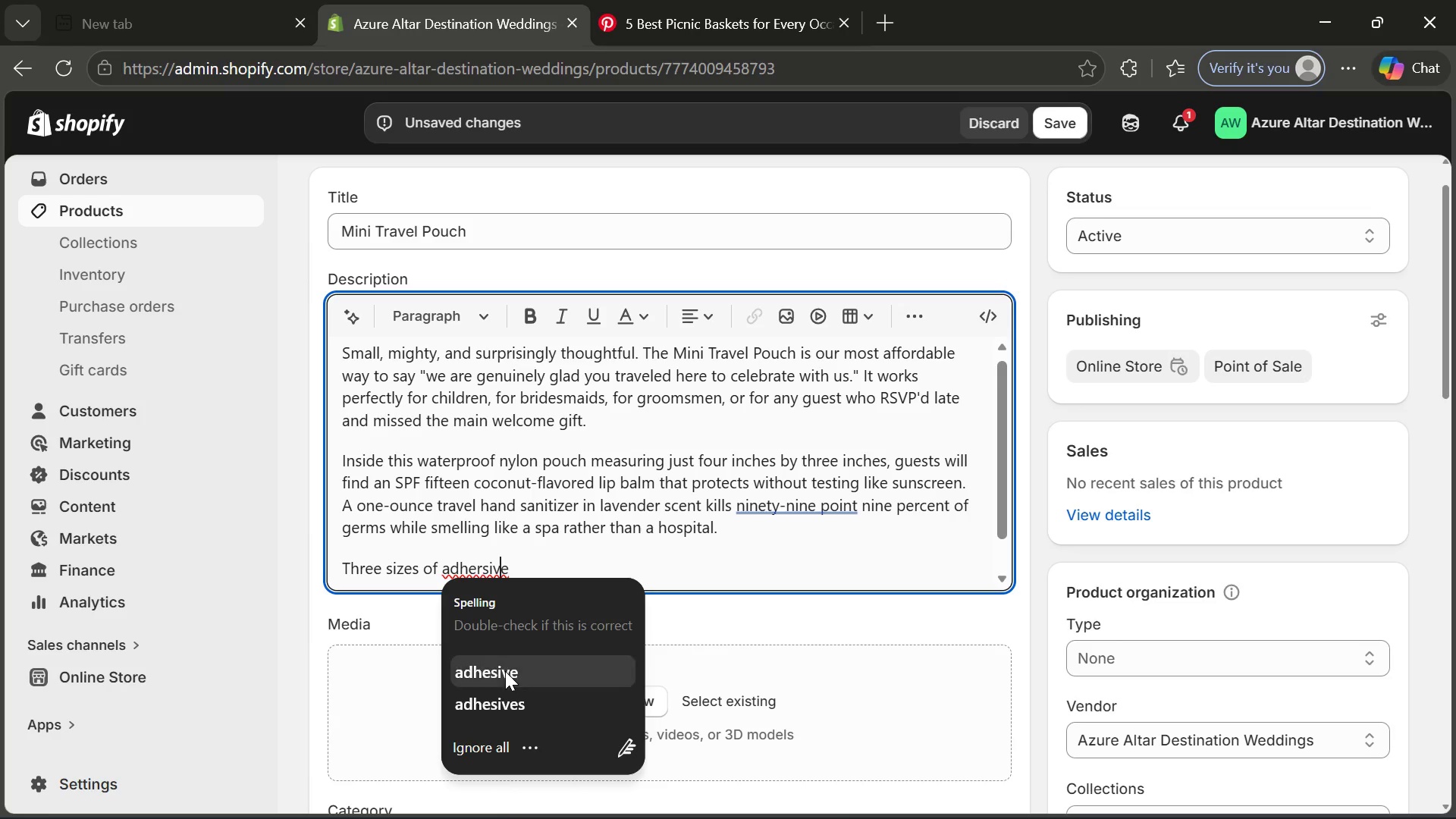 
left_click([505, 671])
 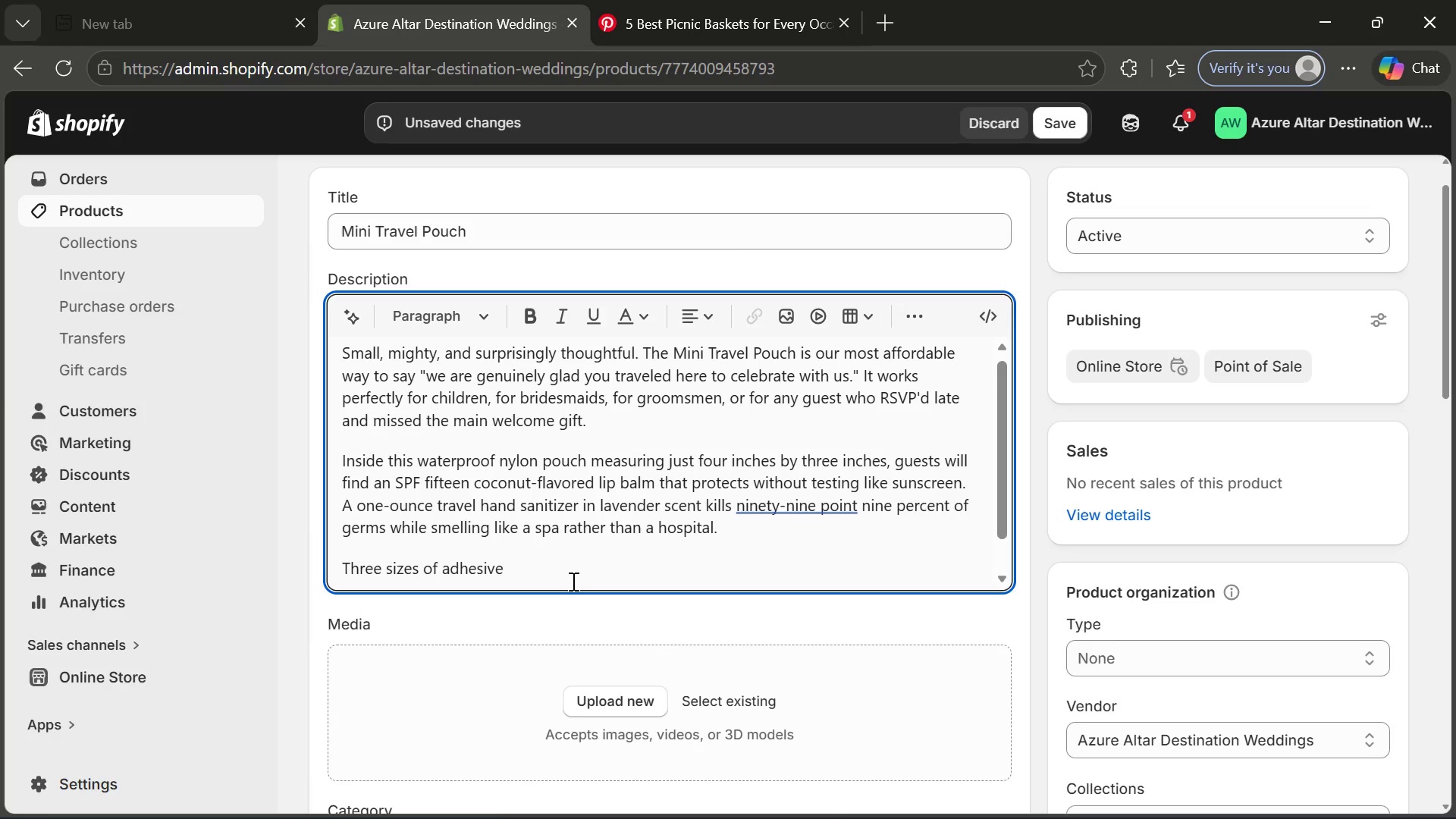 
type( ban)
 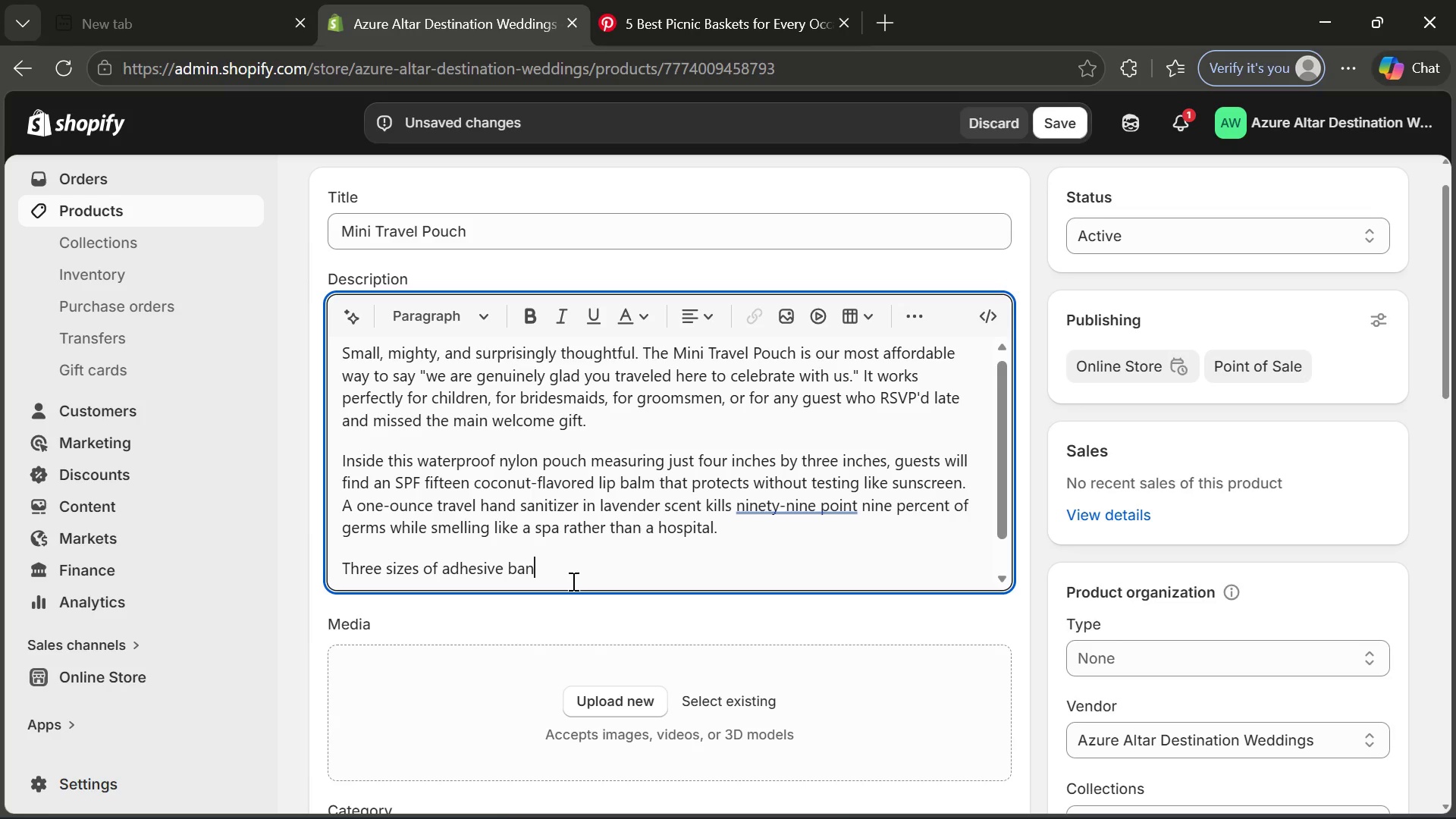 
type(g)
key(Backspace)
type(dages prevent blisters from new snadalw=s)
key(Backspace)
key(Backspace)
key(Backspace)
type(s)
 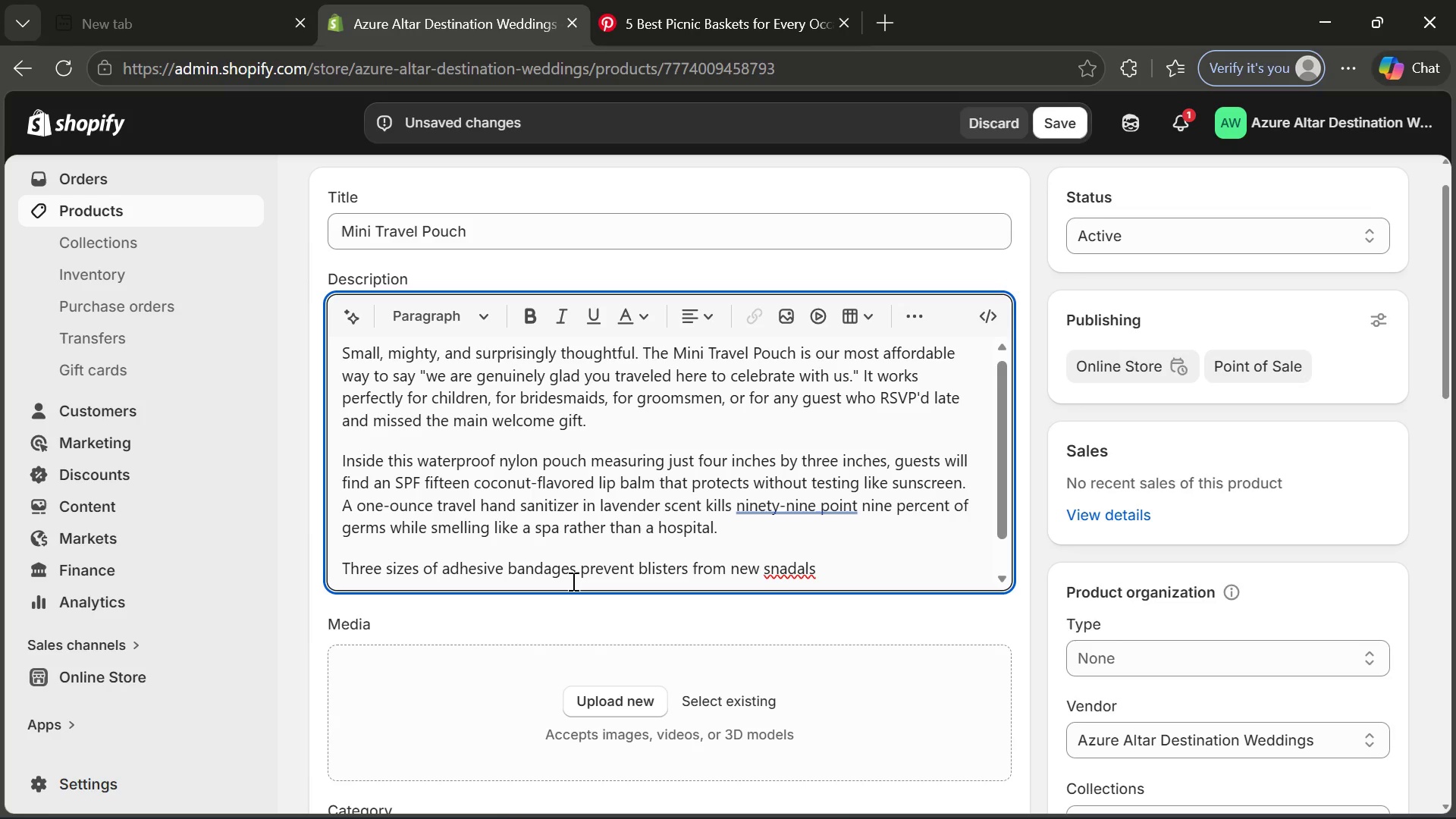 
type( or )
 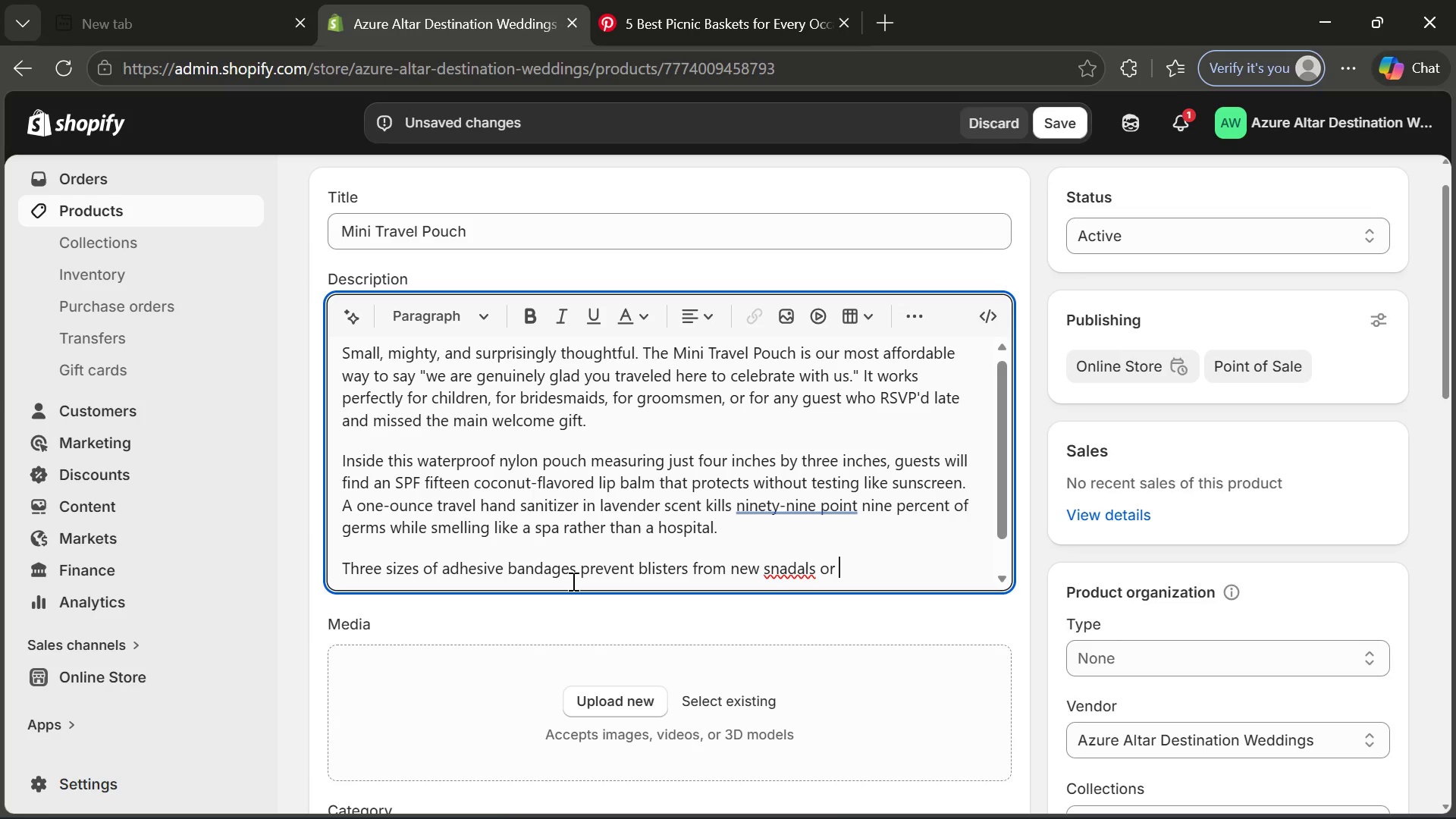 
wait(8.03)
 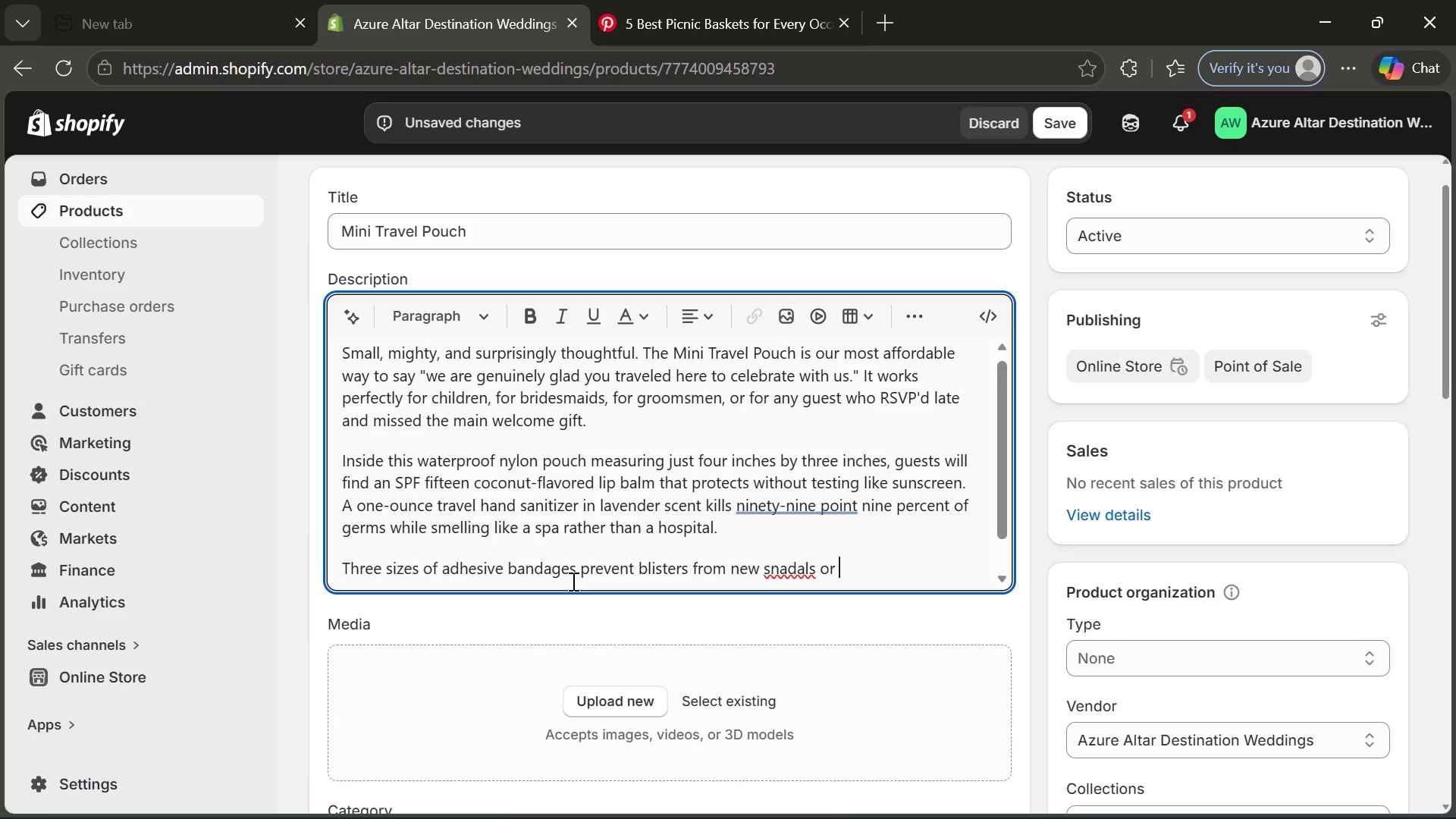 
left_click([784, 570])
 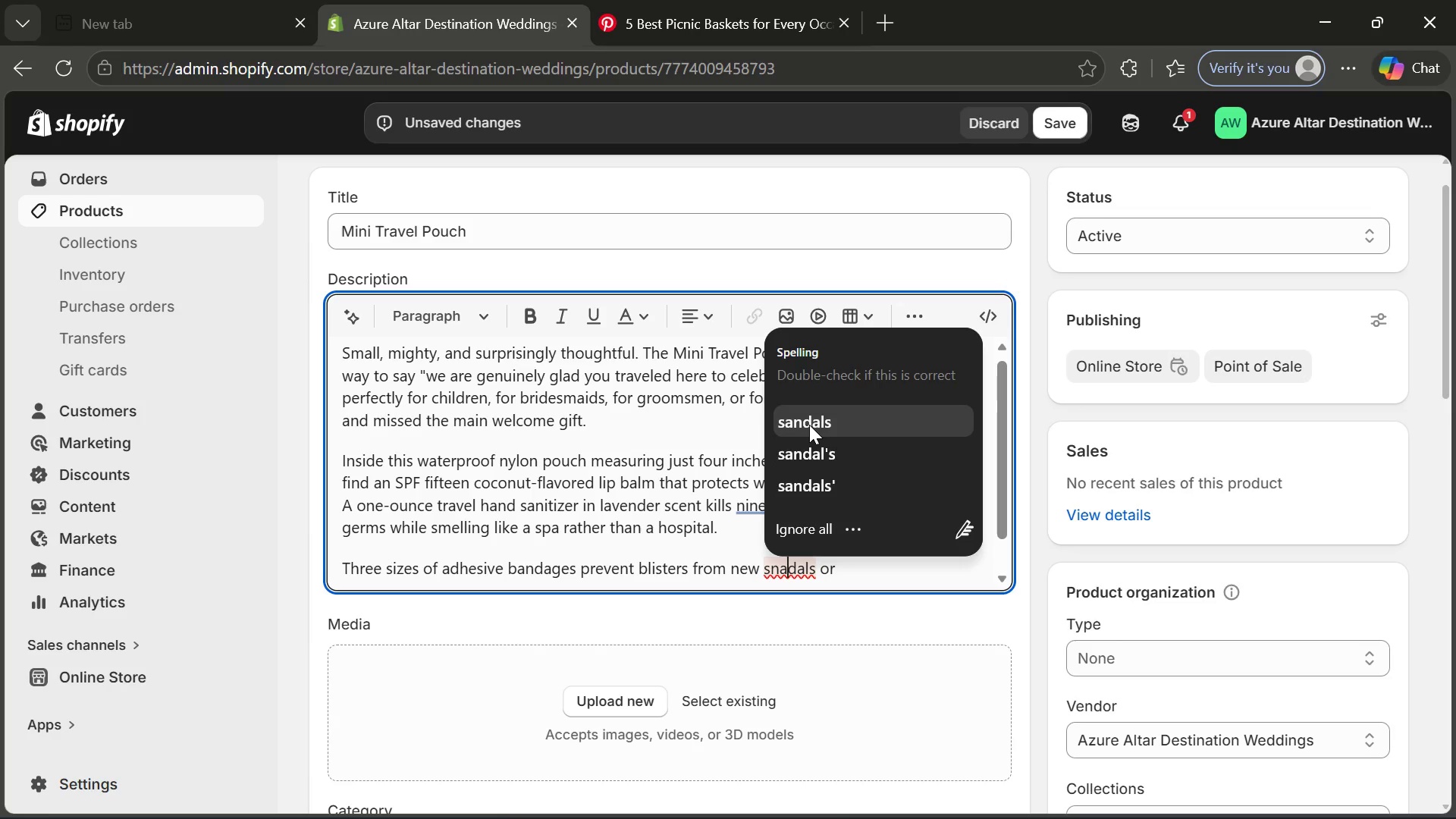 
left_click([809, 425])
 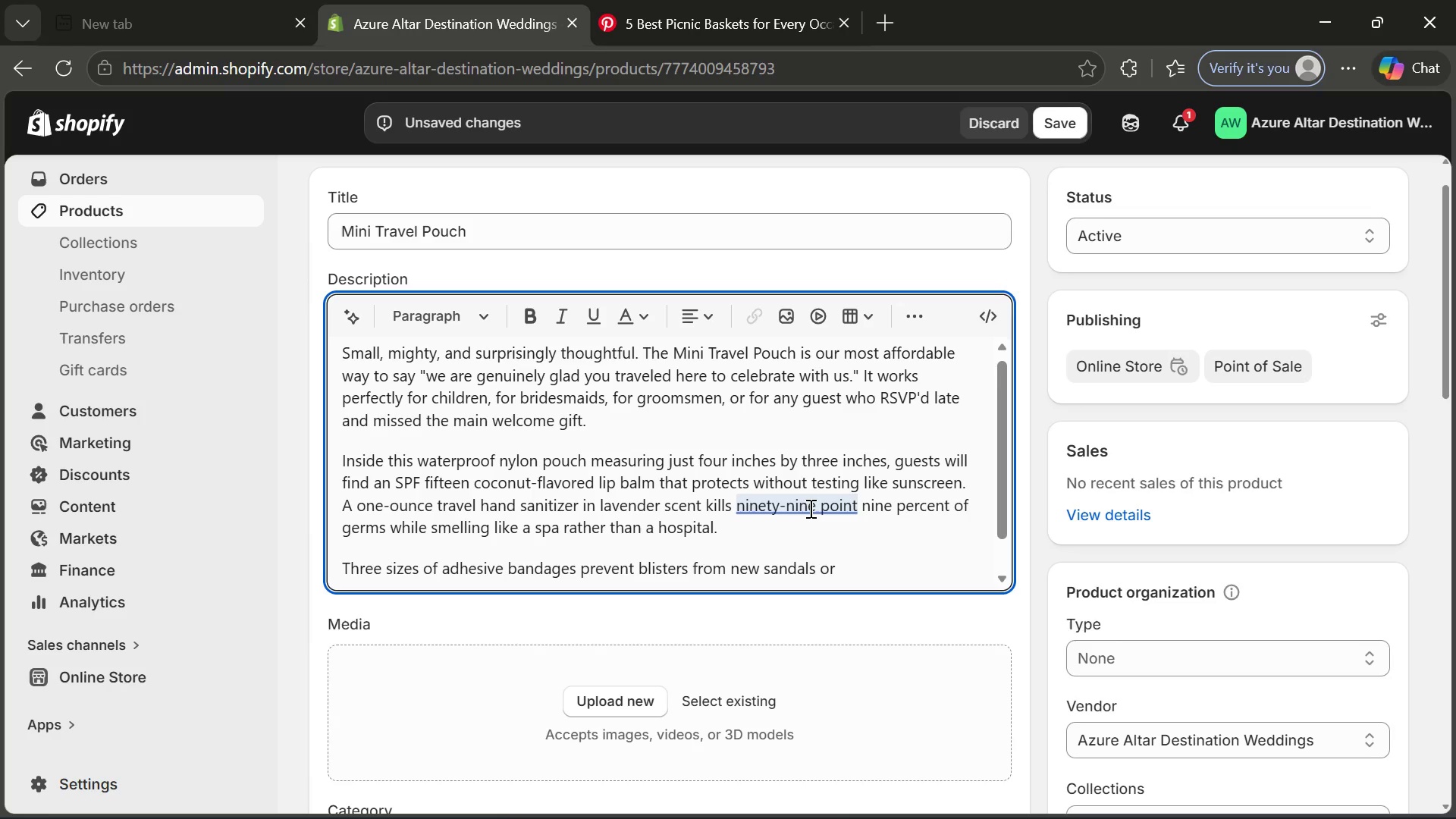 
left_click([809, 508])
 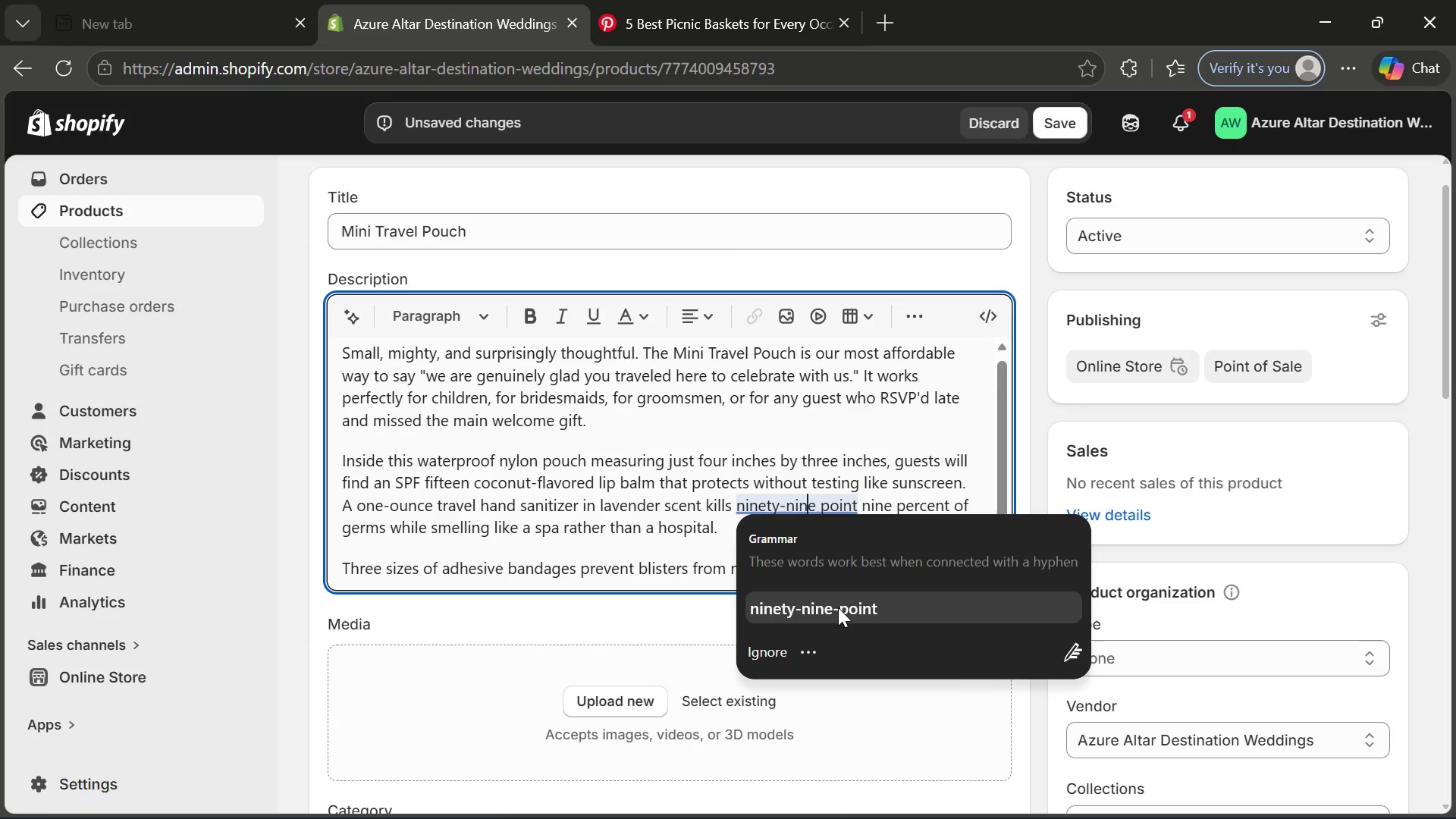 
left_click([838, 607])
 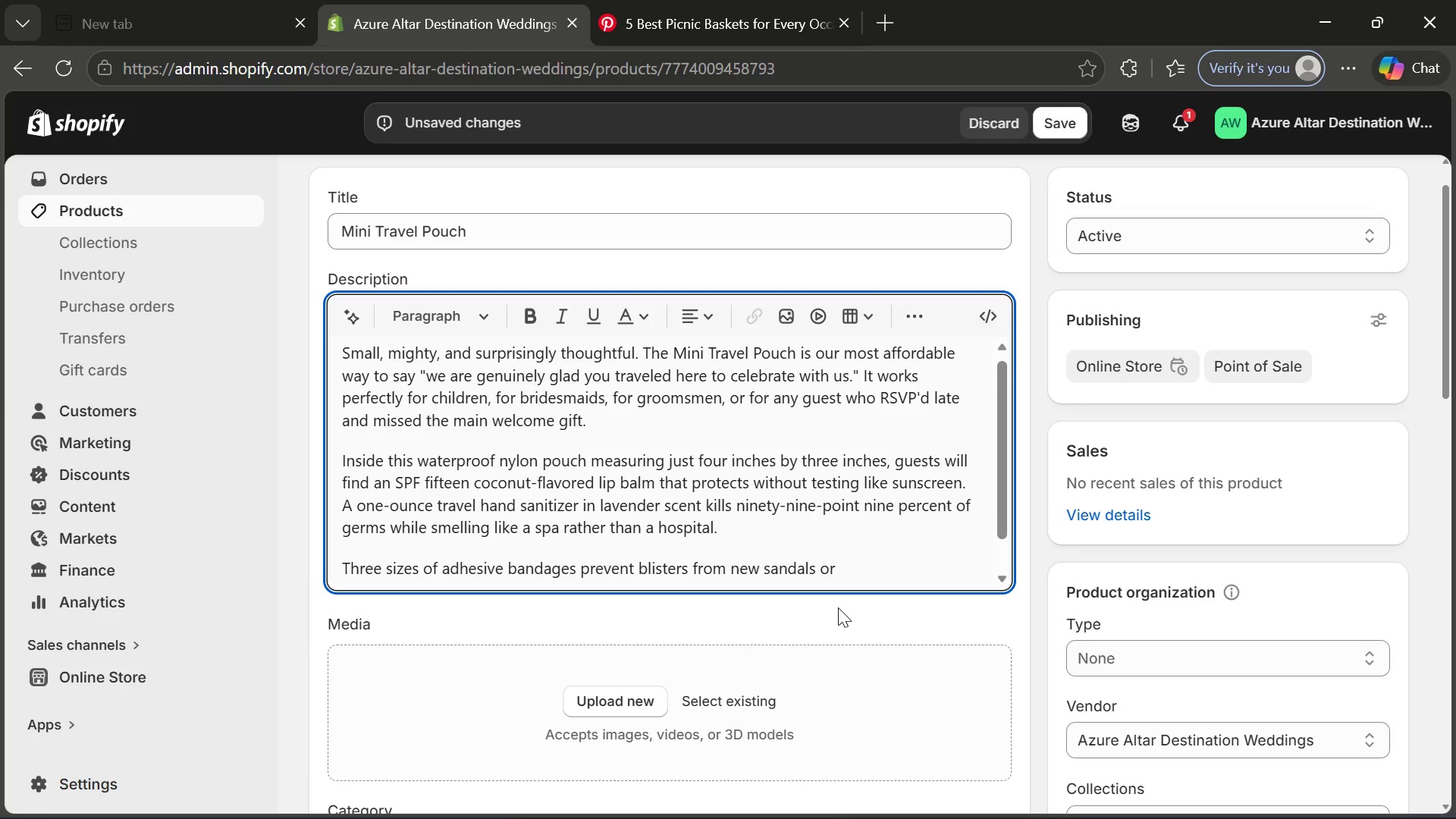 
left_click([871, 560])
 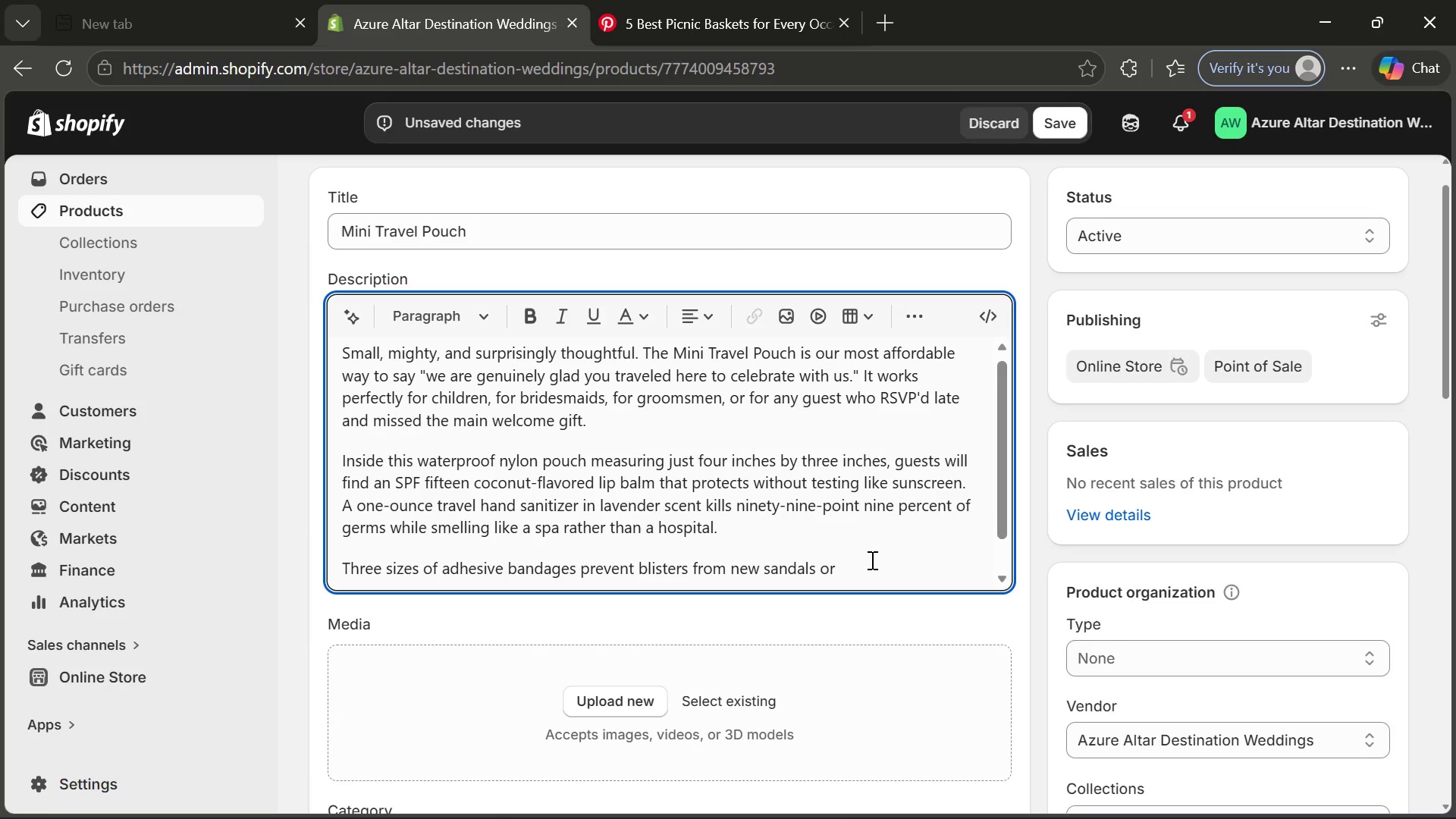 
wait(6.31)
 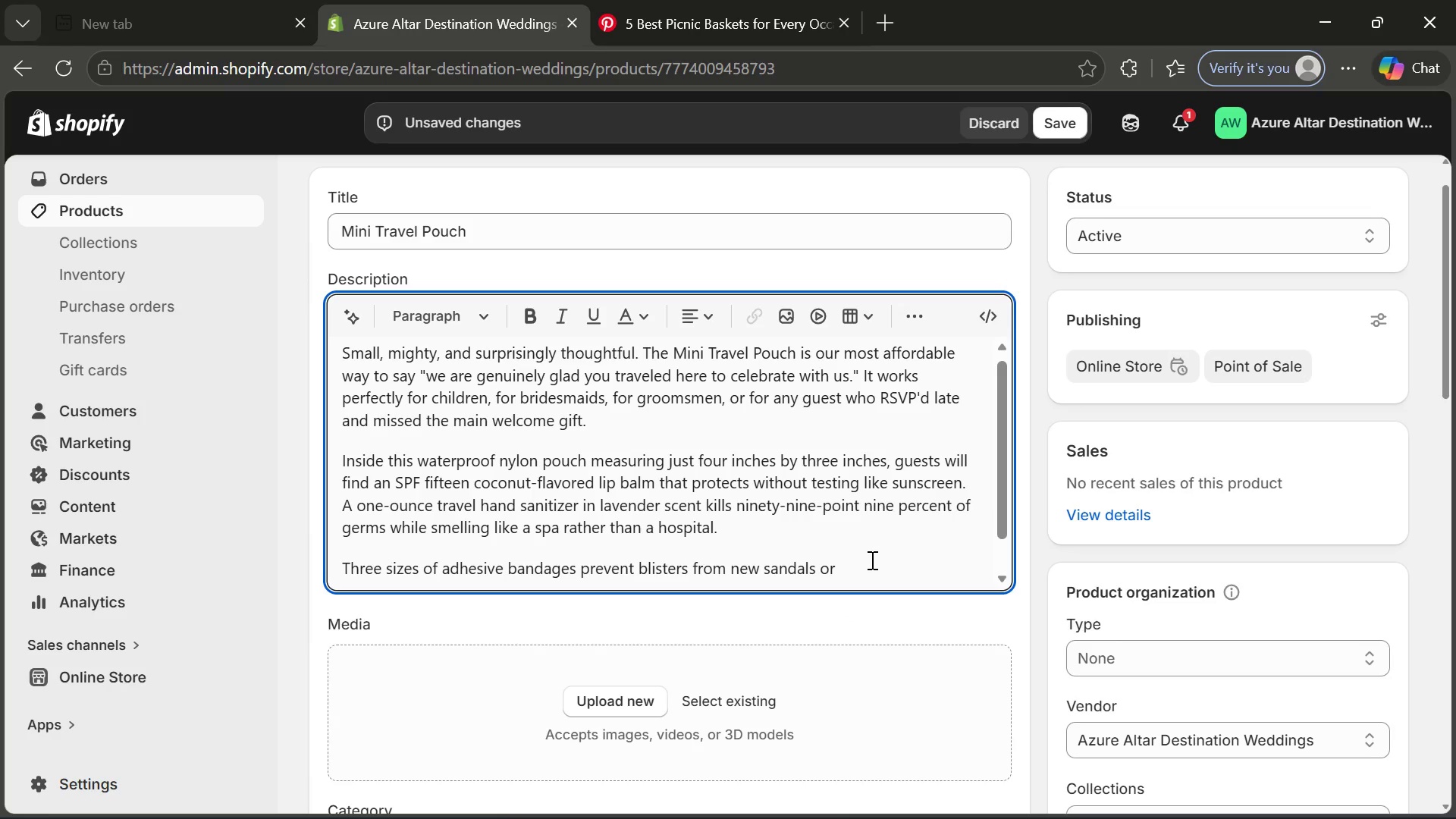 
key(Backspace)
type(dancing shoes, because)
 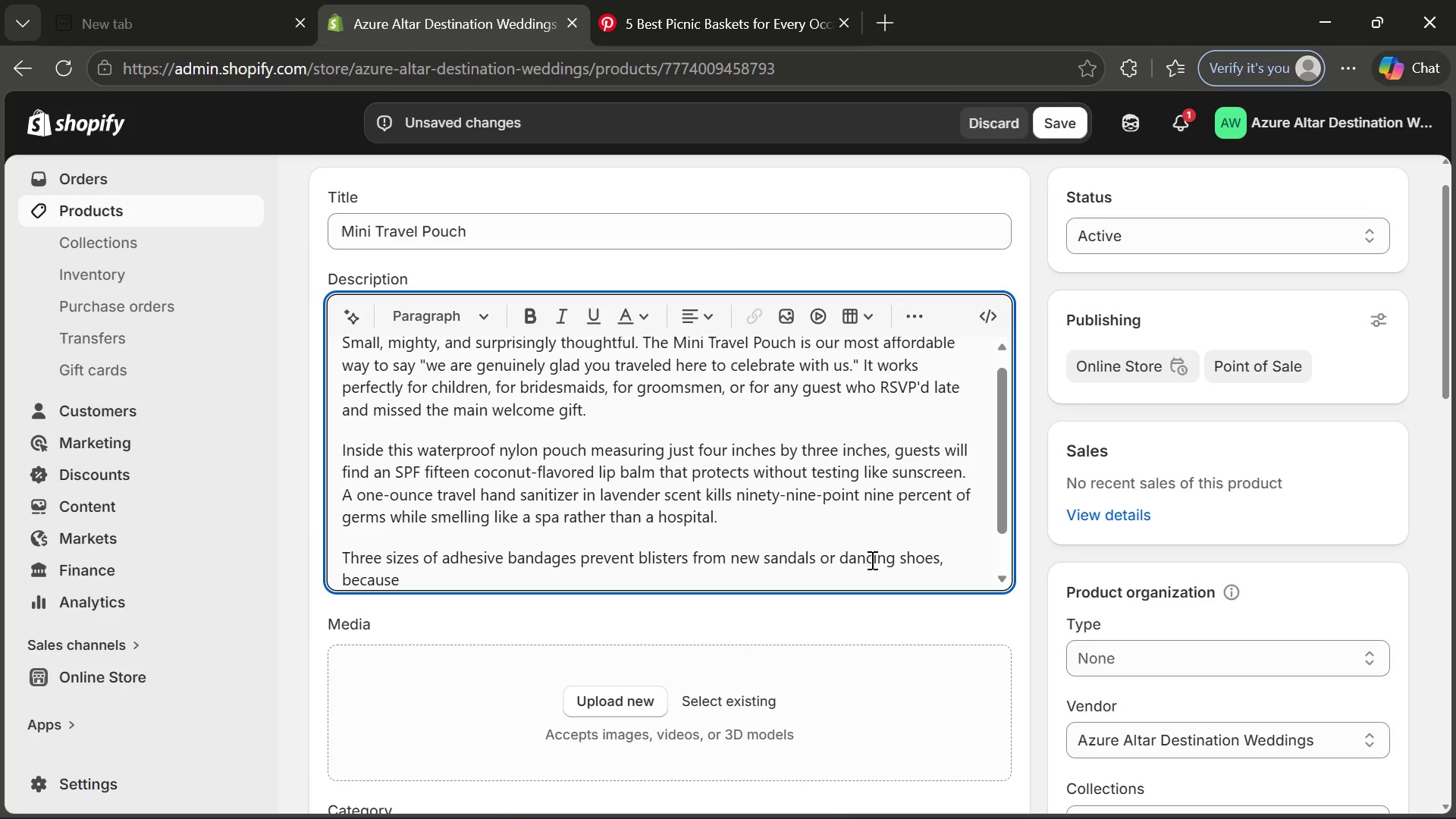 
wait(11.75)
 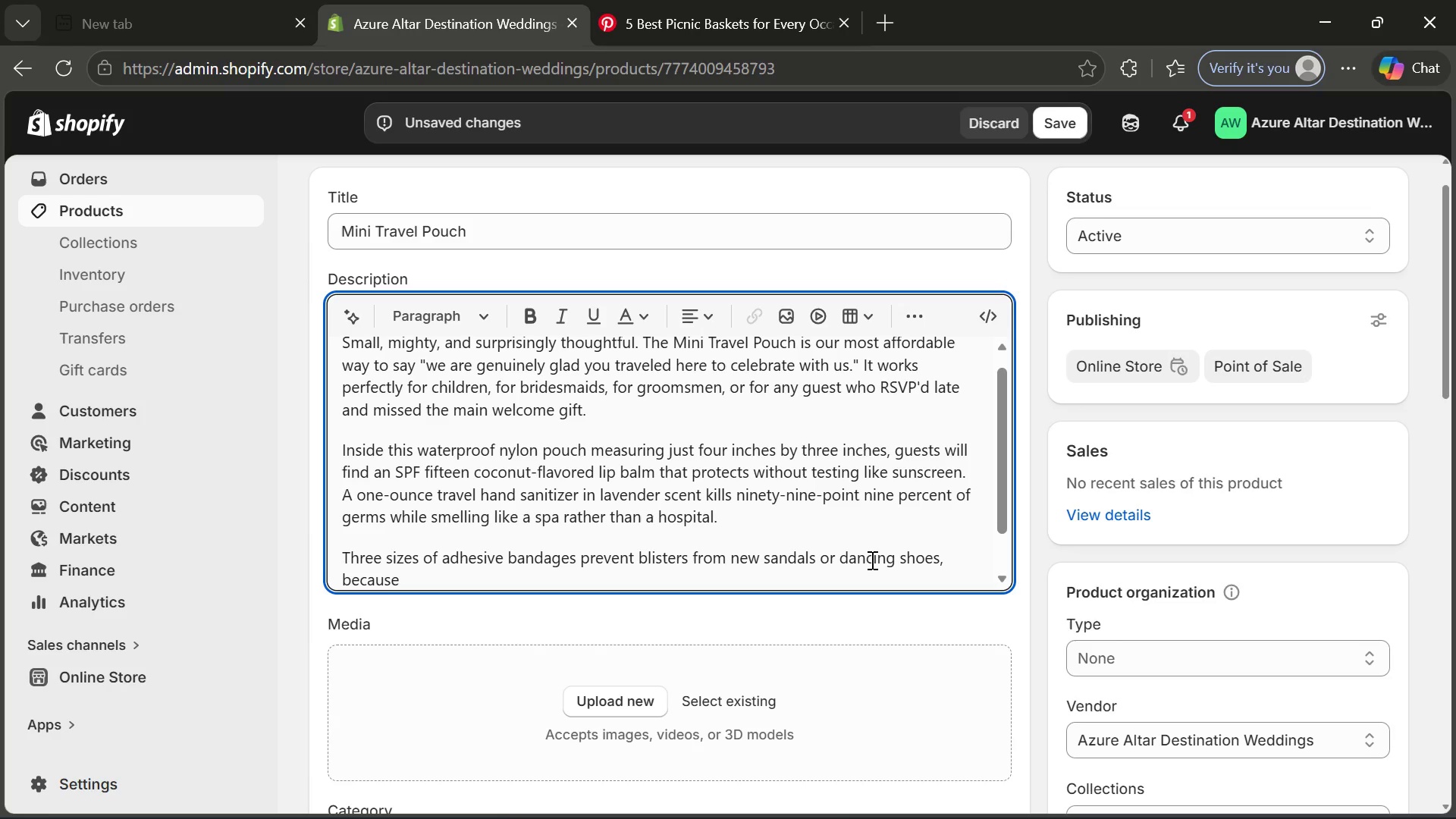 
type( nothing f)
key(Backspace)
type(ruins  reception)
 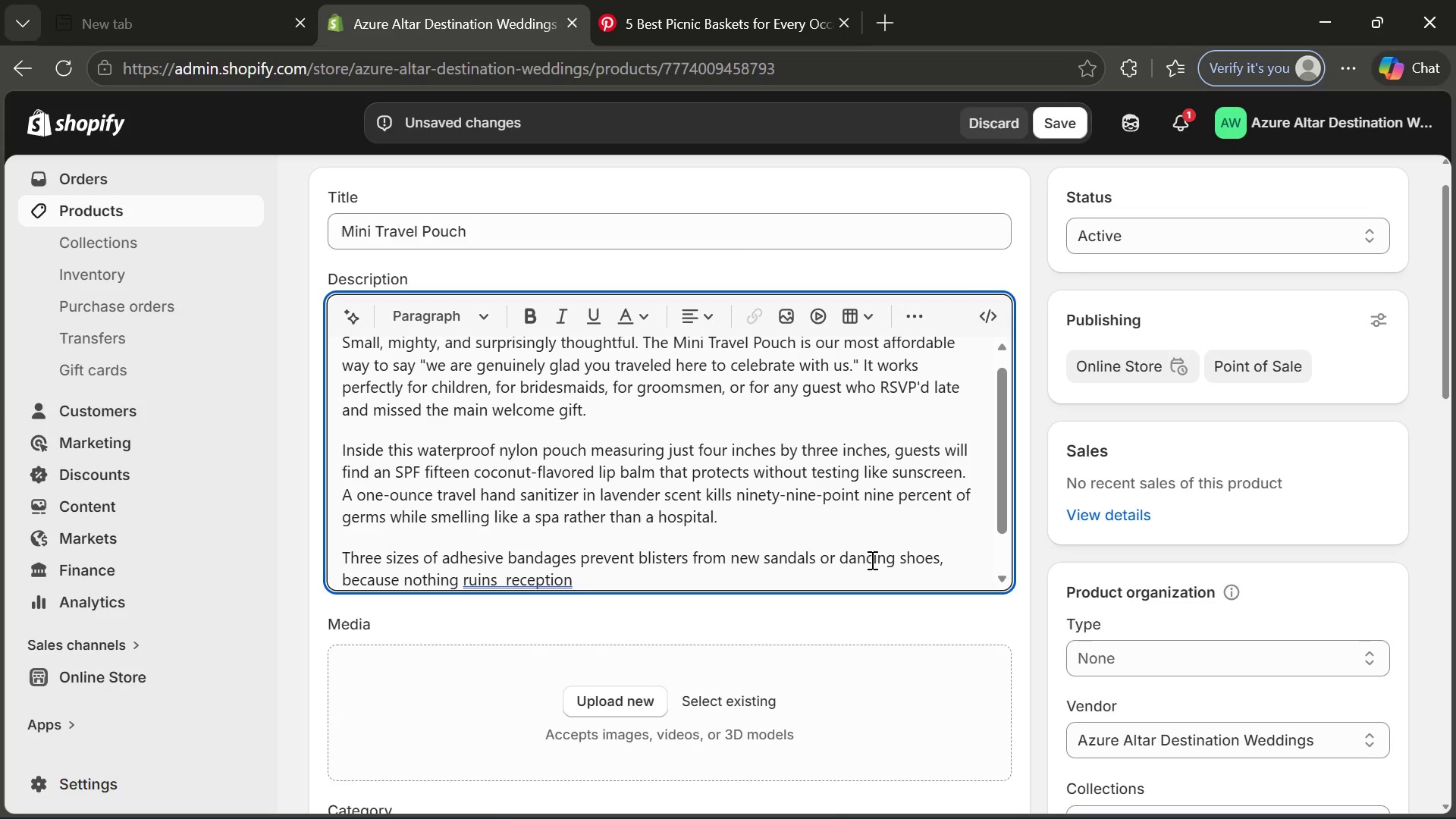 
wait(7.56)
 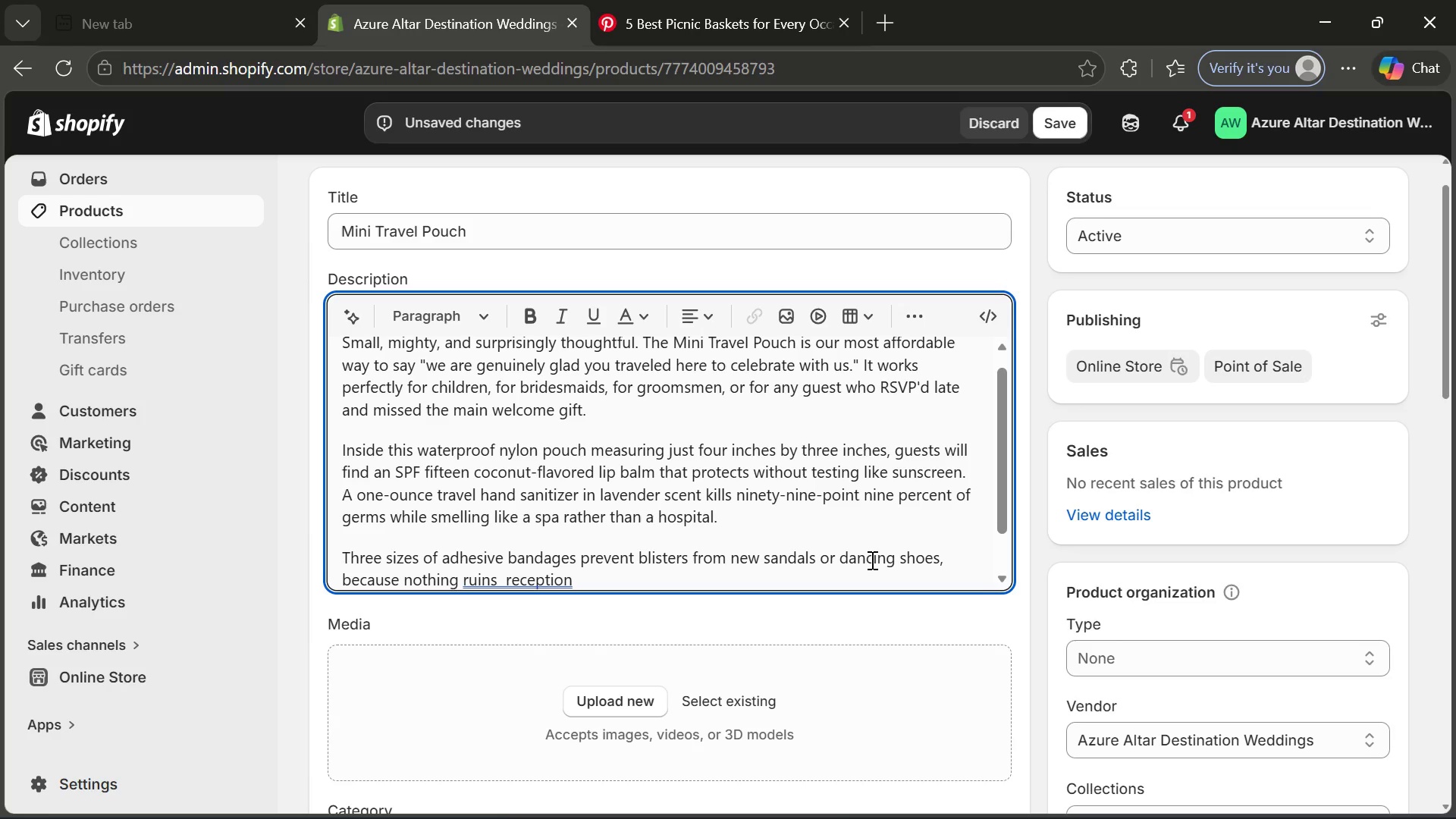 
type( like)
 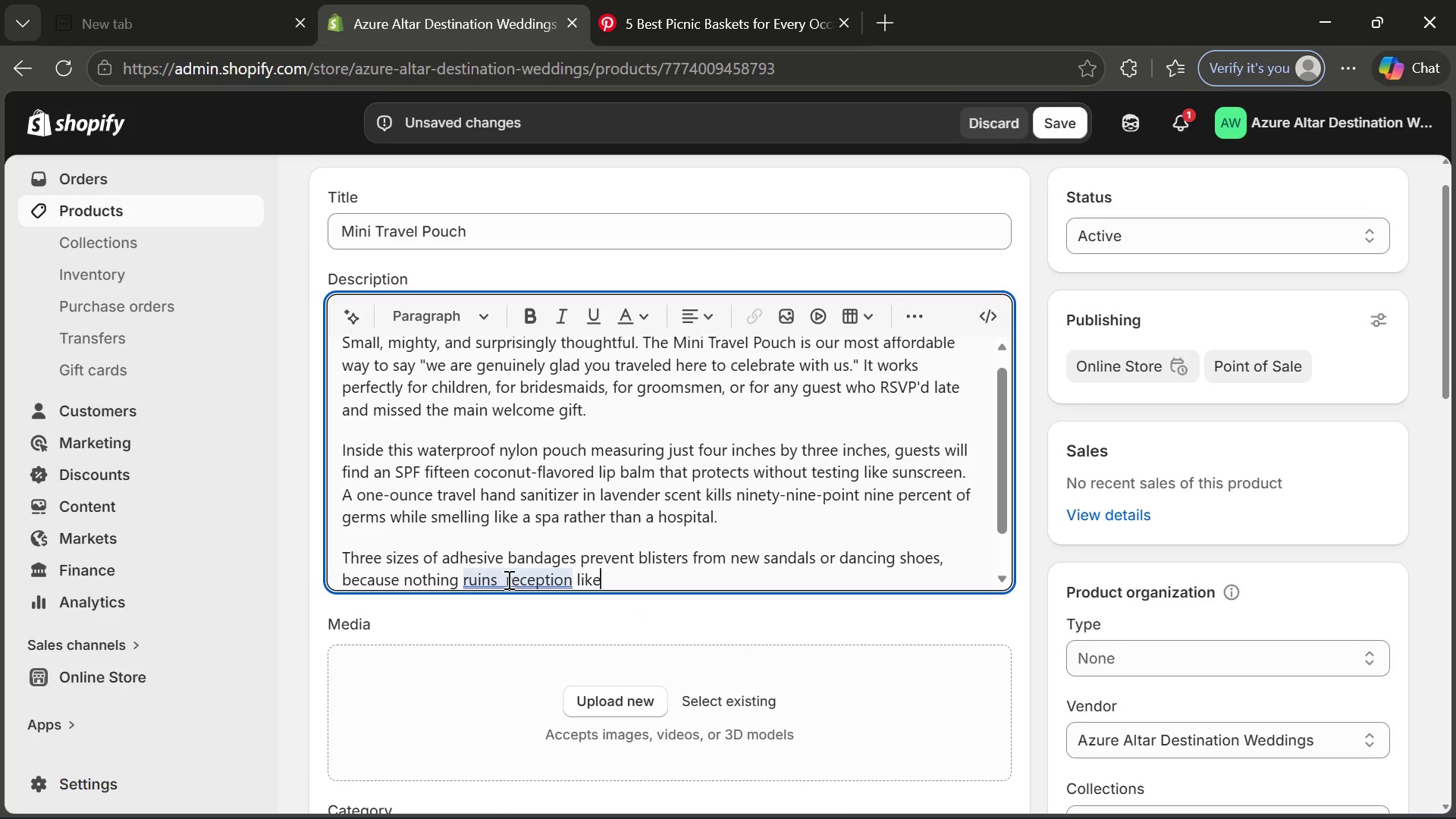 
left_click([506, 579])
 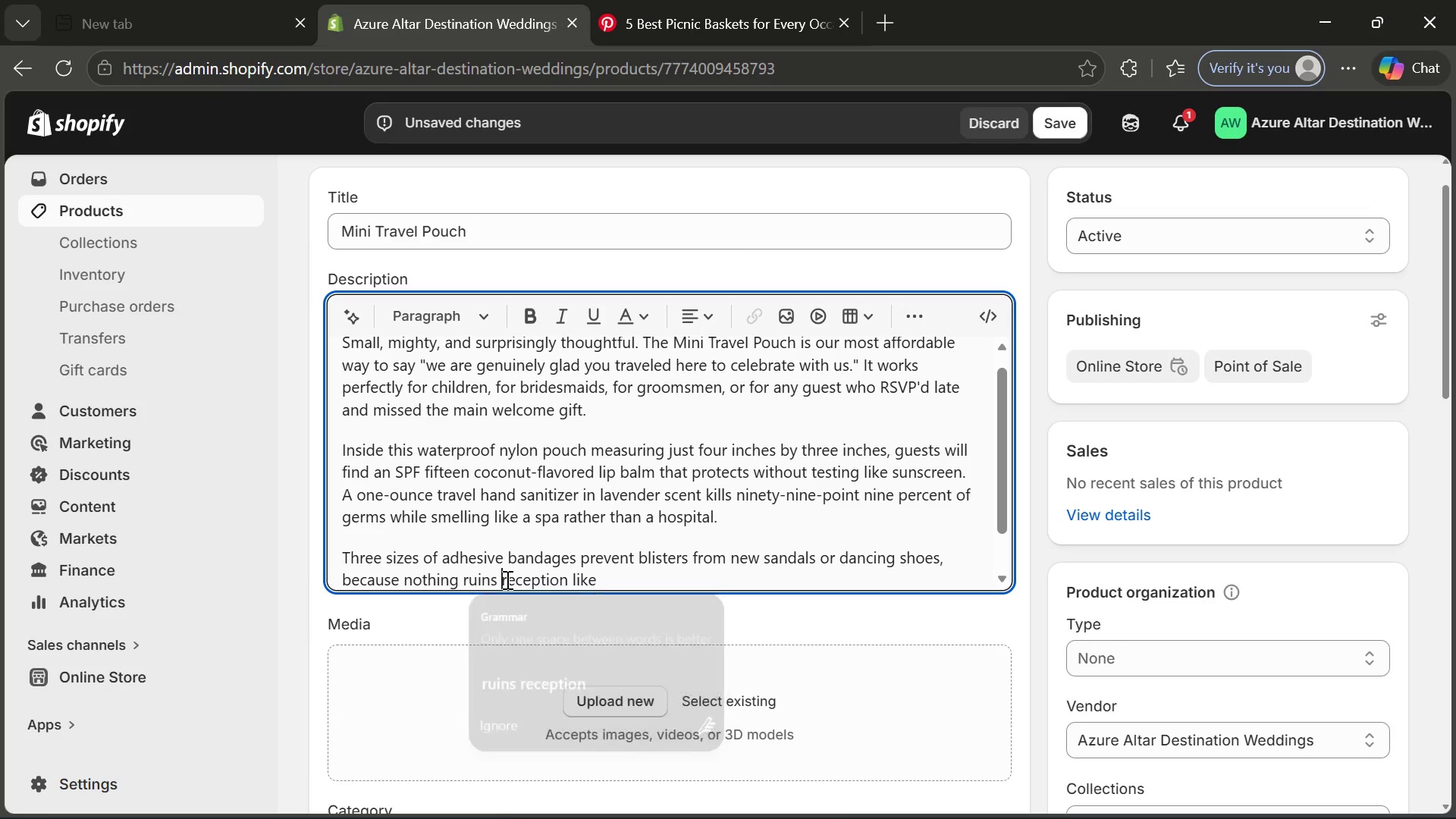 
key(Backspace)
 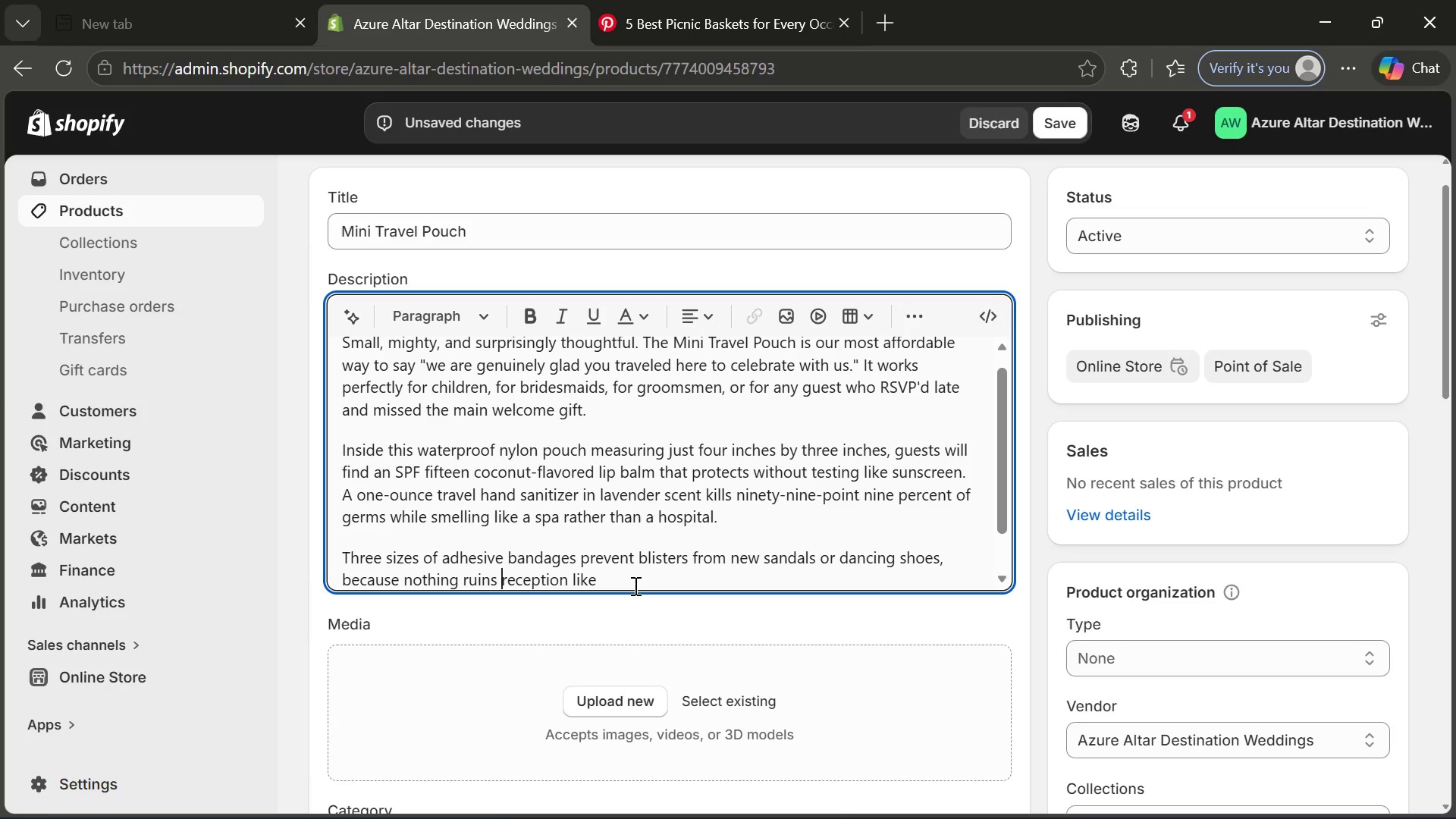 
left_click([634, 585])
 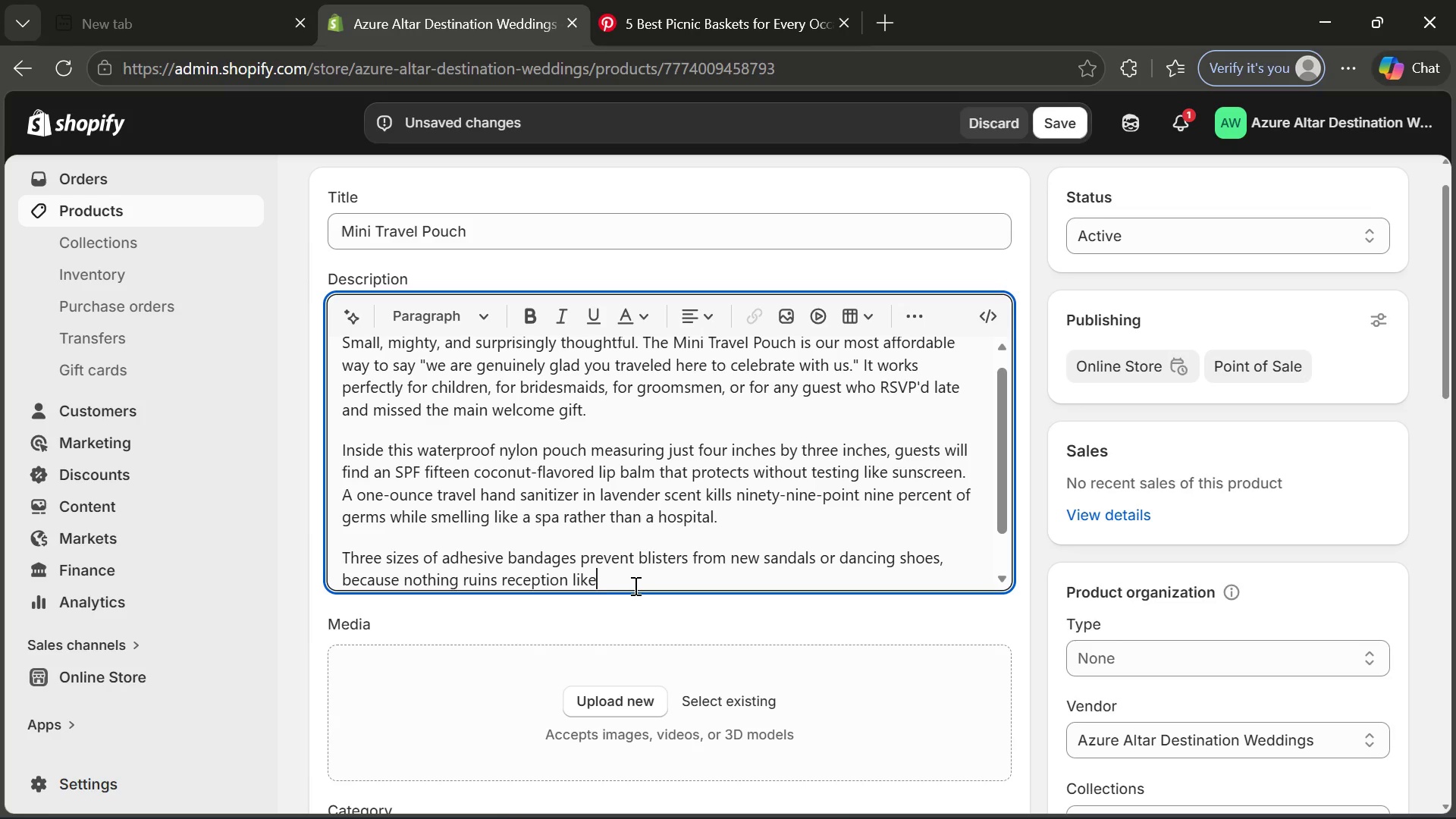 
wait(16.84)
 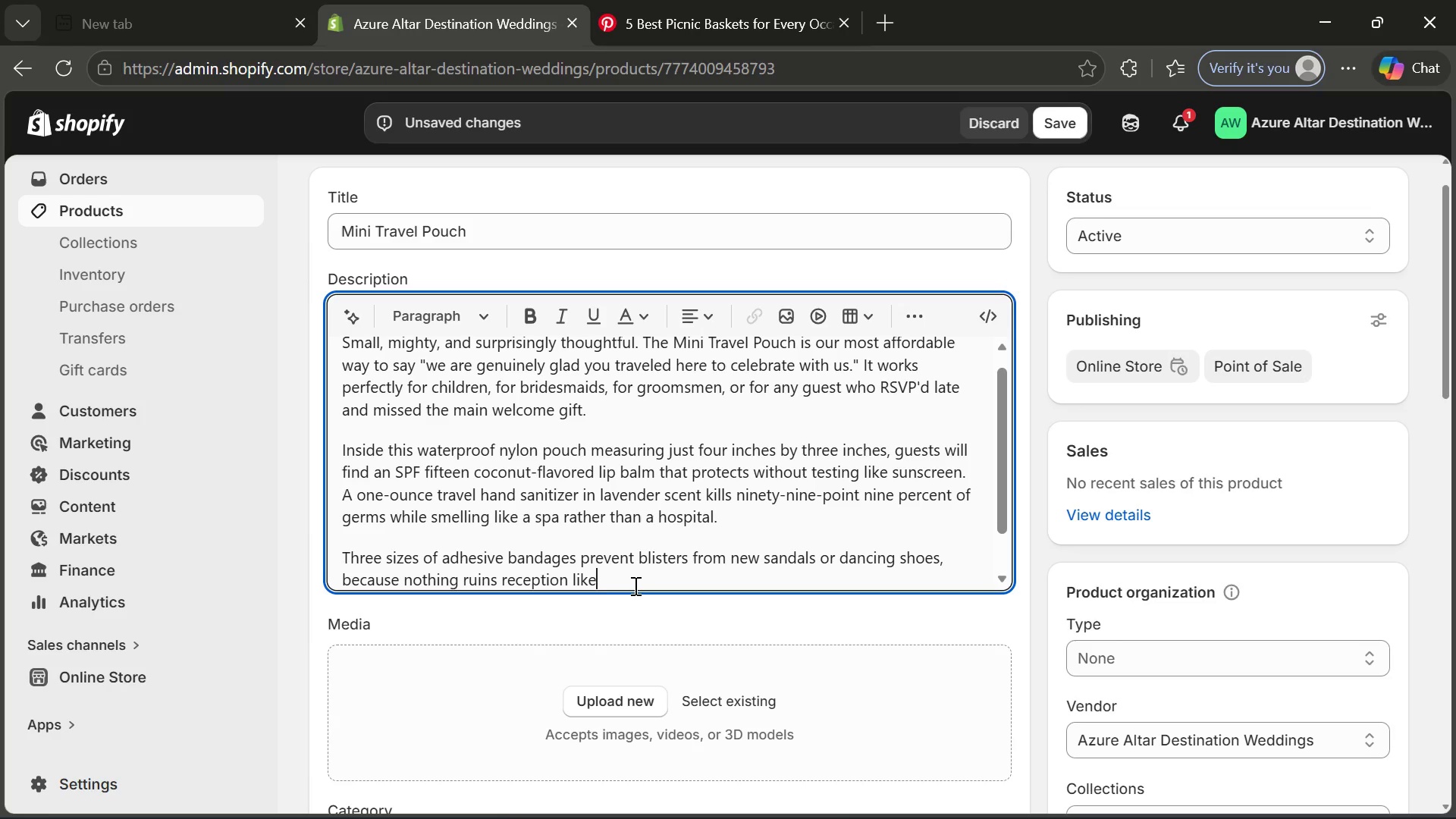 
type( painful feet, )
key(Backspace)
key(Backspace)
type(. the Tide)
 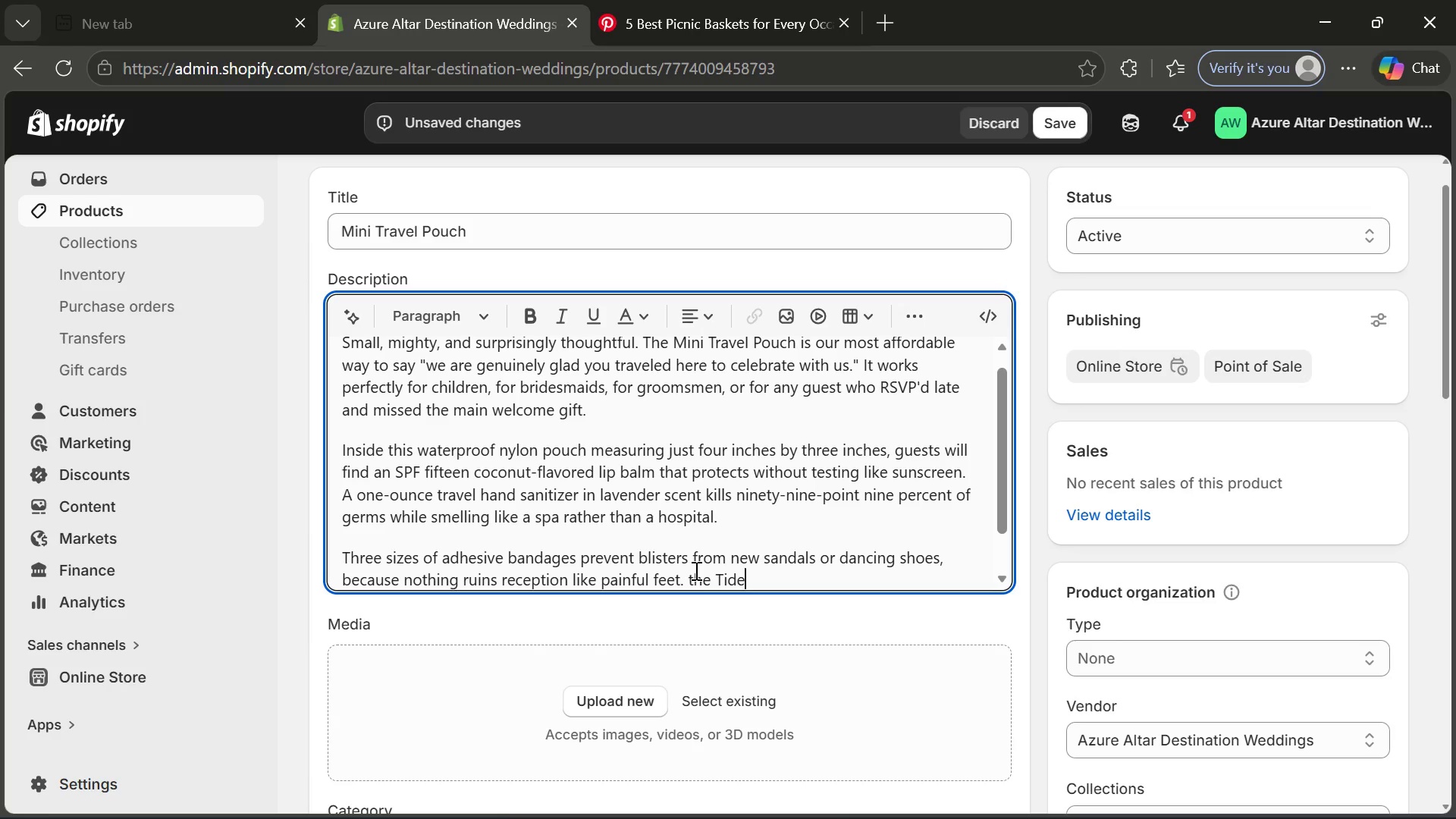 
left_click([695, 570])
 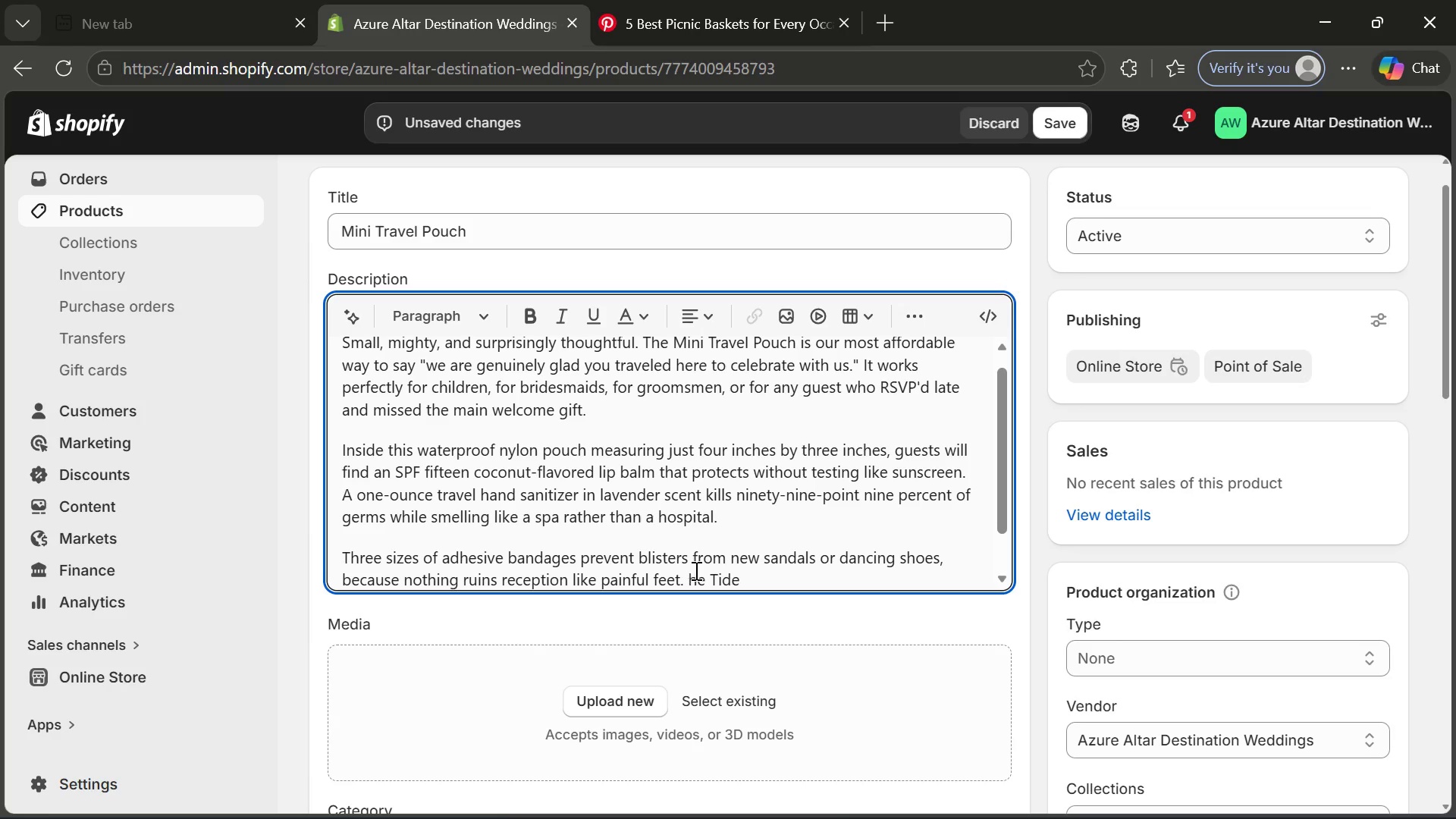 
key(Backspace)
 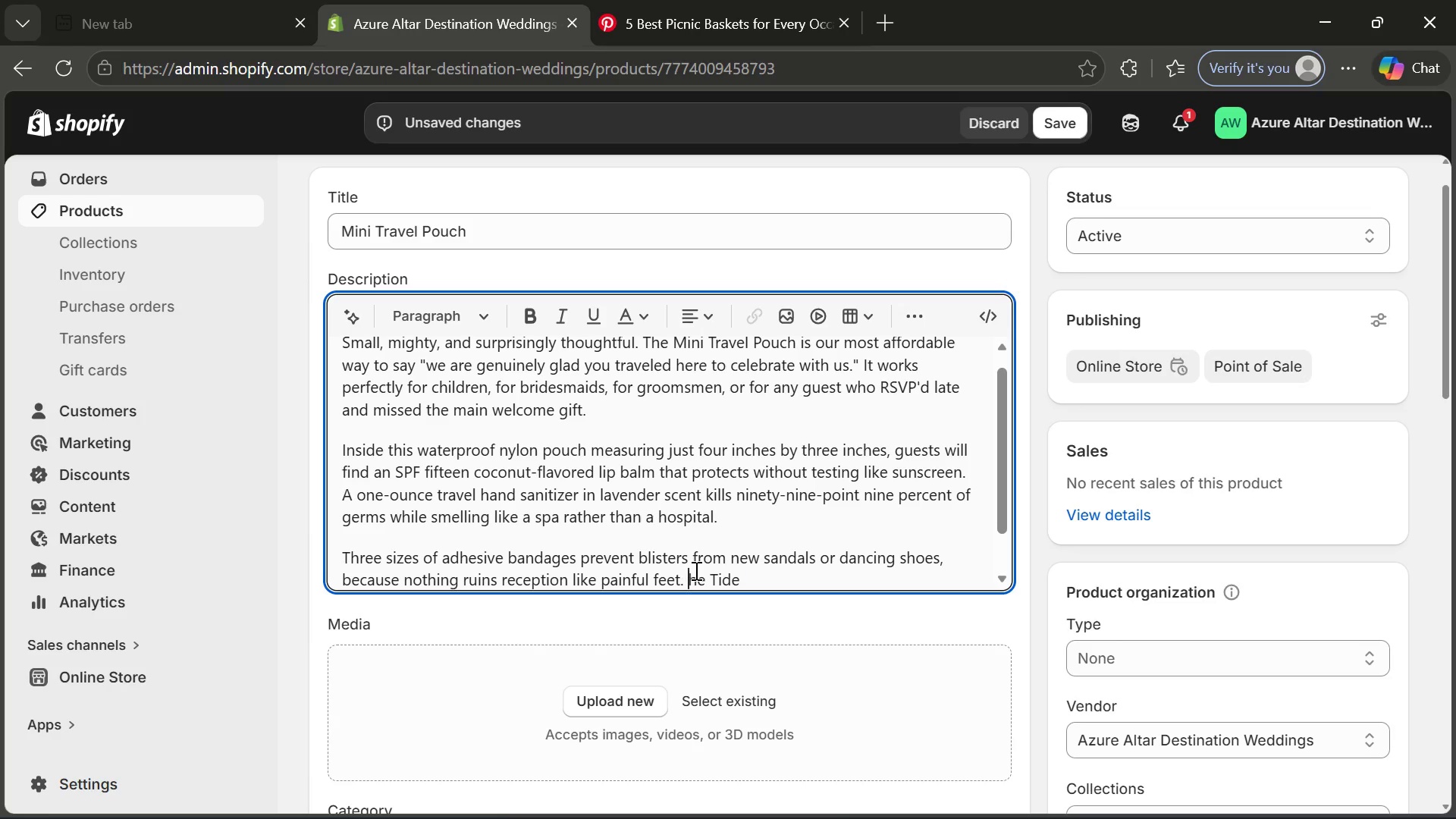 
key(CapsLock)
 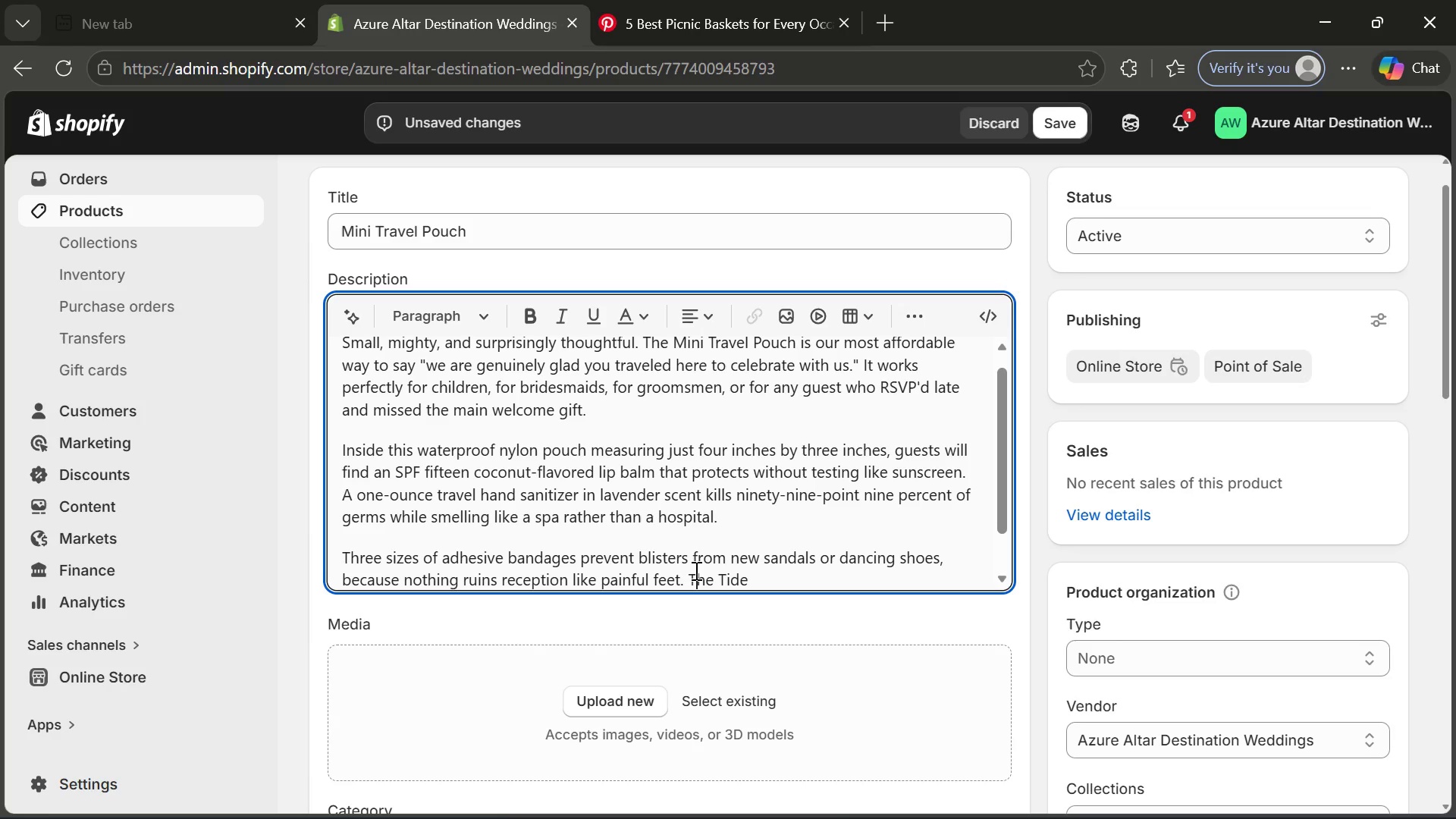 
key(T)
 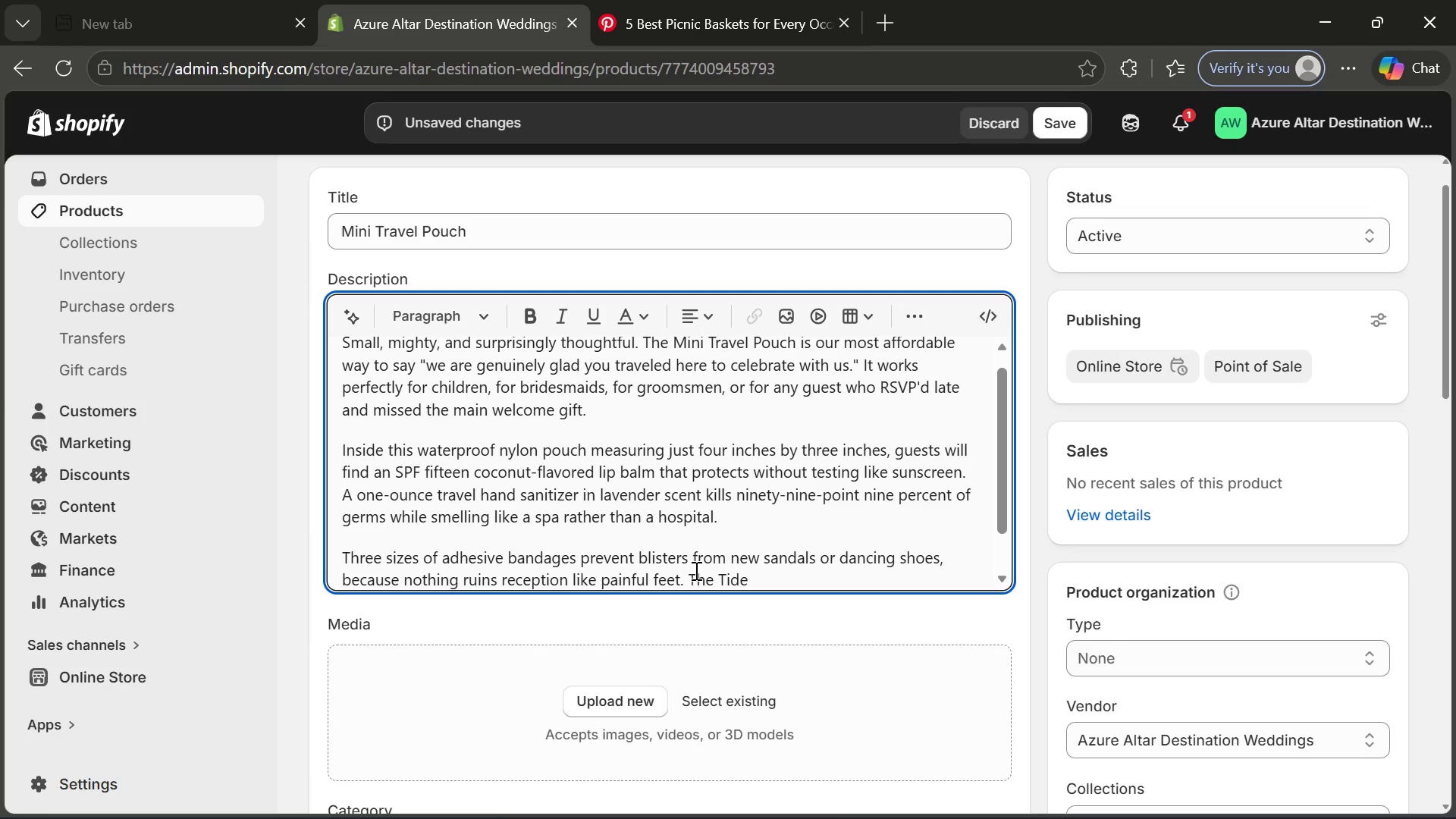 
key(CapsLock)
 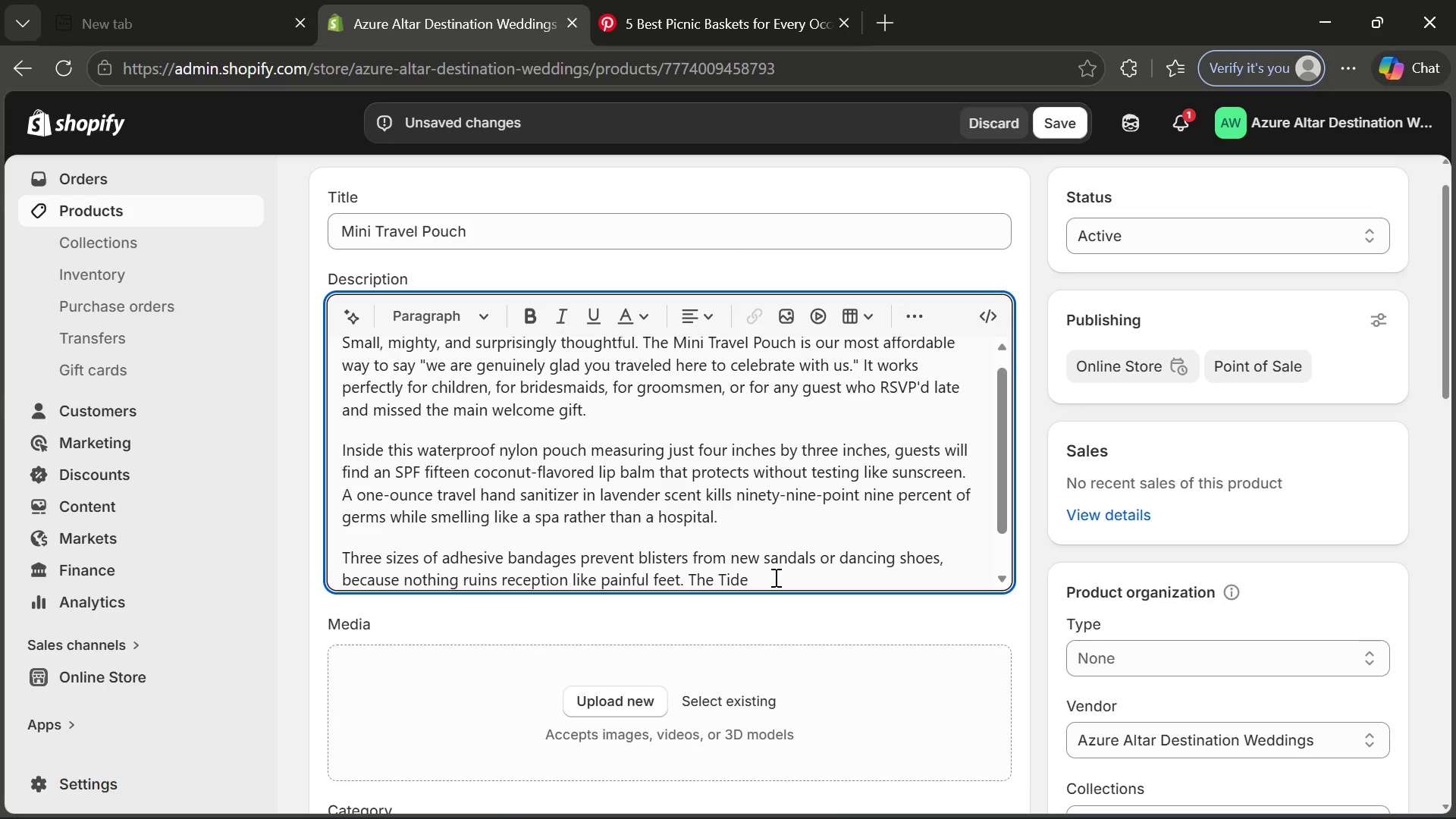 
wait(7.02)
 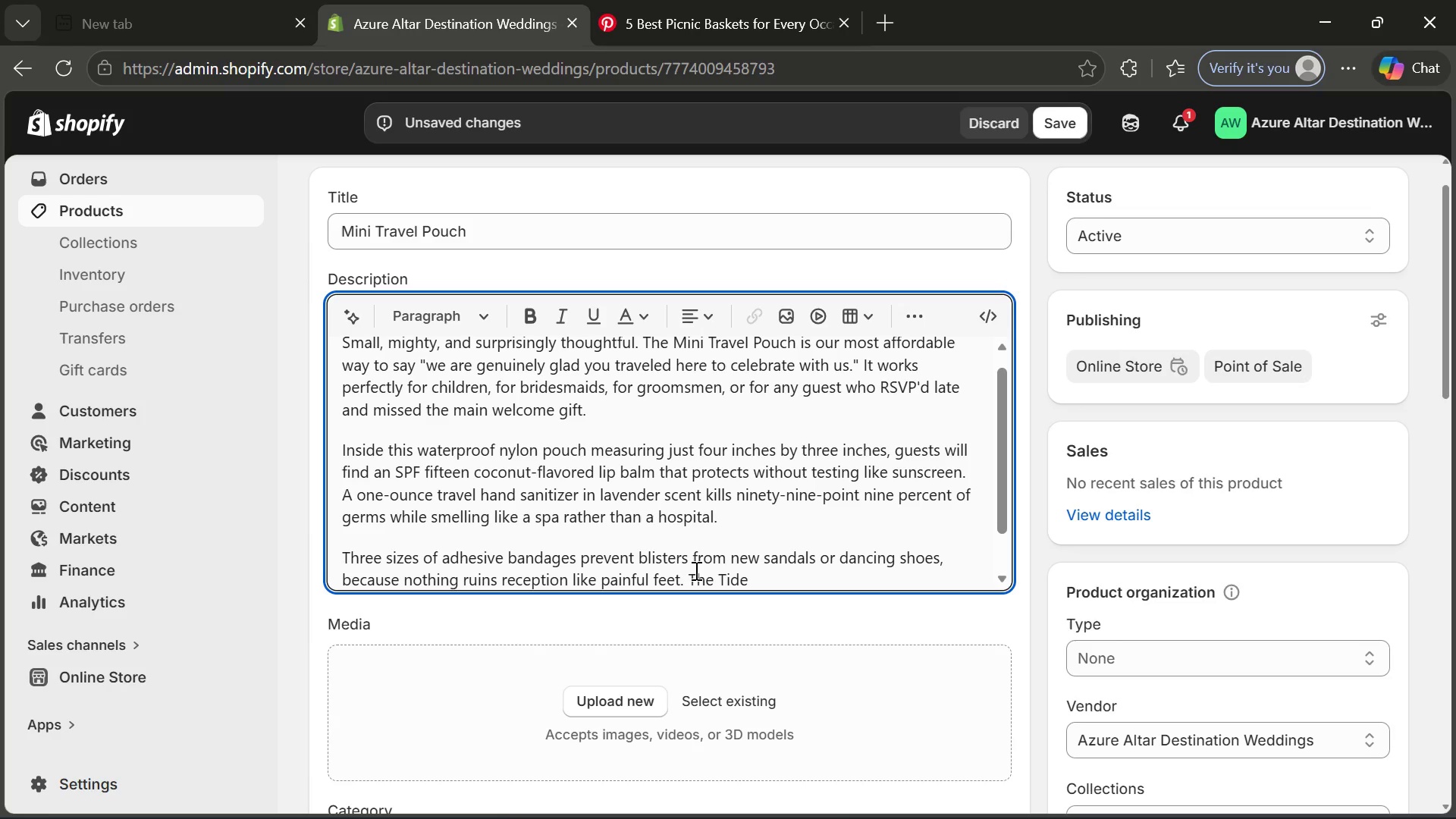 
left_click([774, 577])
 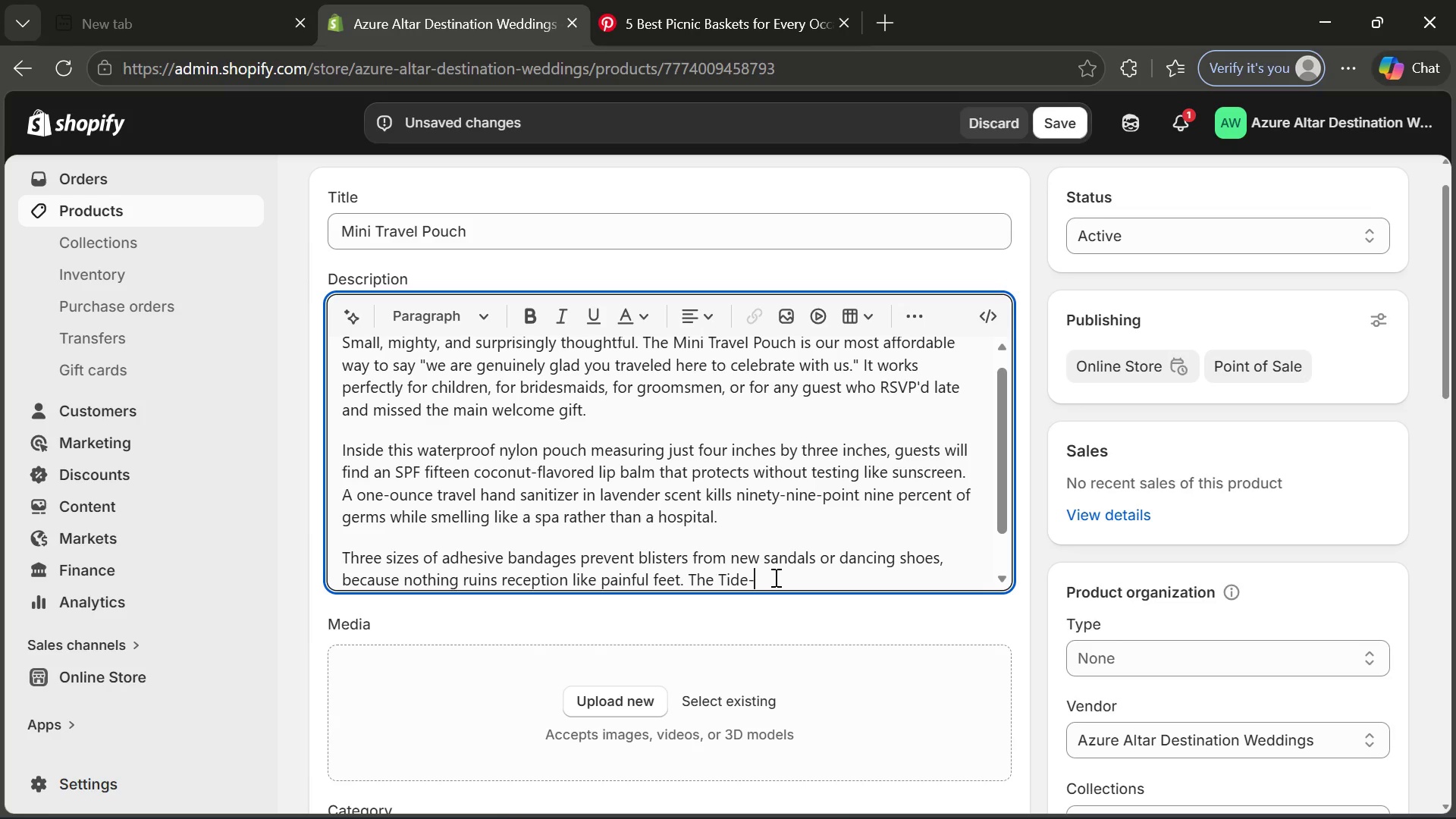 
type(-to-Go )
 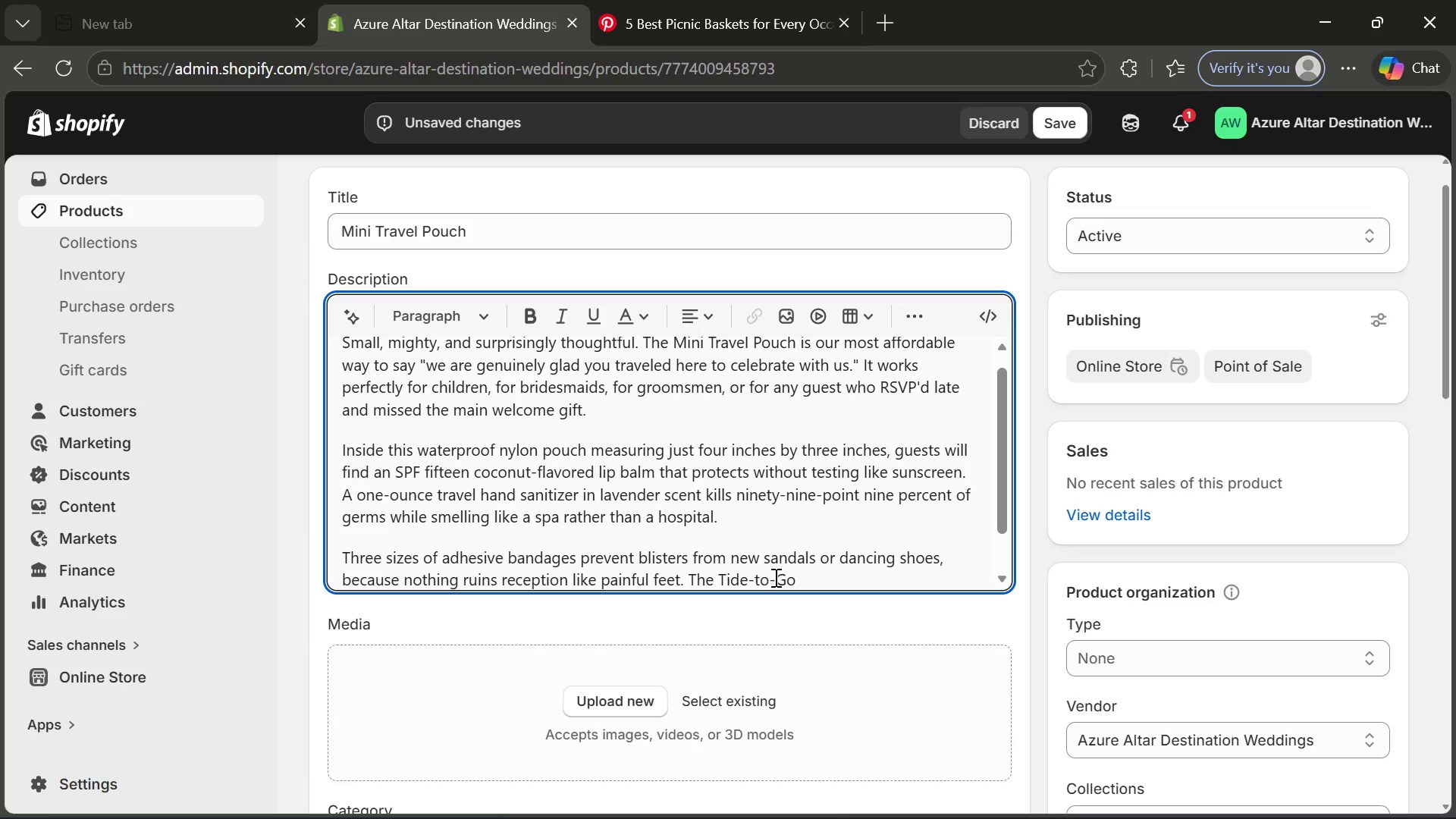 
wait(11.62)
 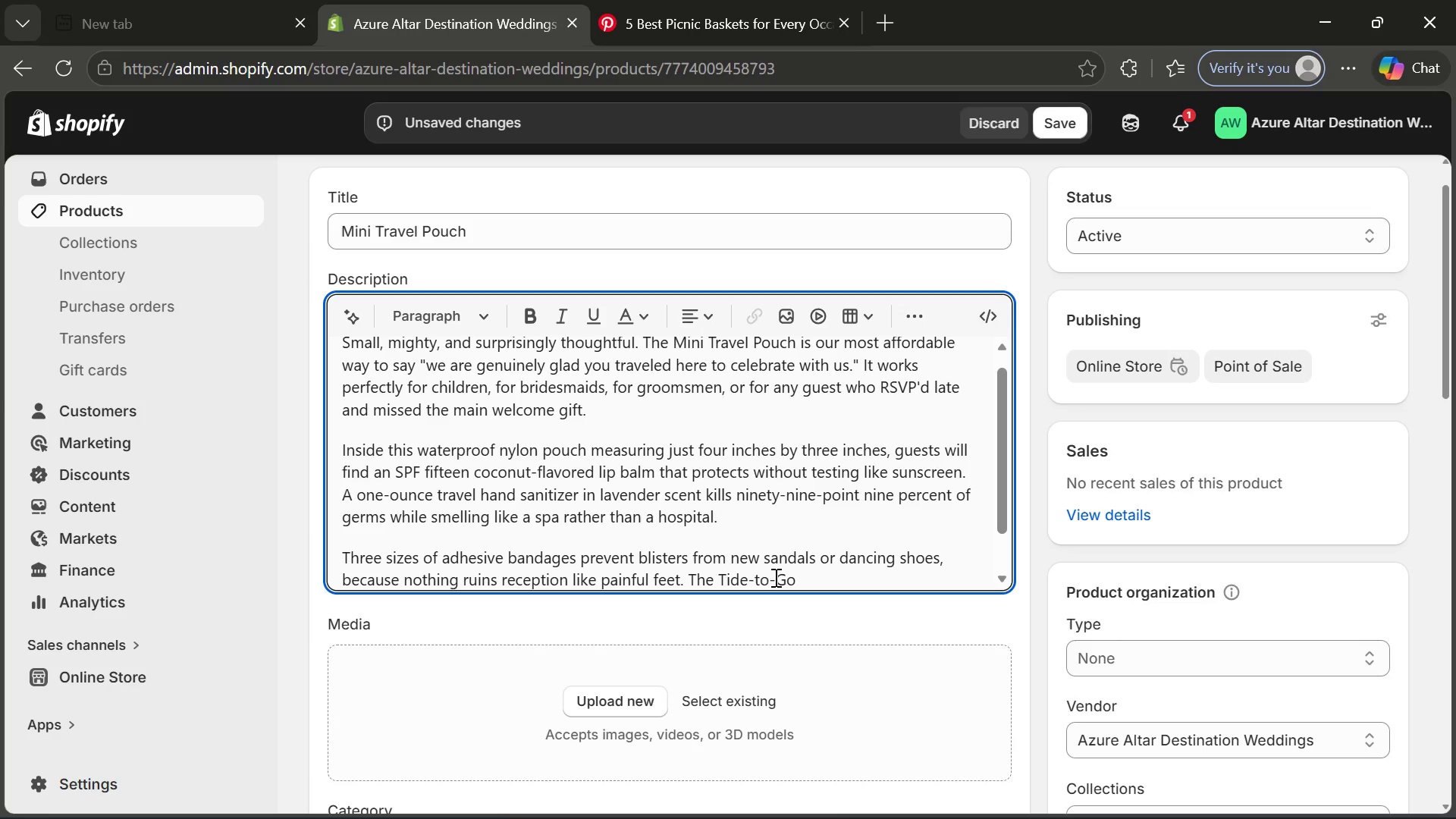 
type(mini pen )
 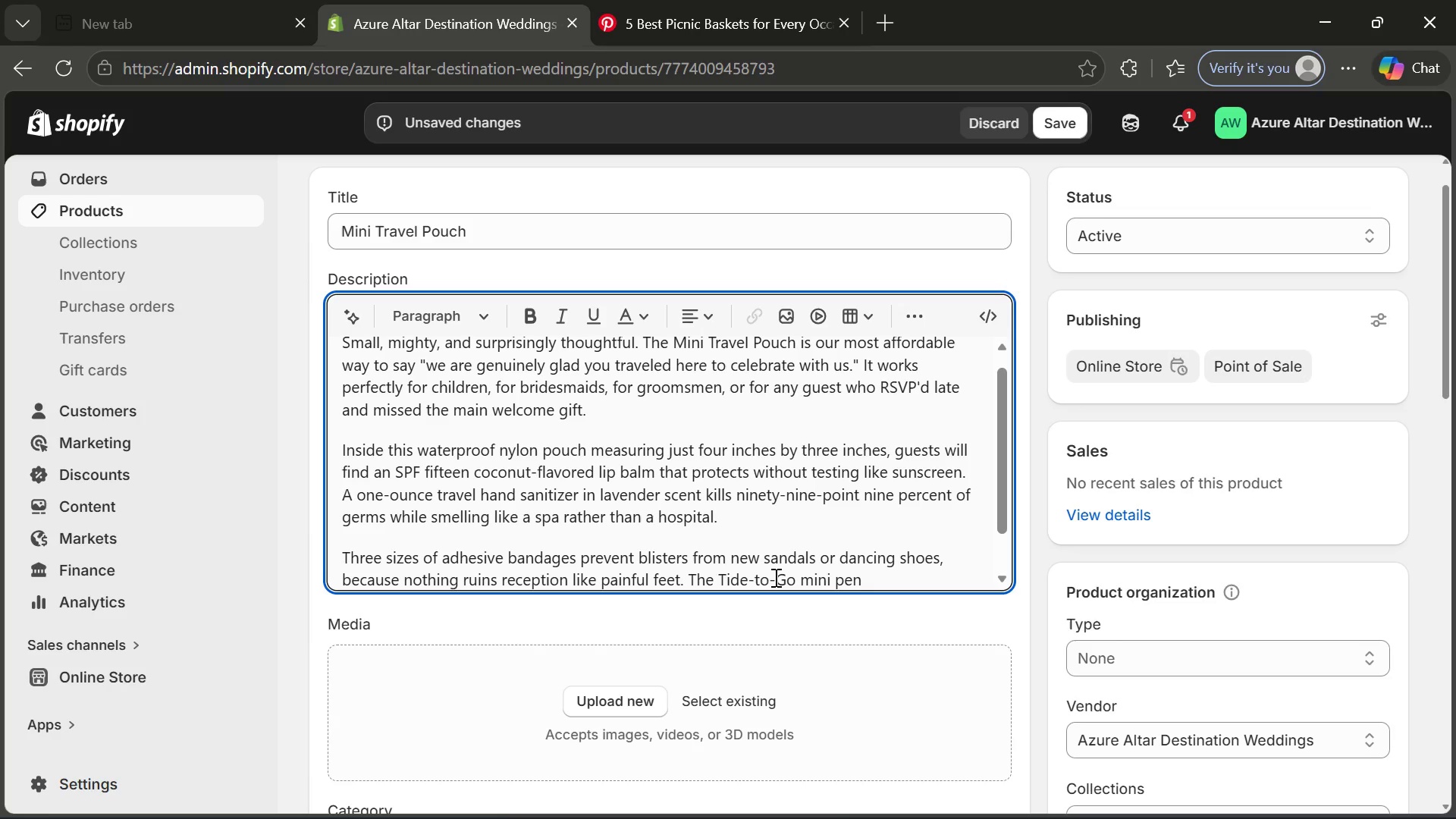 
type(savu)
key(Backspace)
type(ing)
 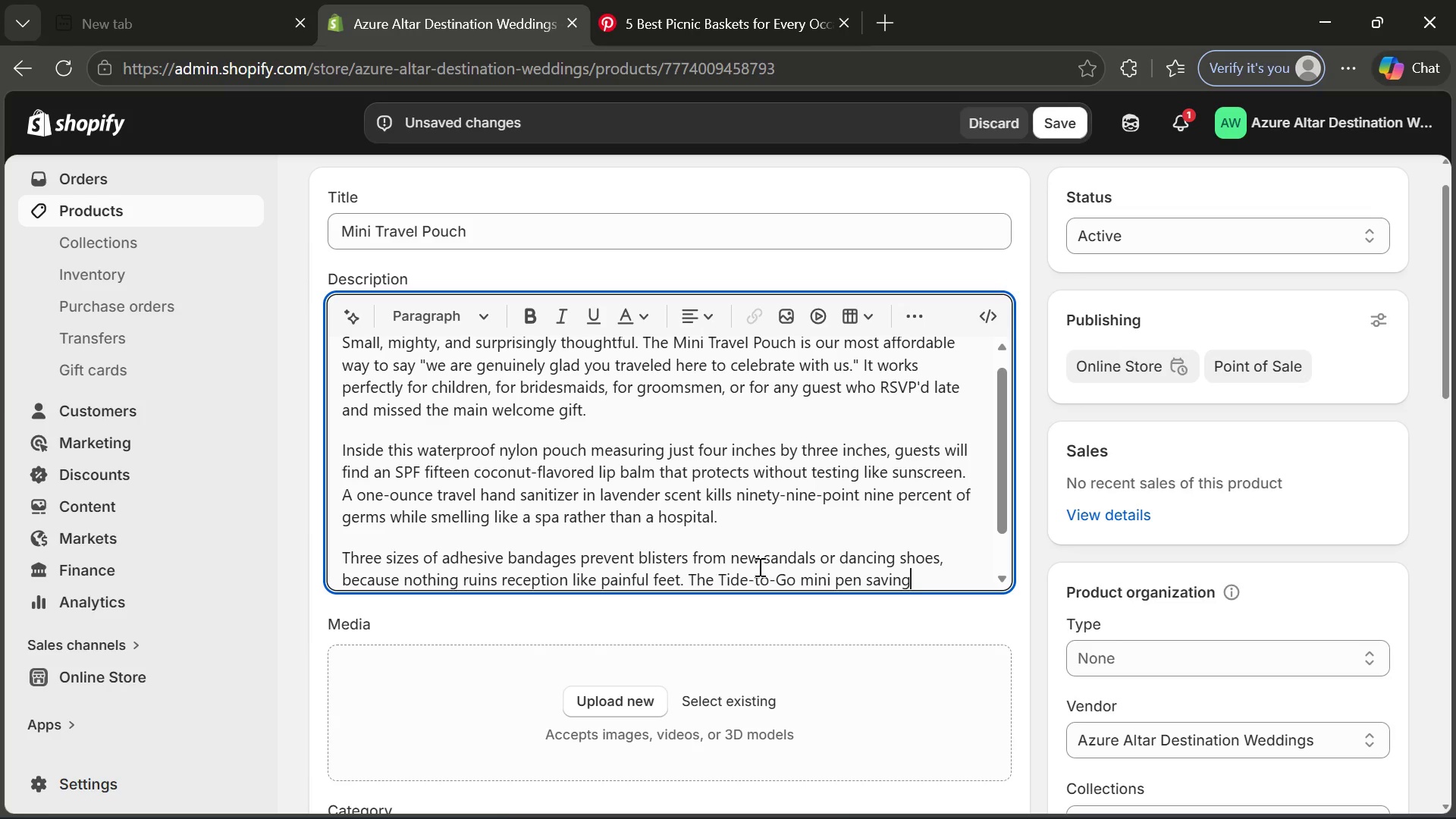 
wait(12.75)
 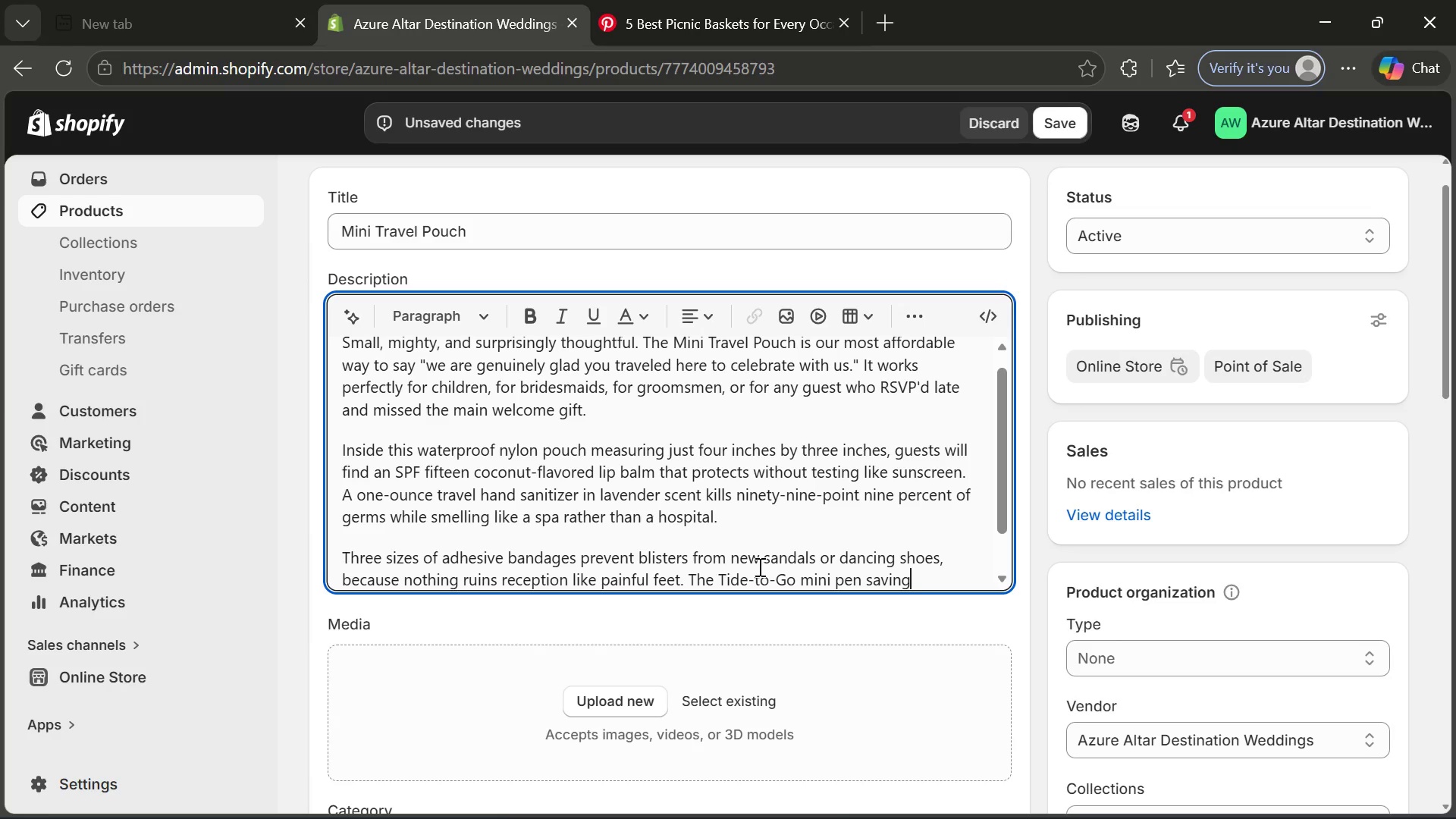 
type( a favorite )
 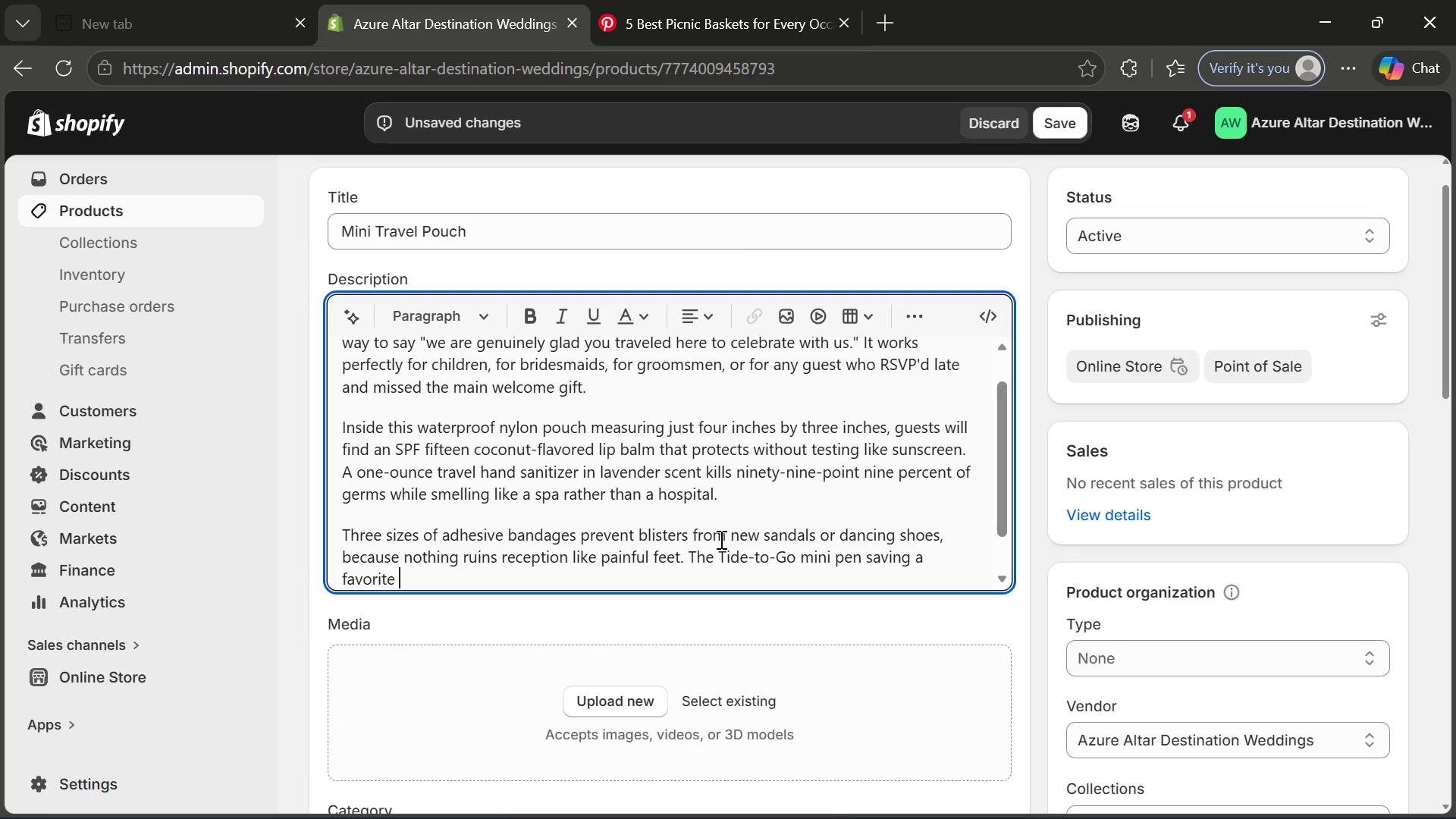 
wait(27.34)
 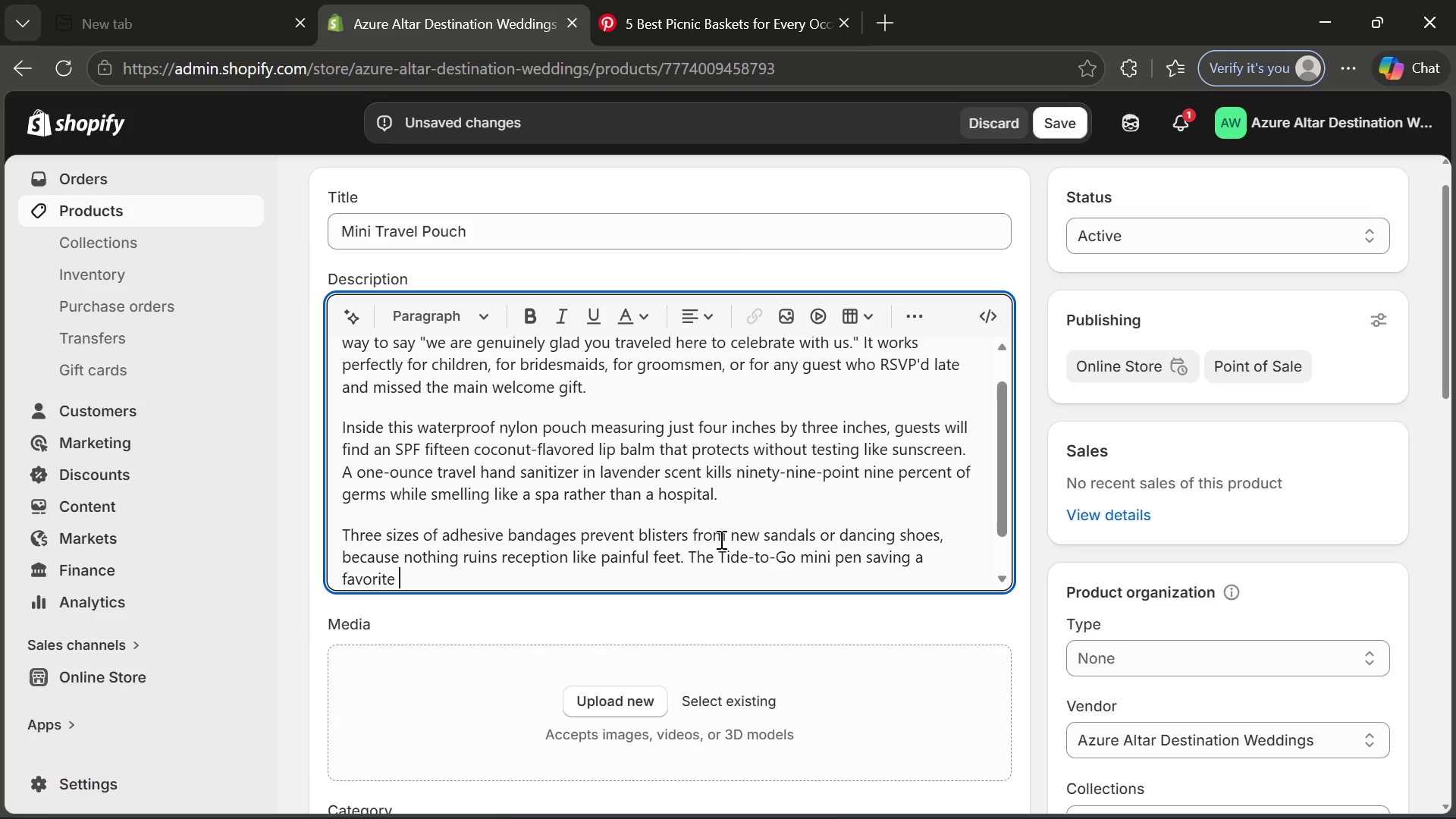 
type(p)
key(Backspace)
type(otfit)
key(Backspace)
key(Backspace)
key(Backspace)
key(Backspace)
type(utfit from )
 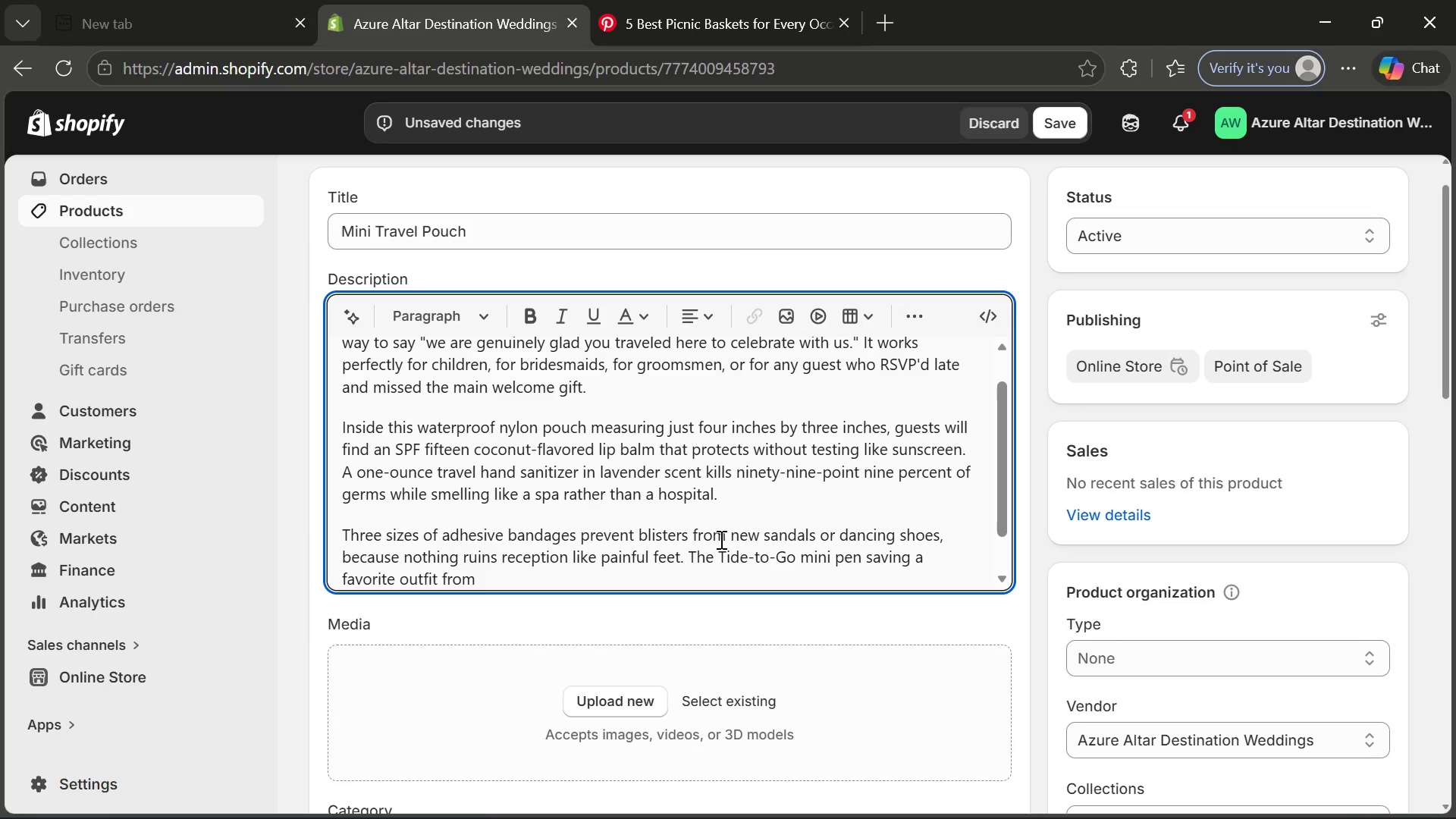 
type(a dropped piece of appetix)
key(Backspace)
type(zer.)
 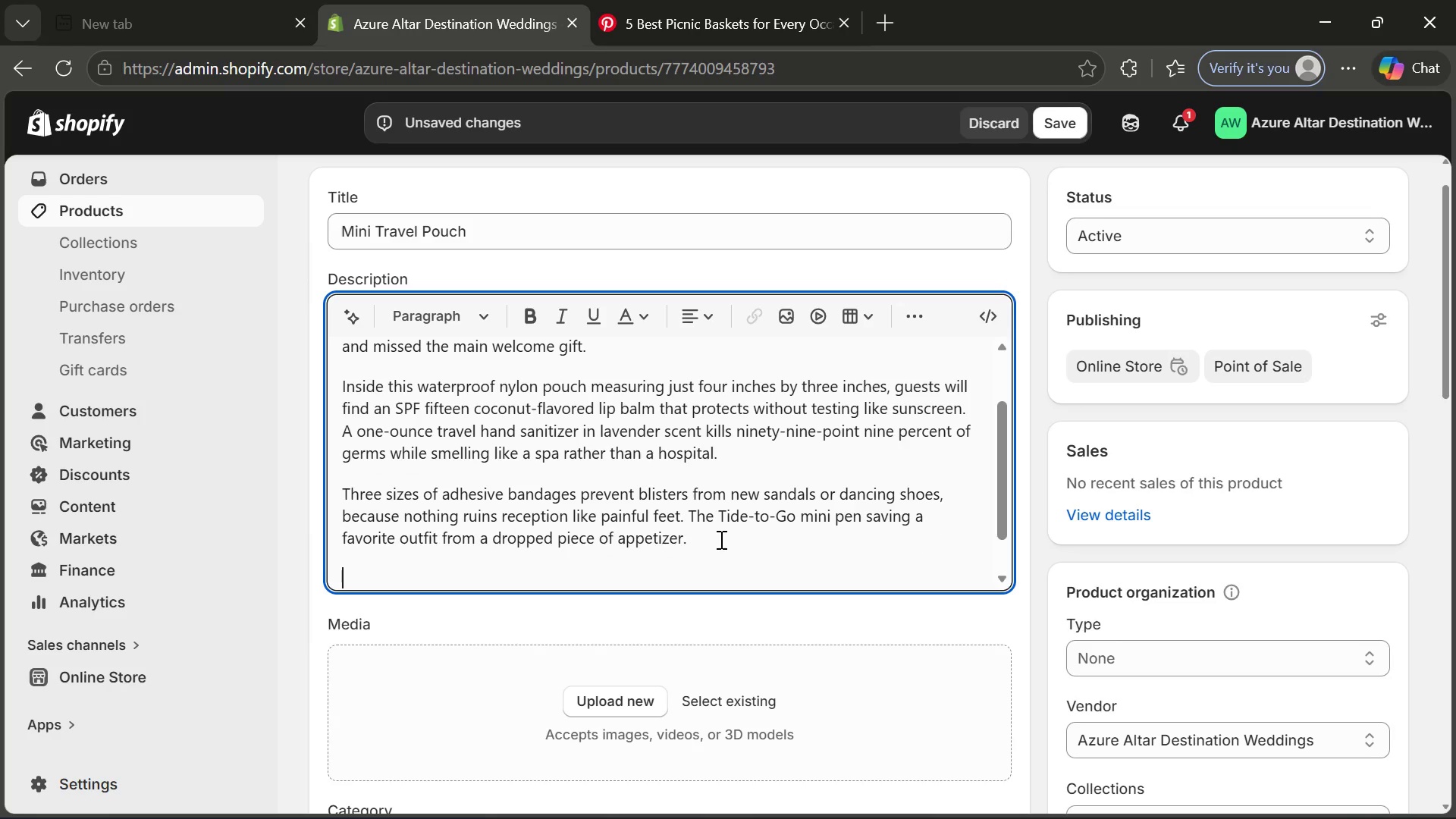 
key(Enter)
 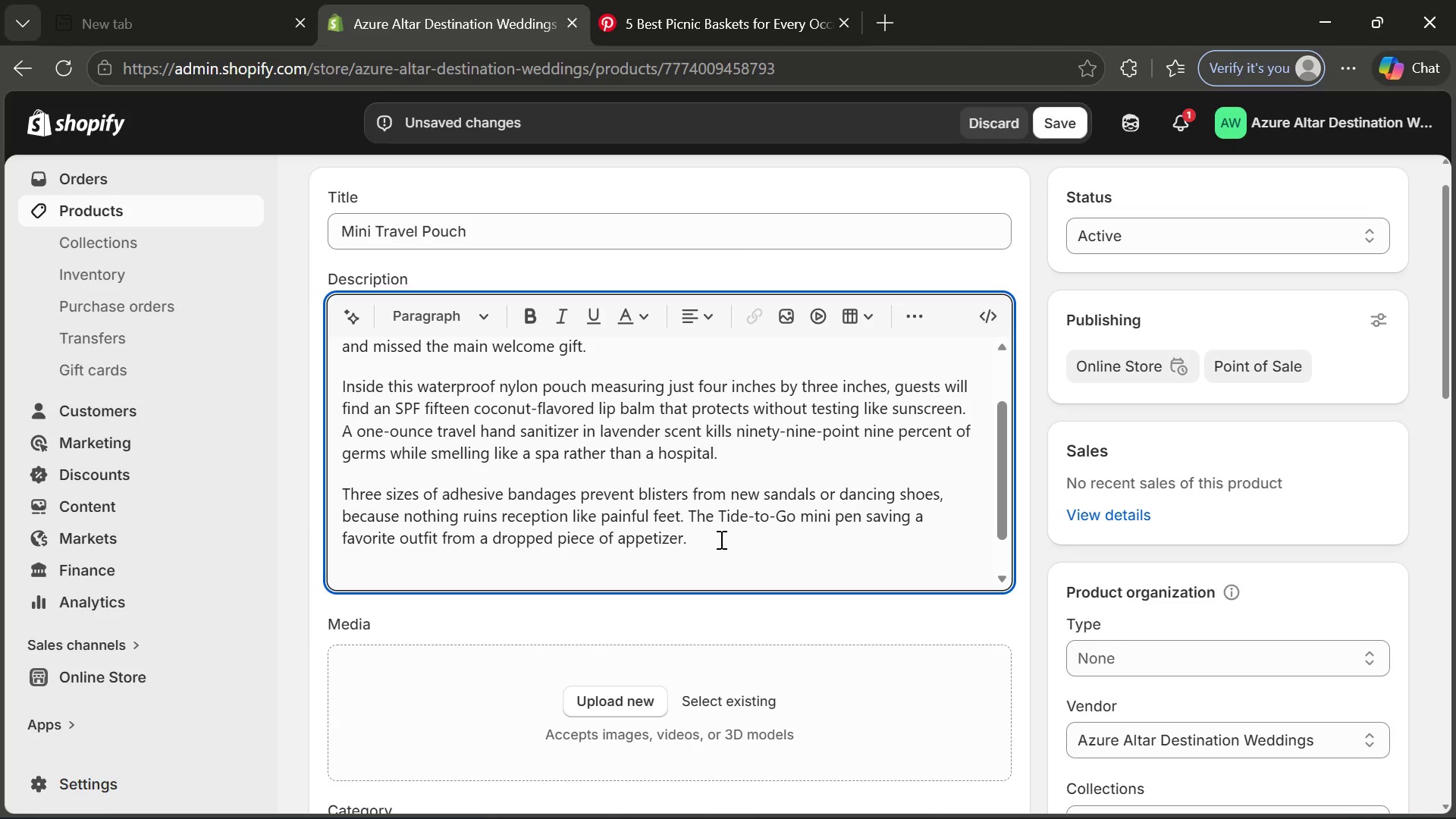 
type(GF)
key(Backspace)
key(Backspace)
type(Finally a small )
 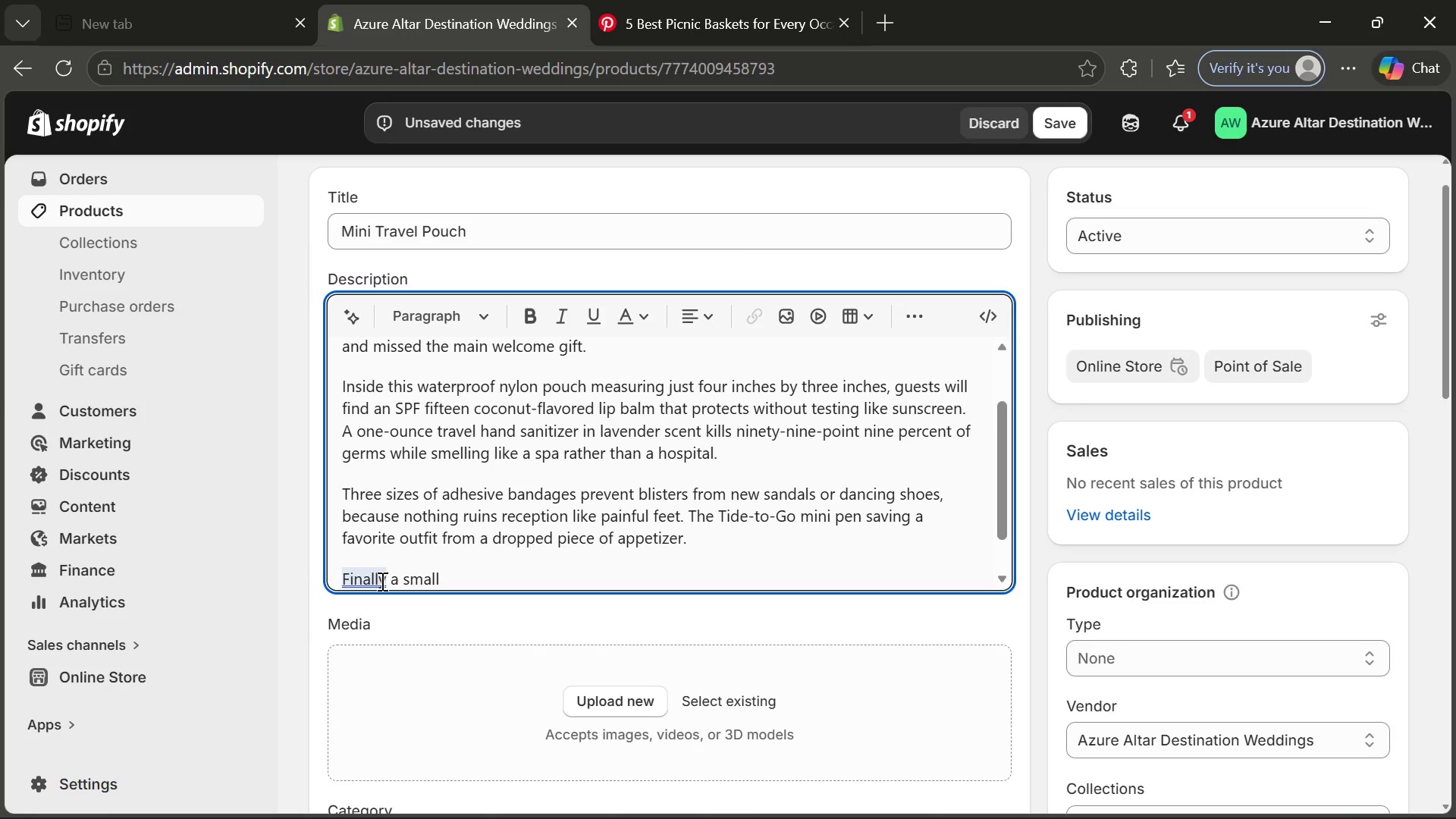 
left_click([381, 581])
 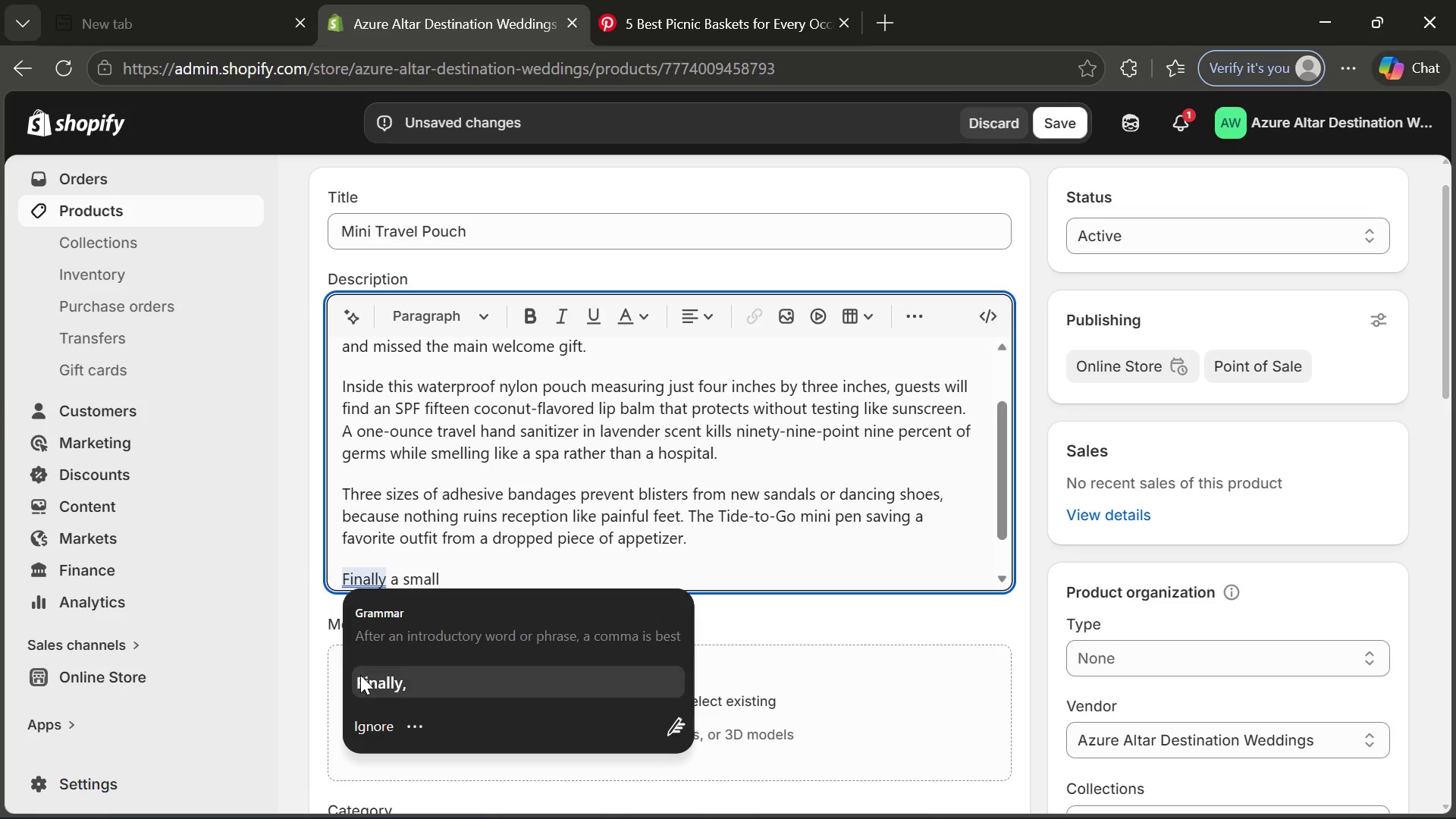 
left_click([360, 675])
 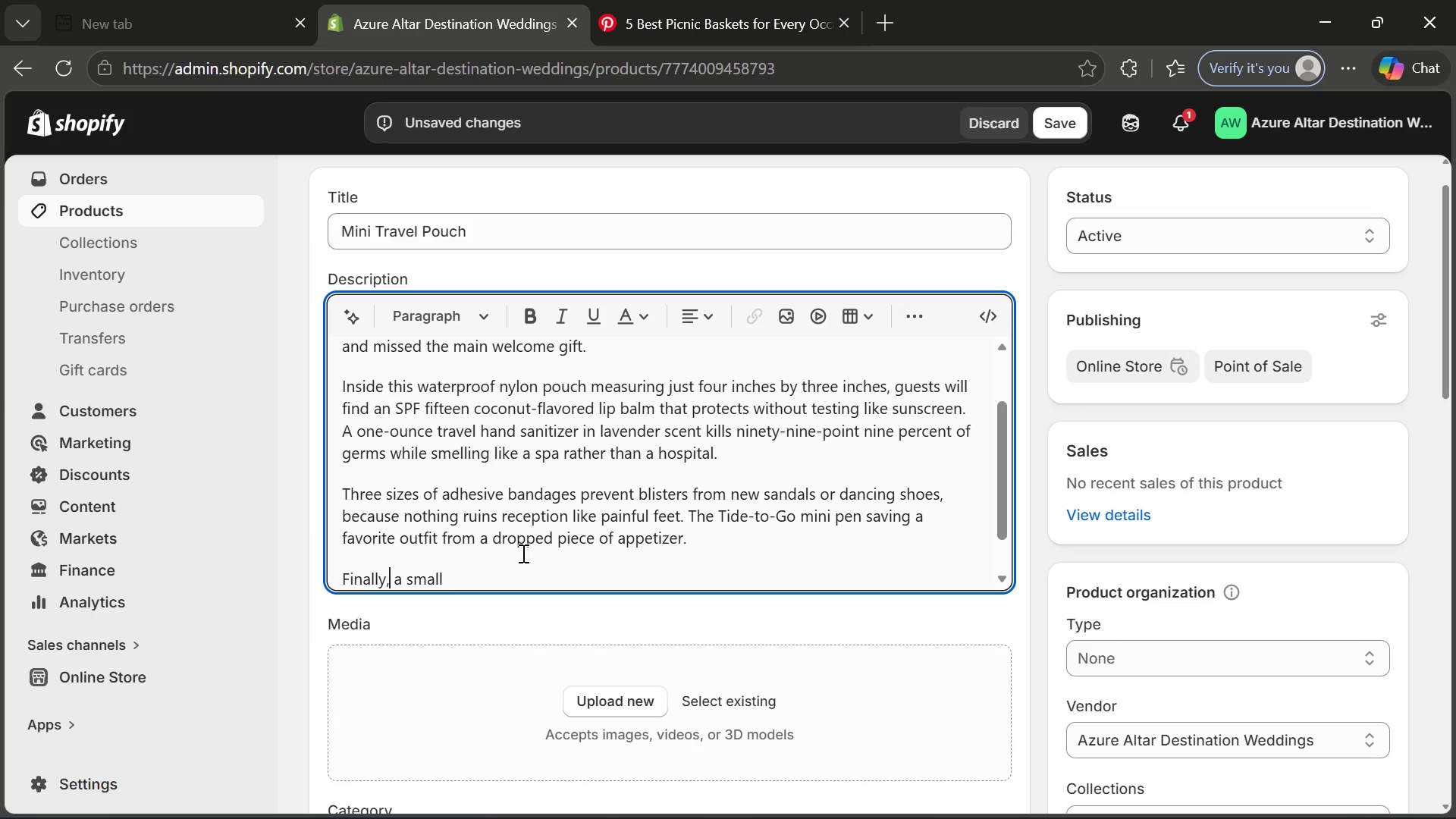 
left_click([522, 553])
 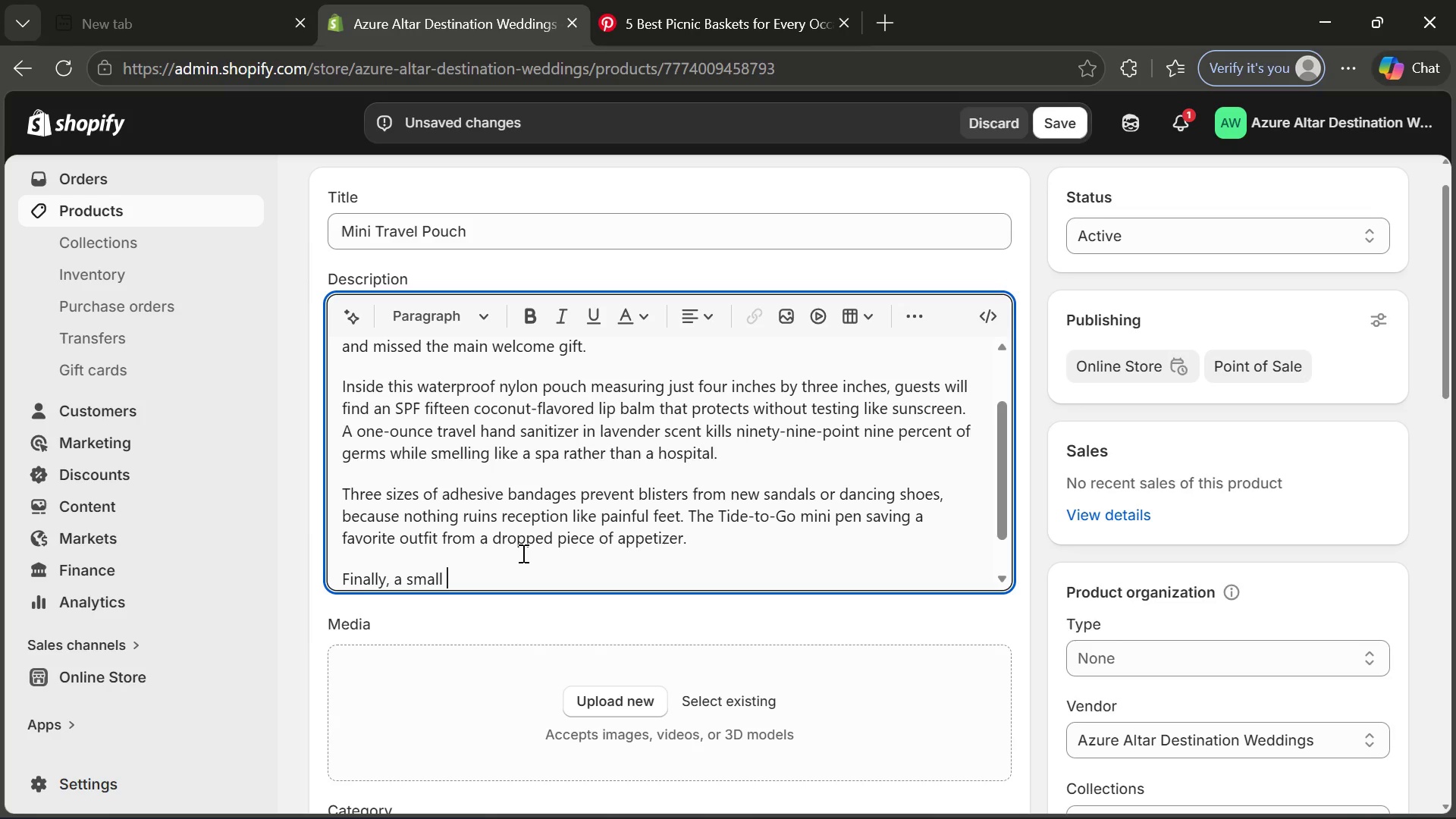 
type(reads "")
 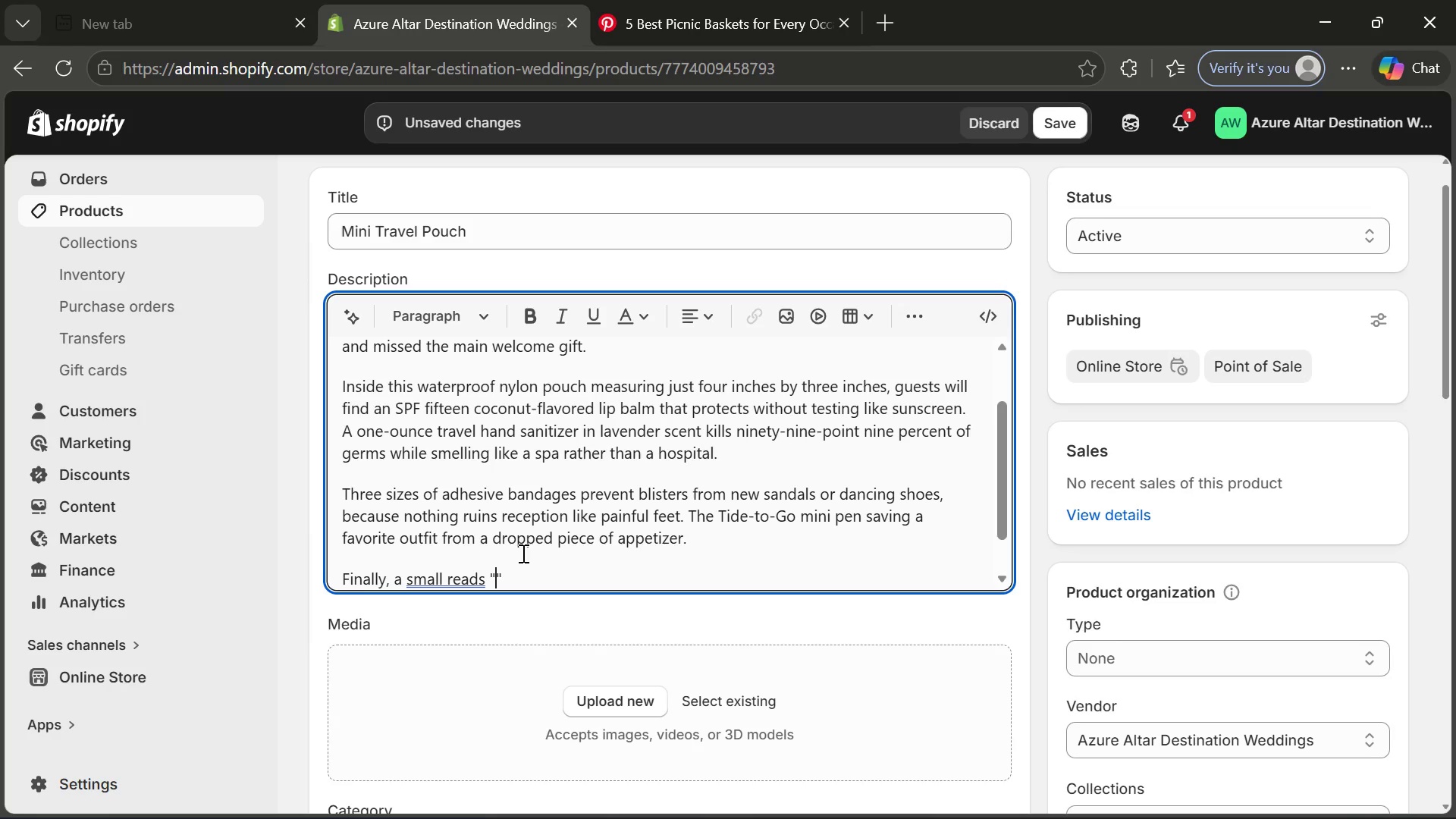 
key(ArrowLeft)
 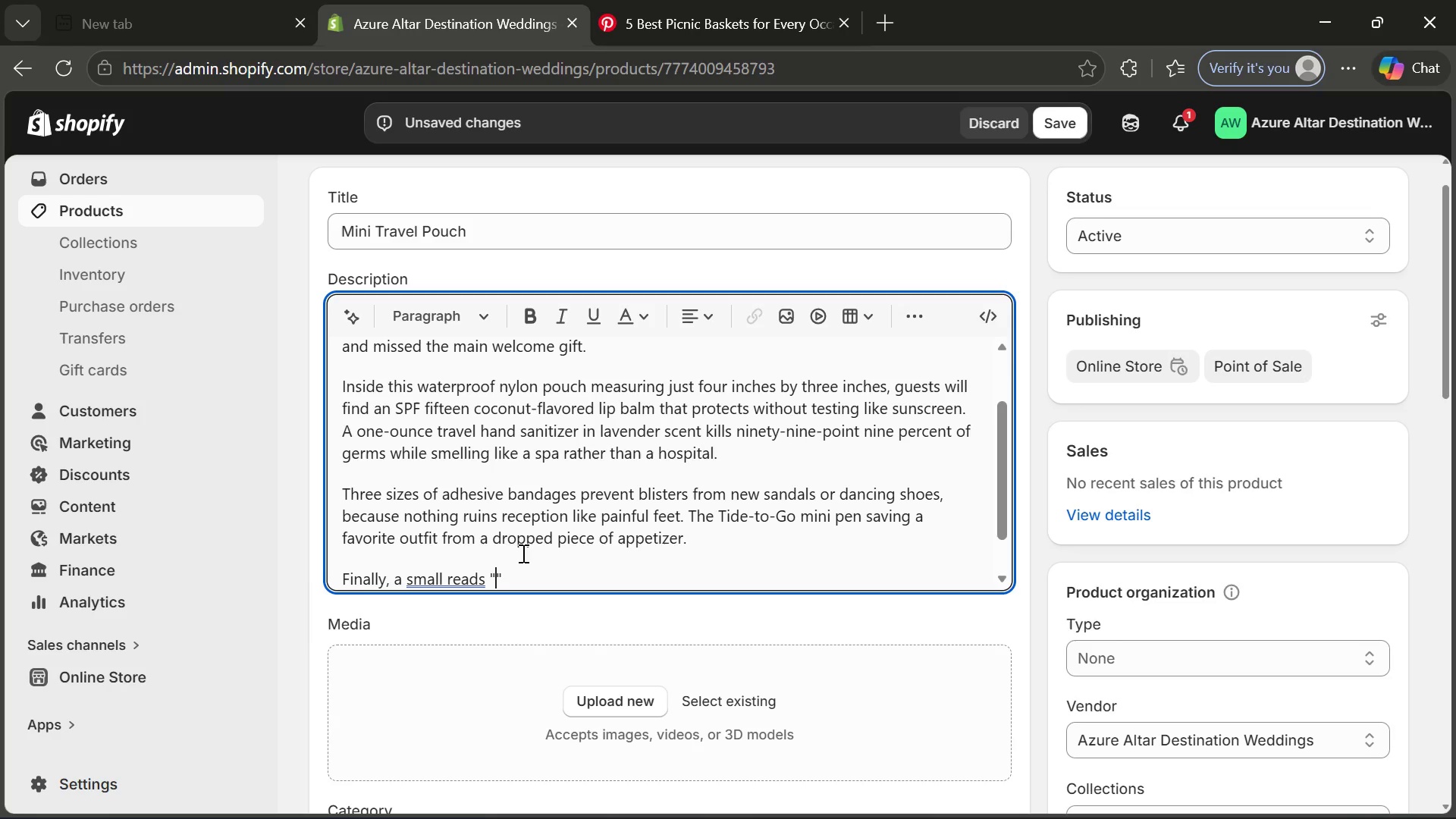 
key(CapsLock)
 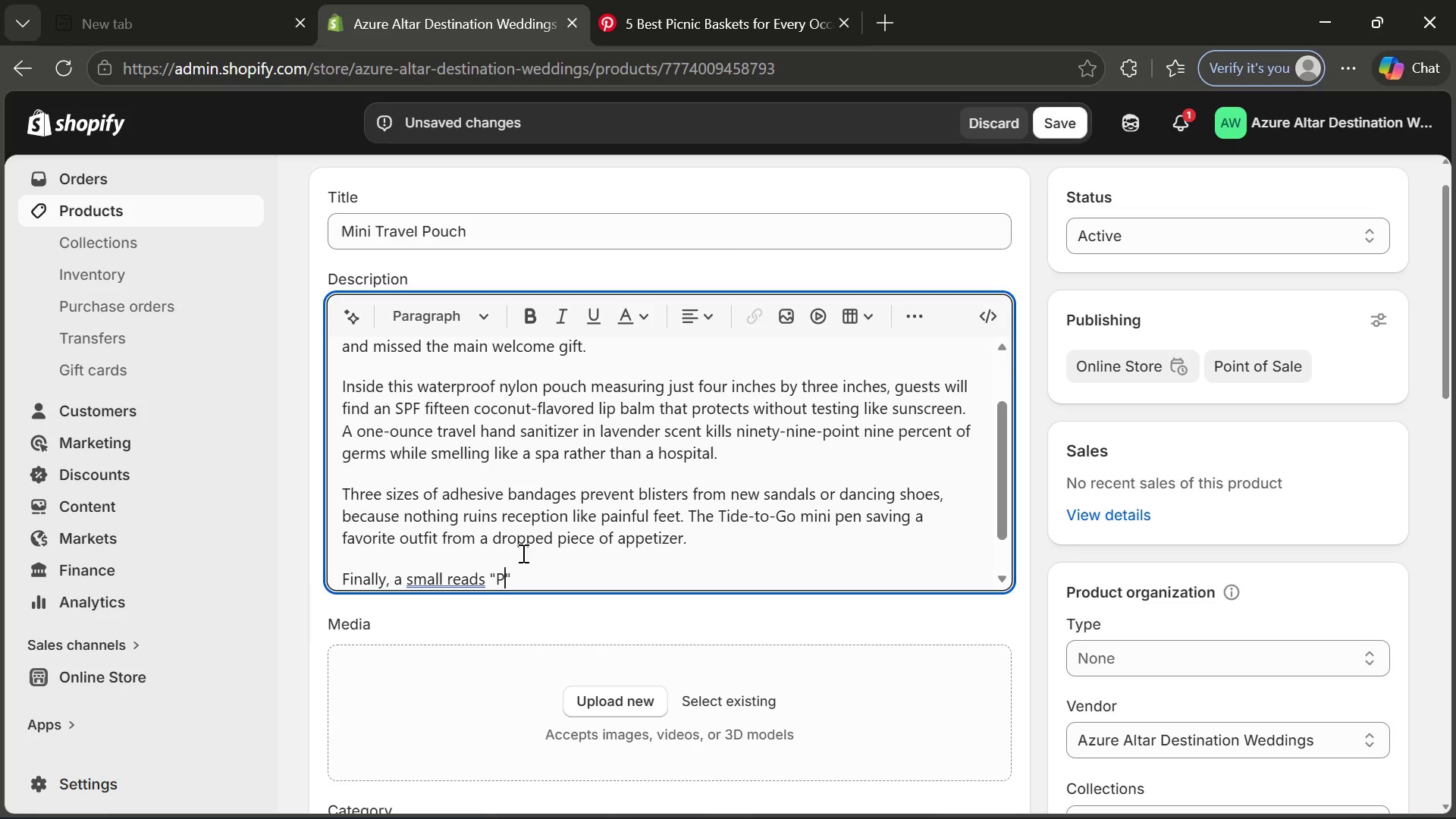 
key(P)
 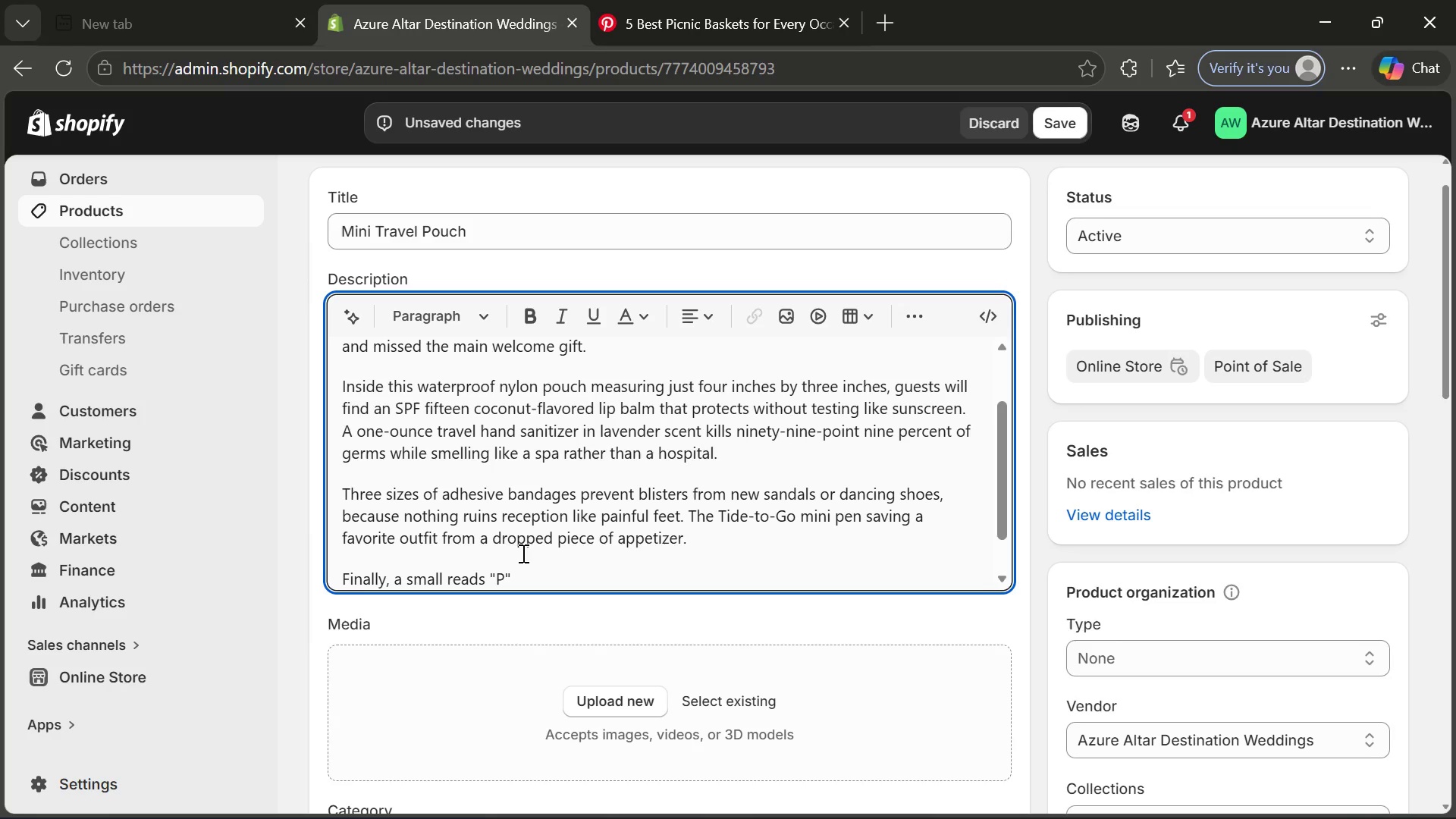 
key(Period)
 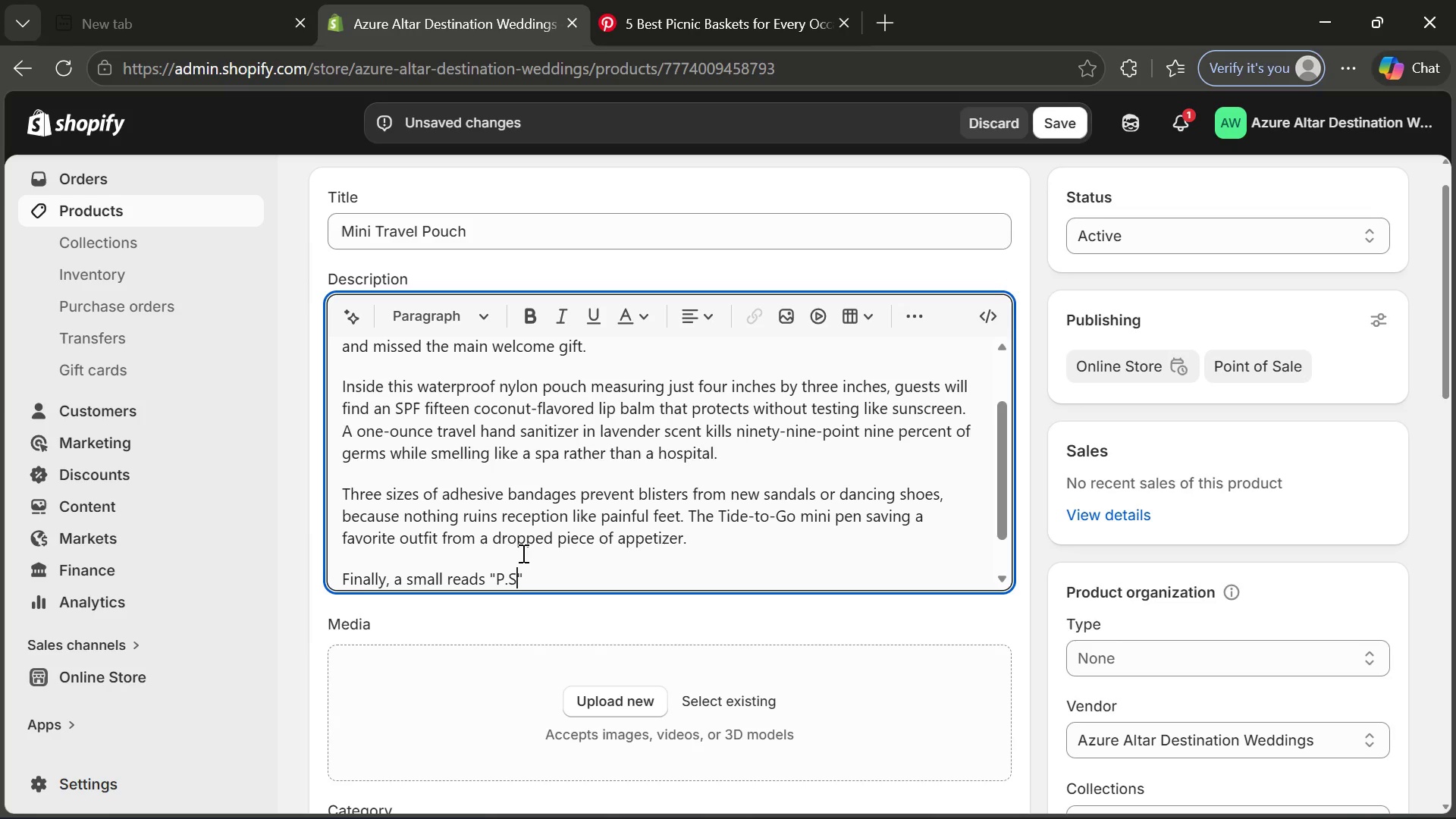 
key(S)
 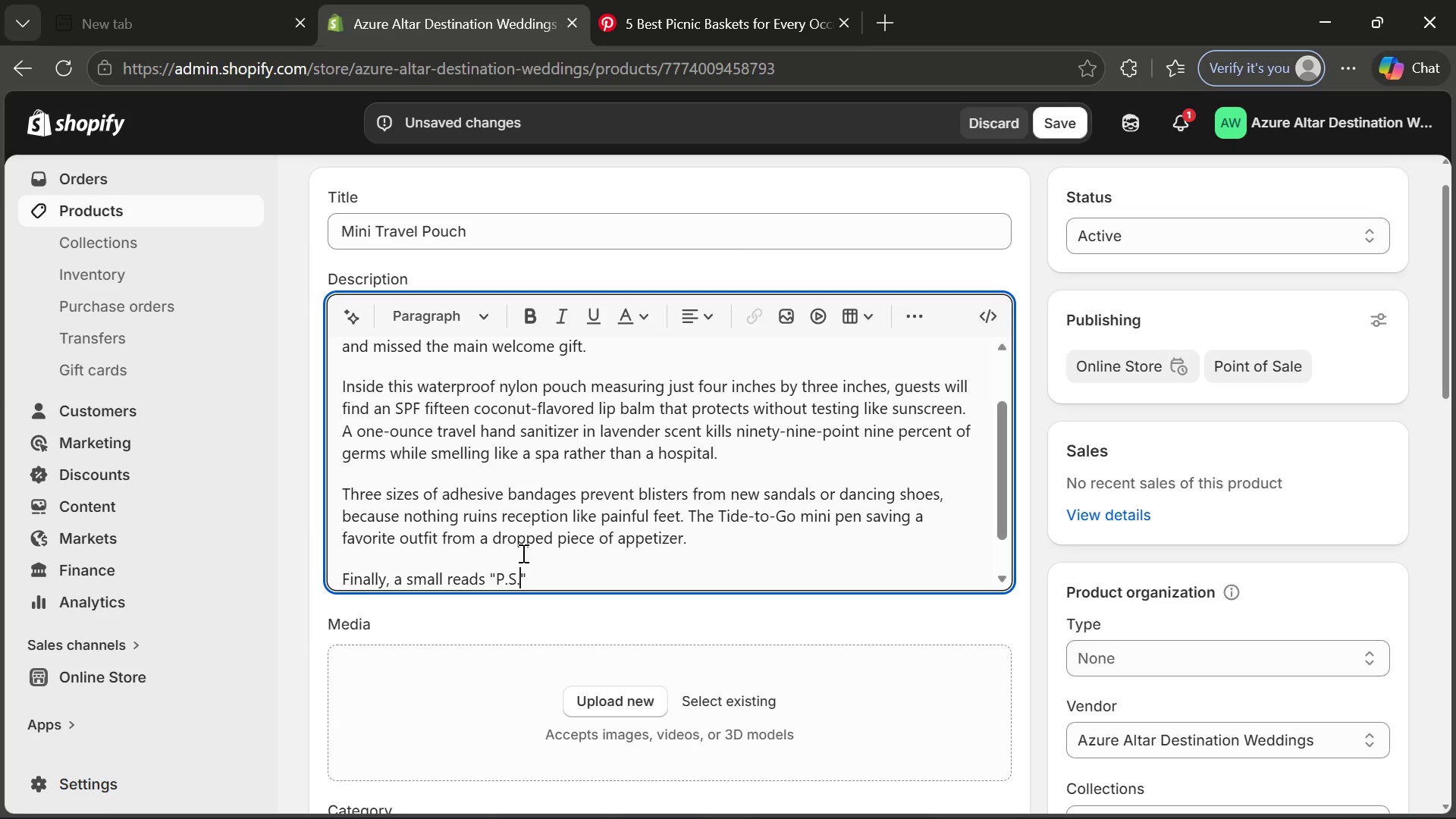 
key(Period)
 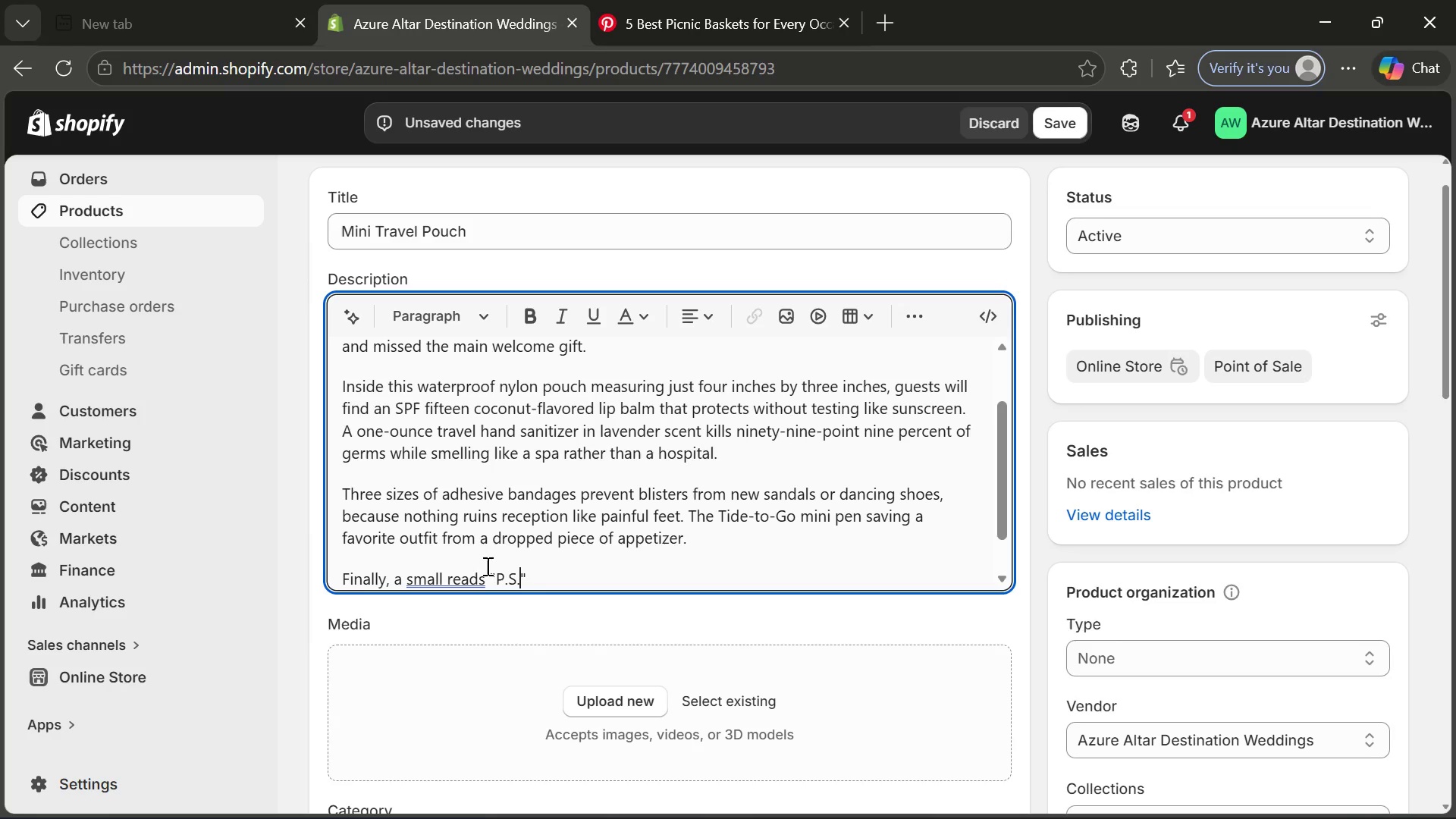 
wait(5.44)
 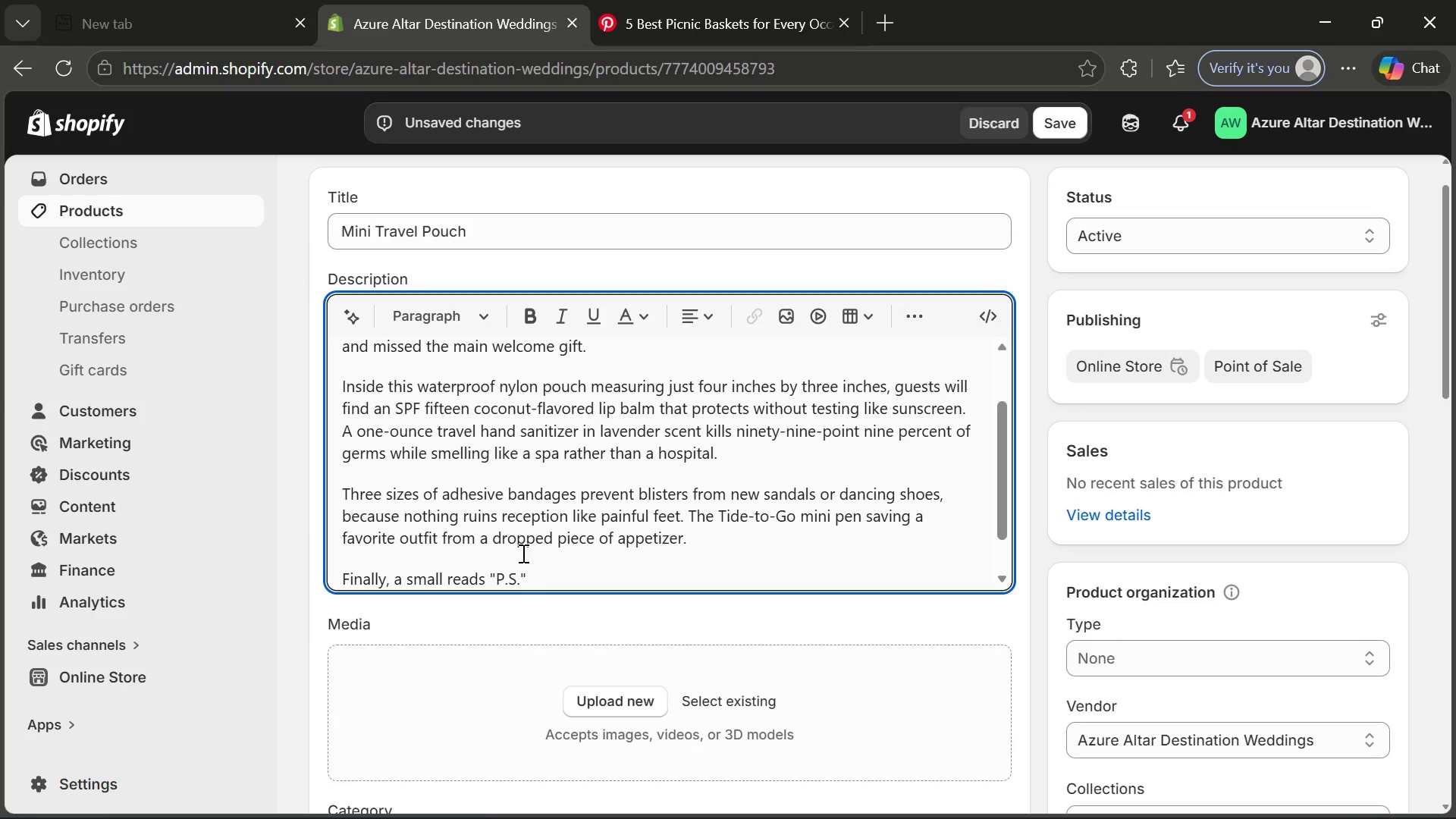 
left_click([490, 579])
 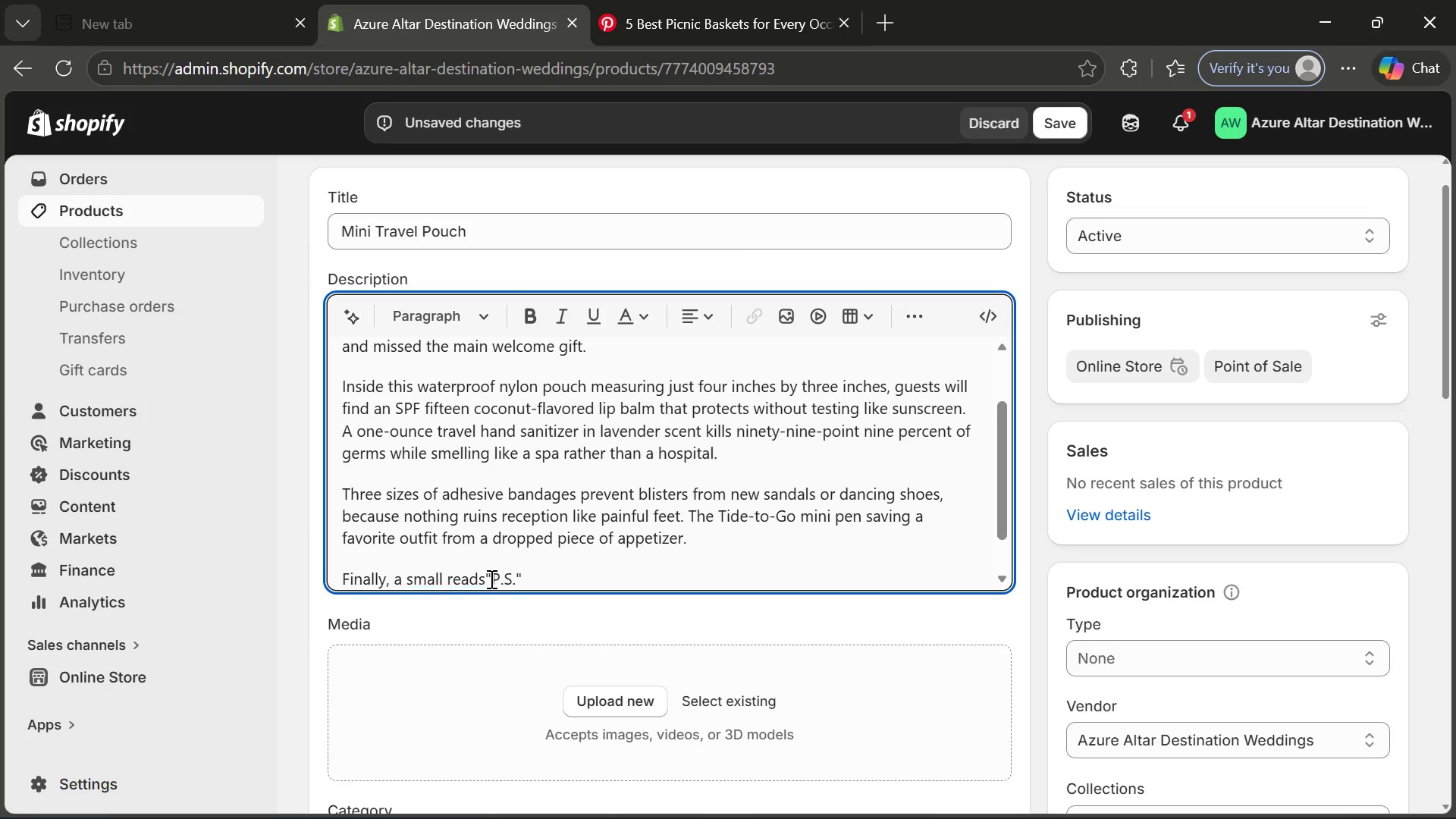 
key(Backspace)
 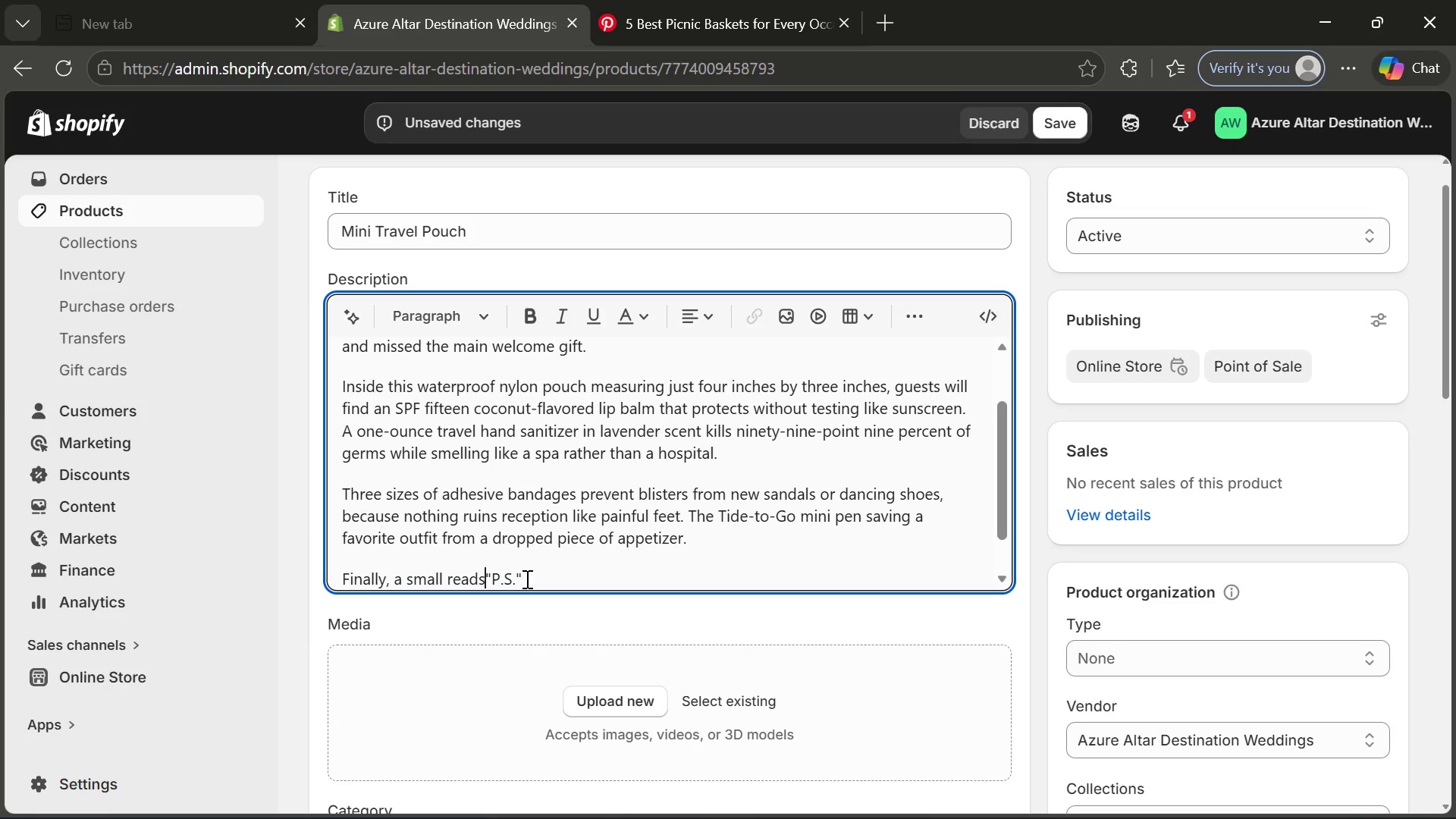 
key(Space)
 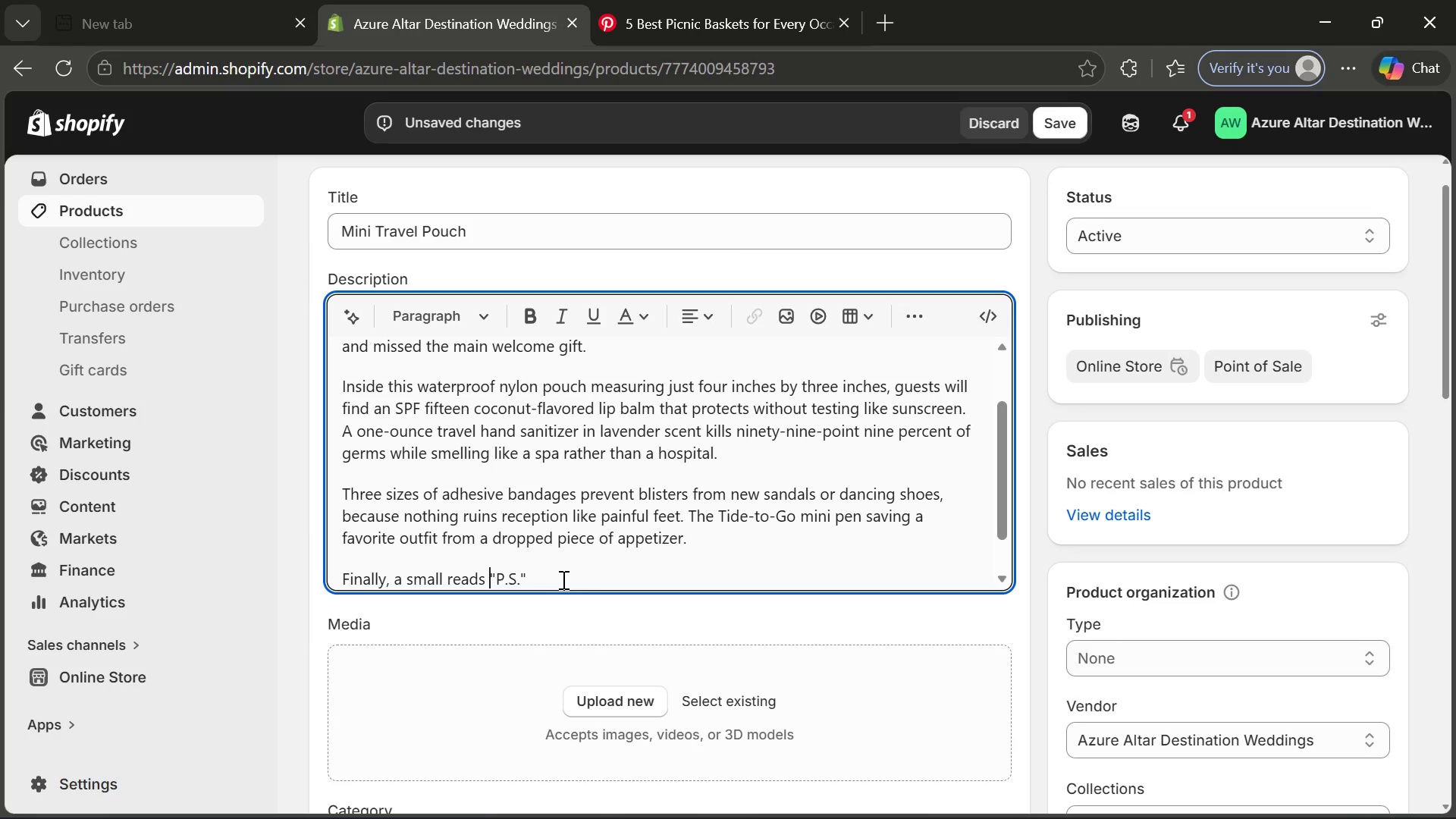 
left_click([562, 579])
 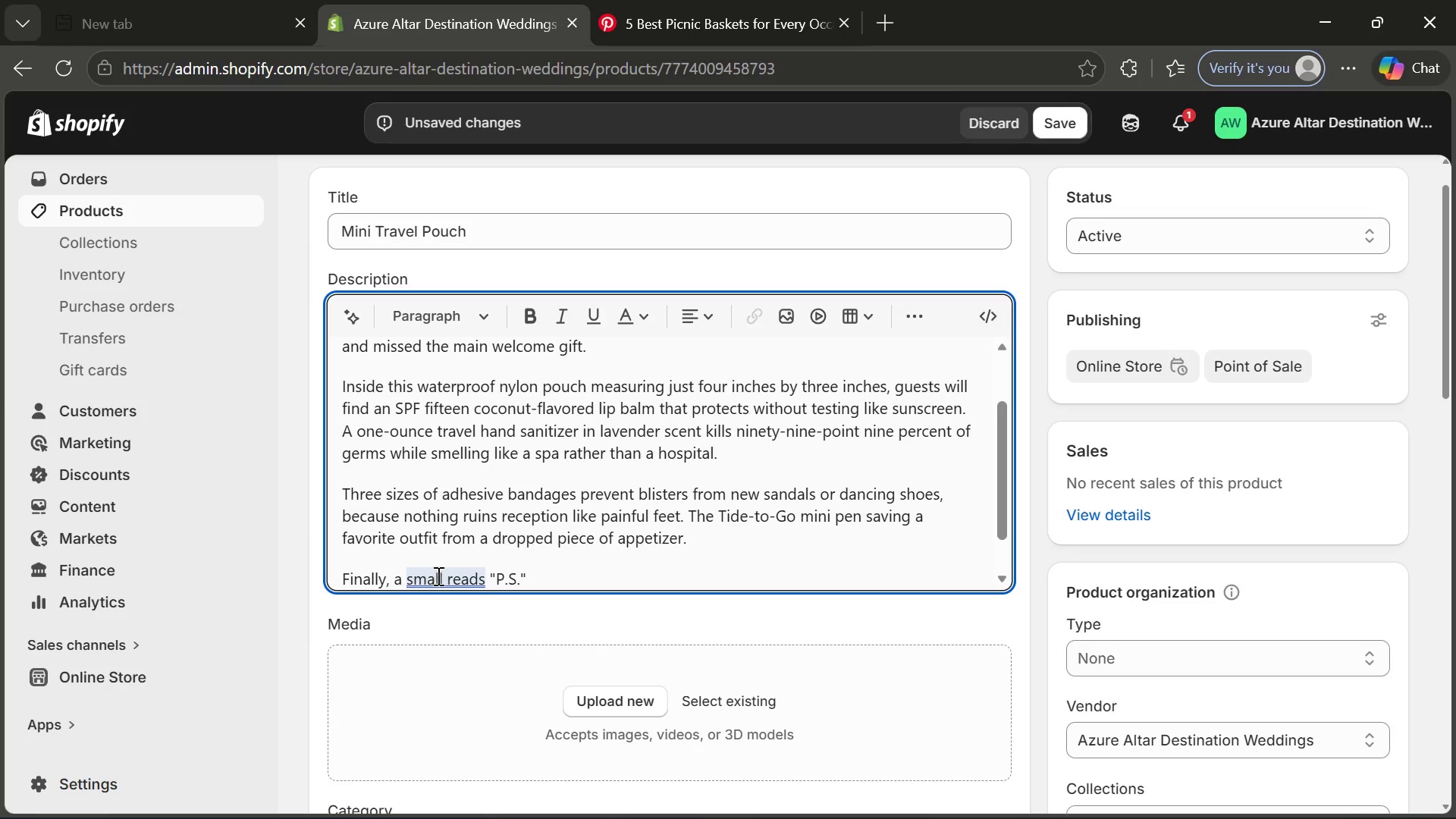 
left_click([441, 576])
 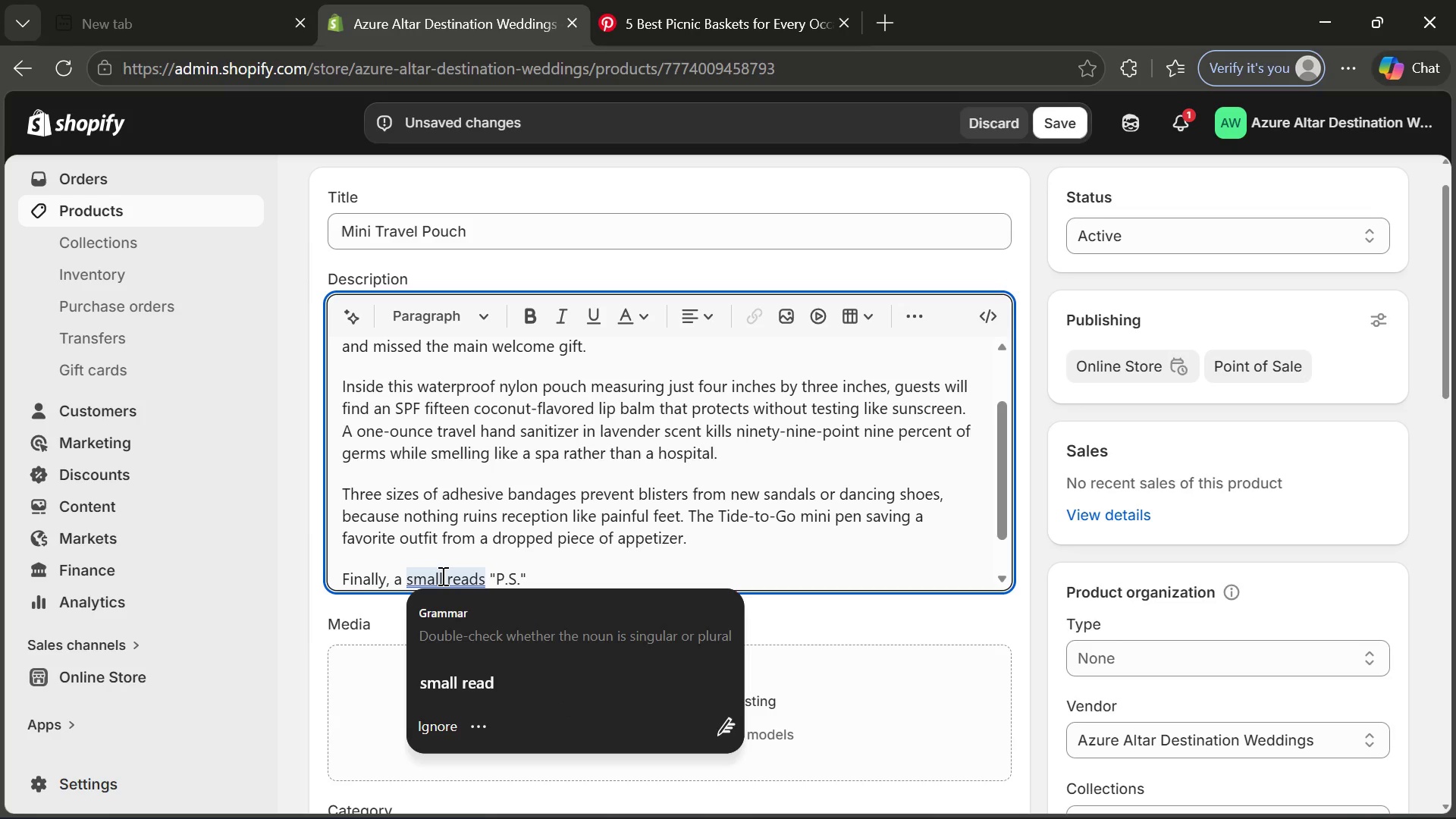 
type( STICKER)
 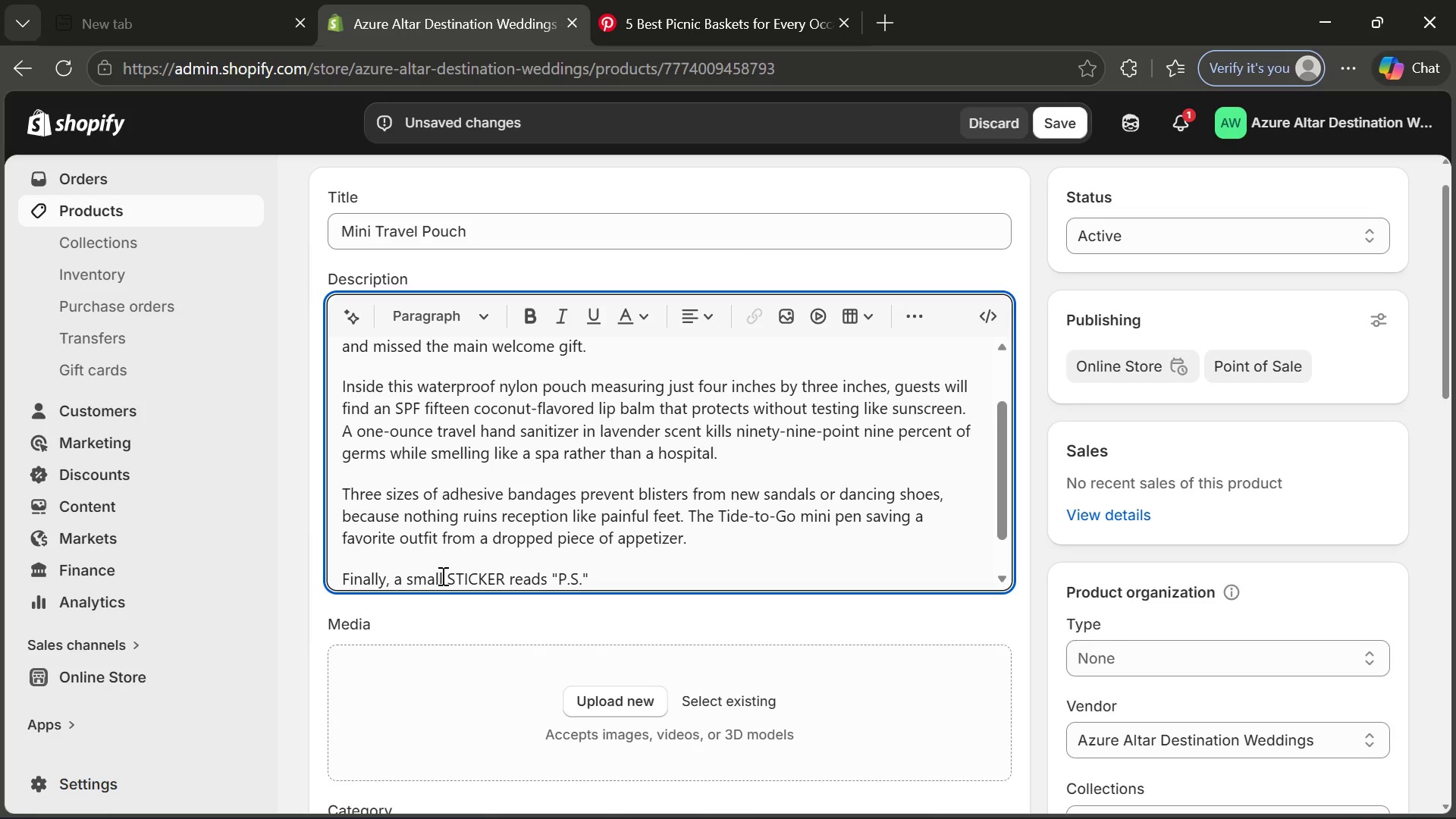 
key(Control+Backspace)
 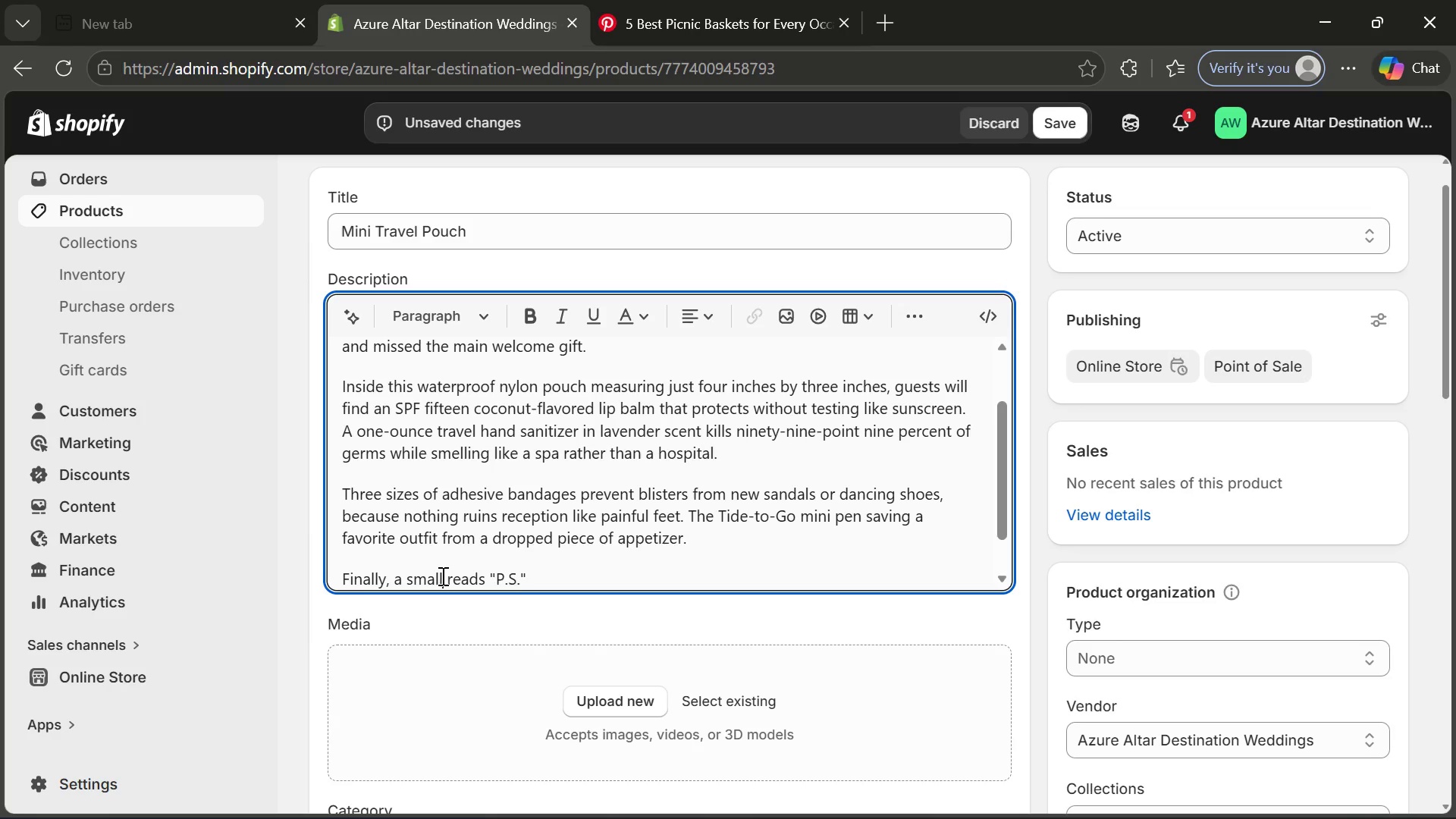 
key(Backspace)
 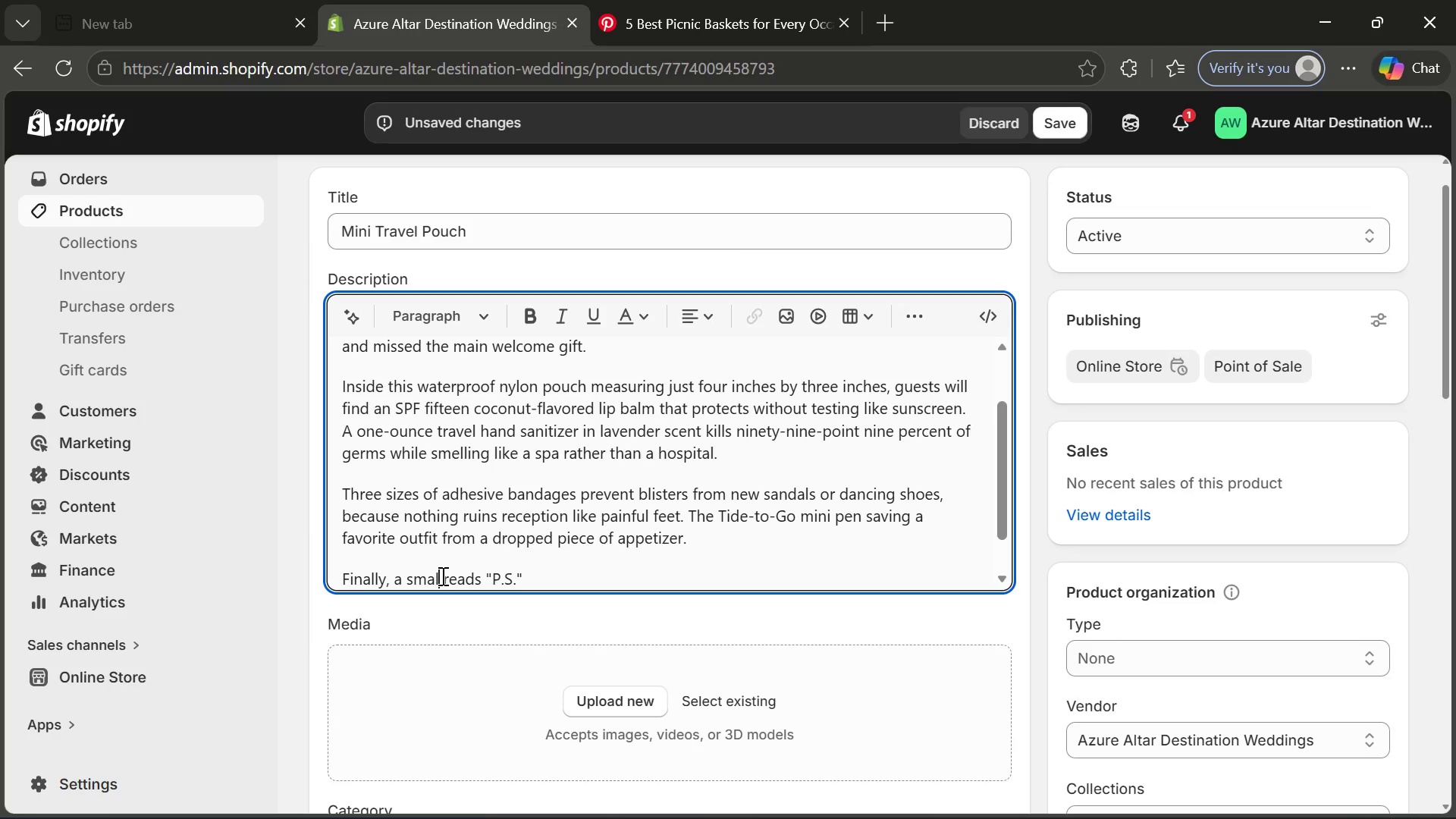 
key(Backspace)
 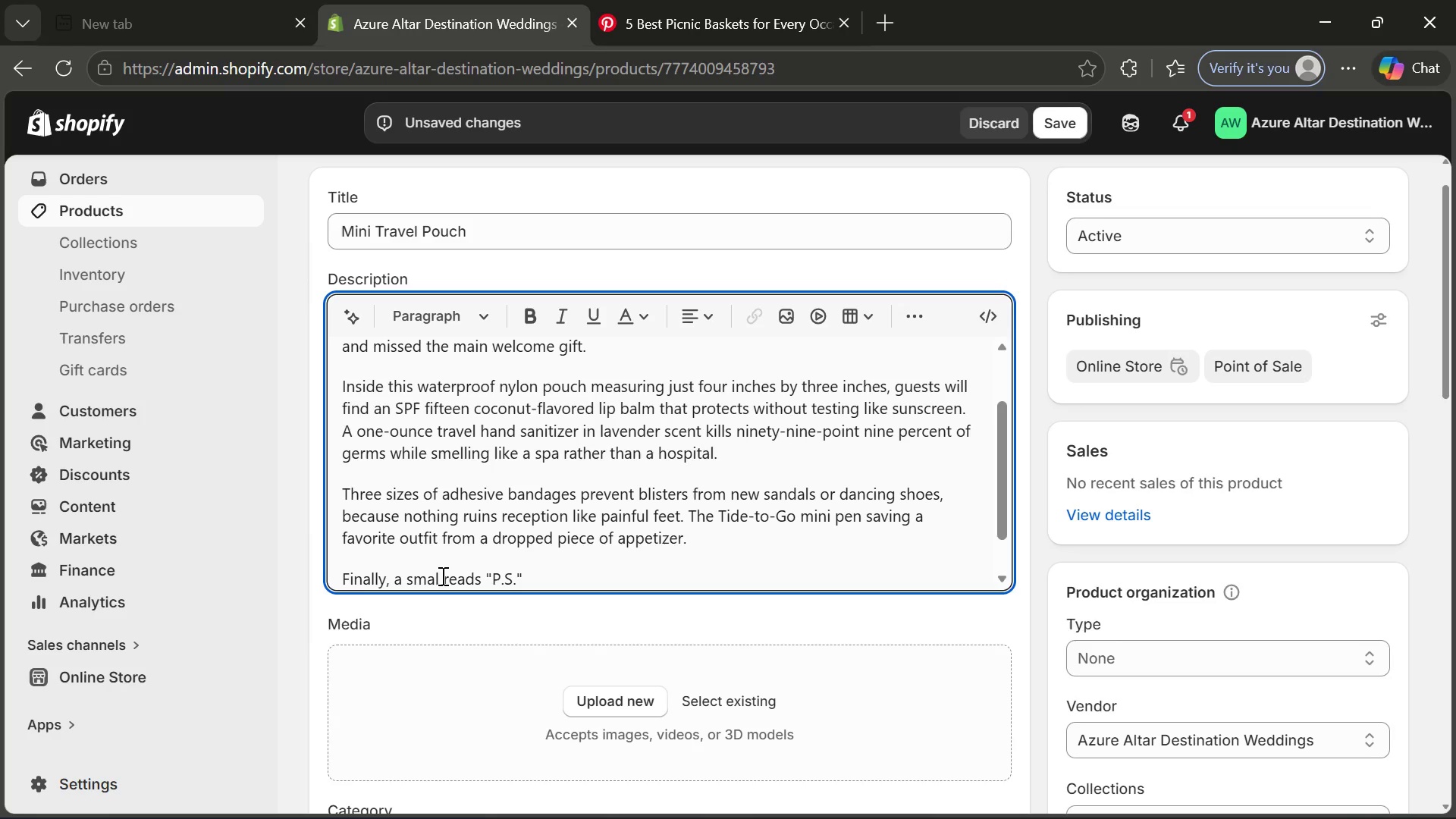 
key(Control+ControlLeft)
 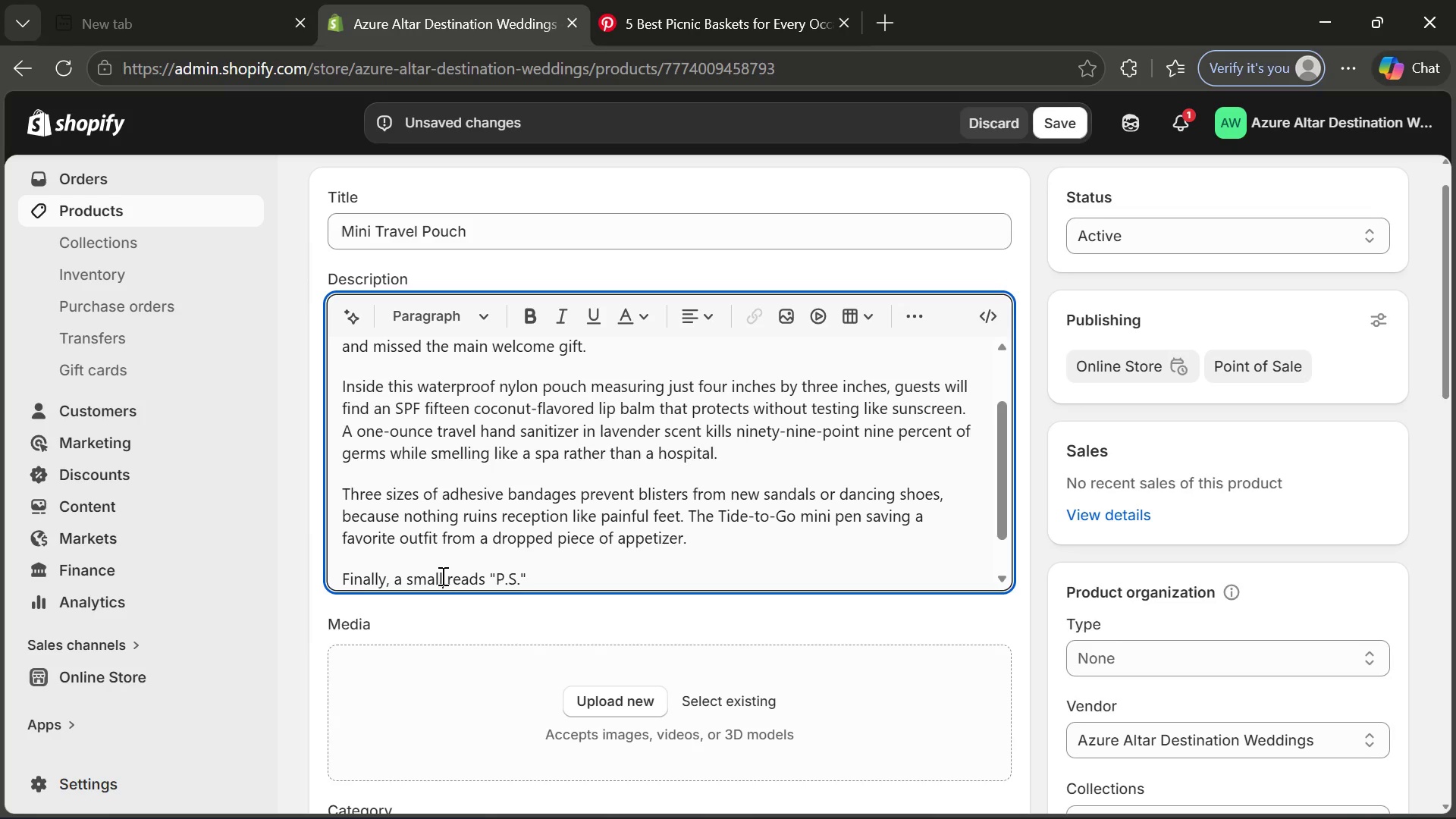 
type(l )
key(Backspace)
type(stickers )
 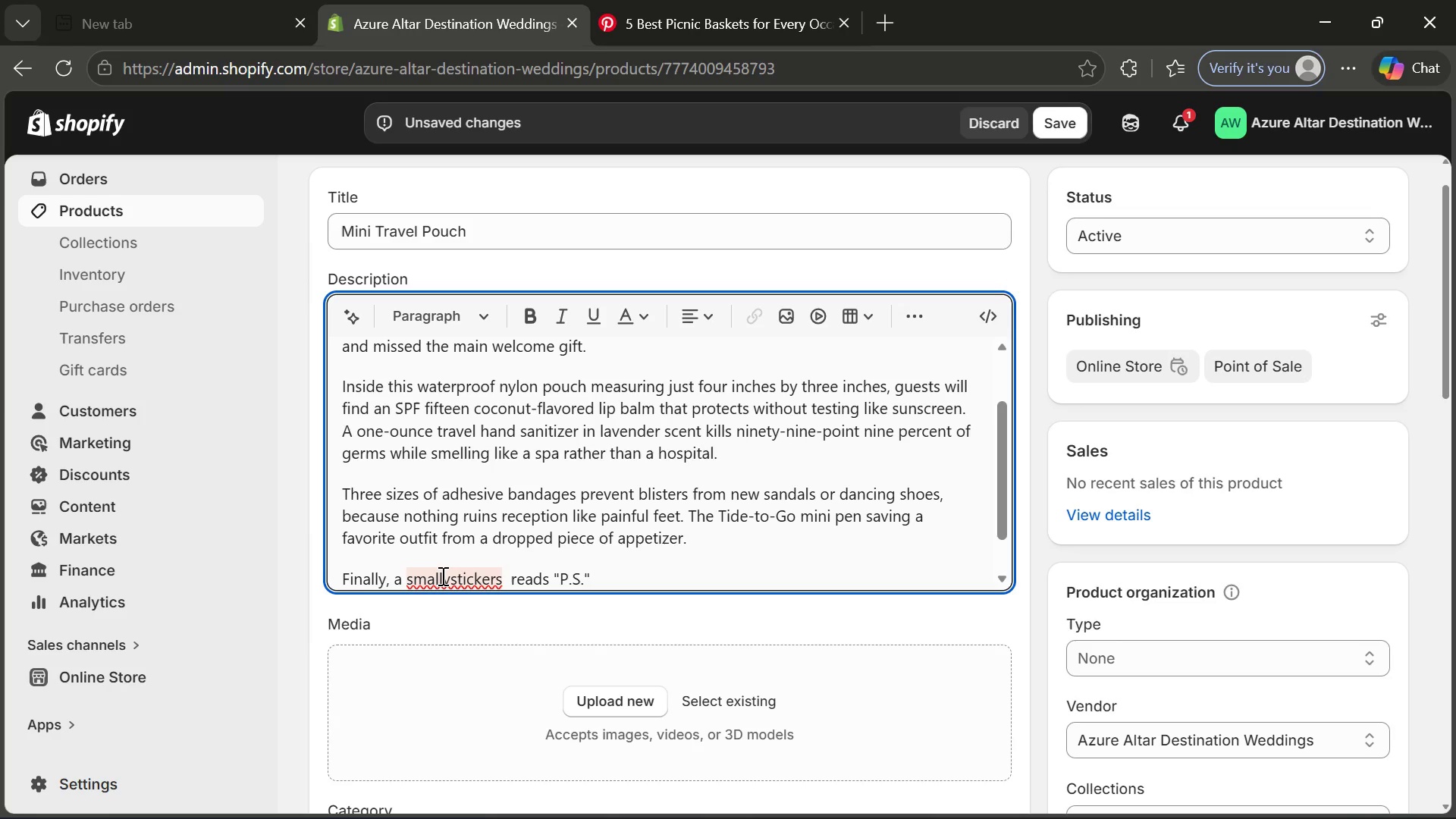 
wait(15.23)
 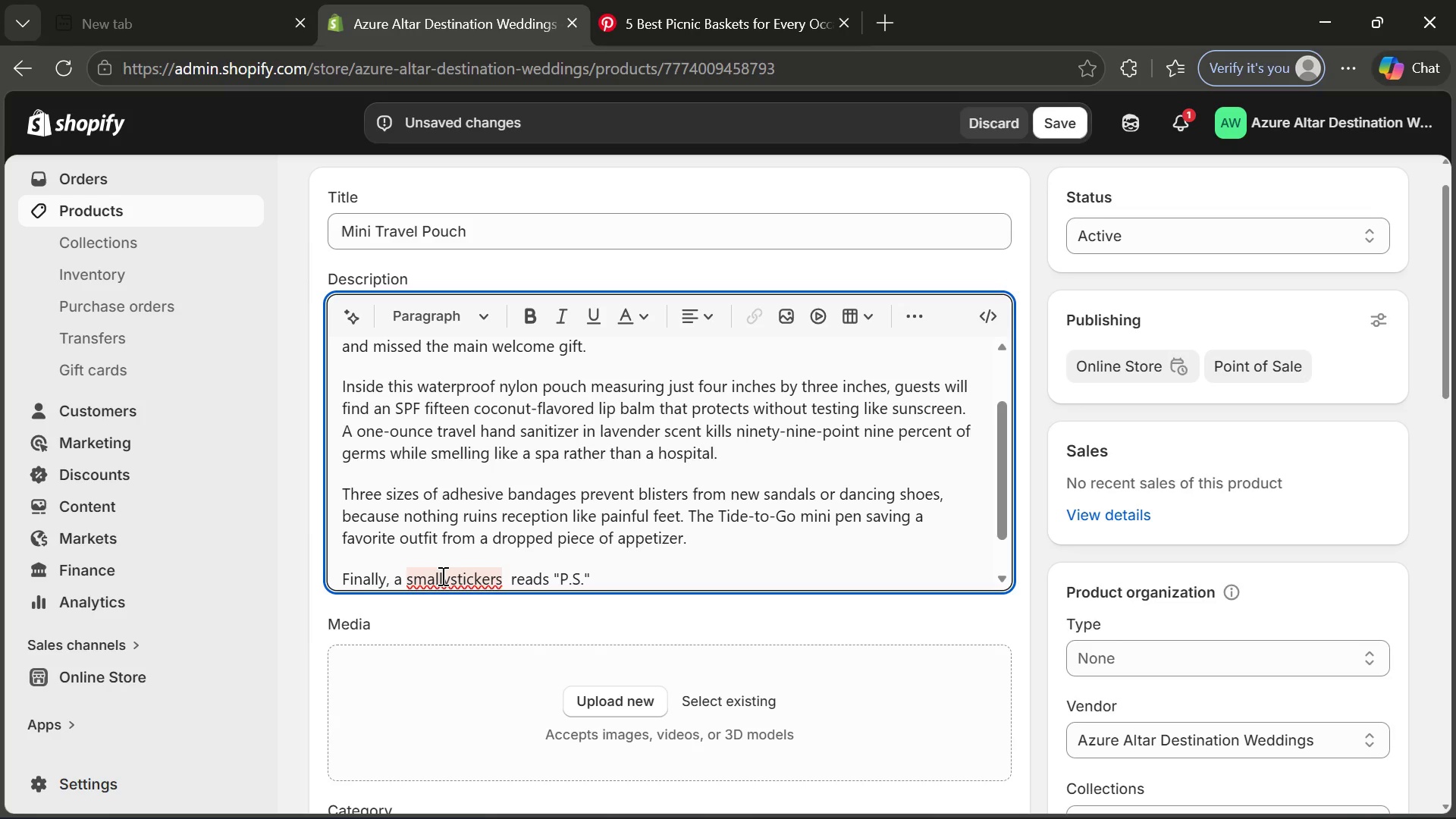 
left_click([453, 577])
 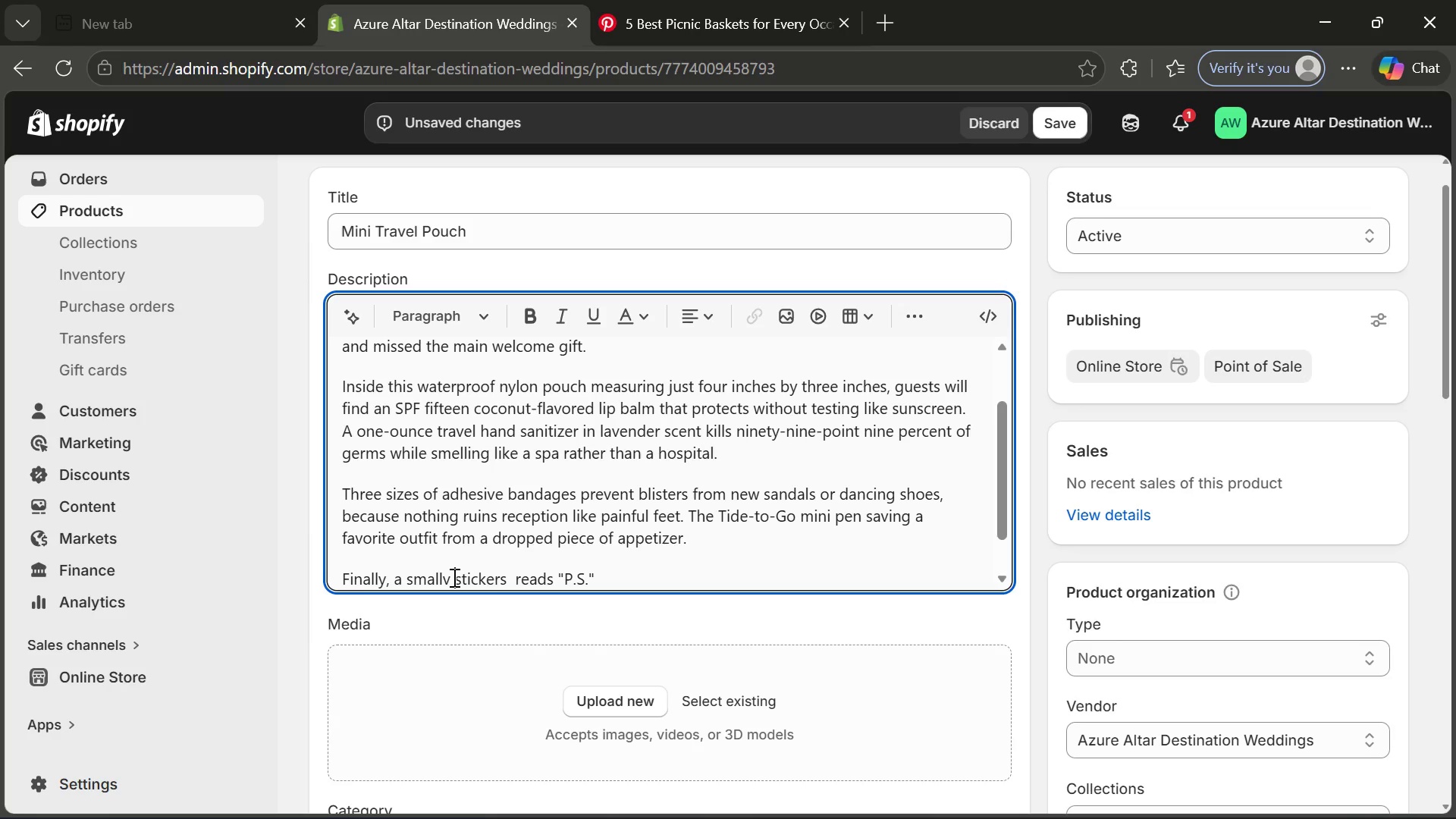 
key(Space)
 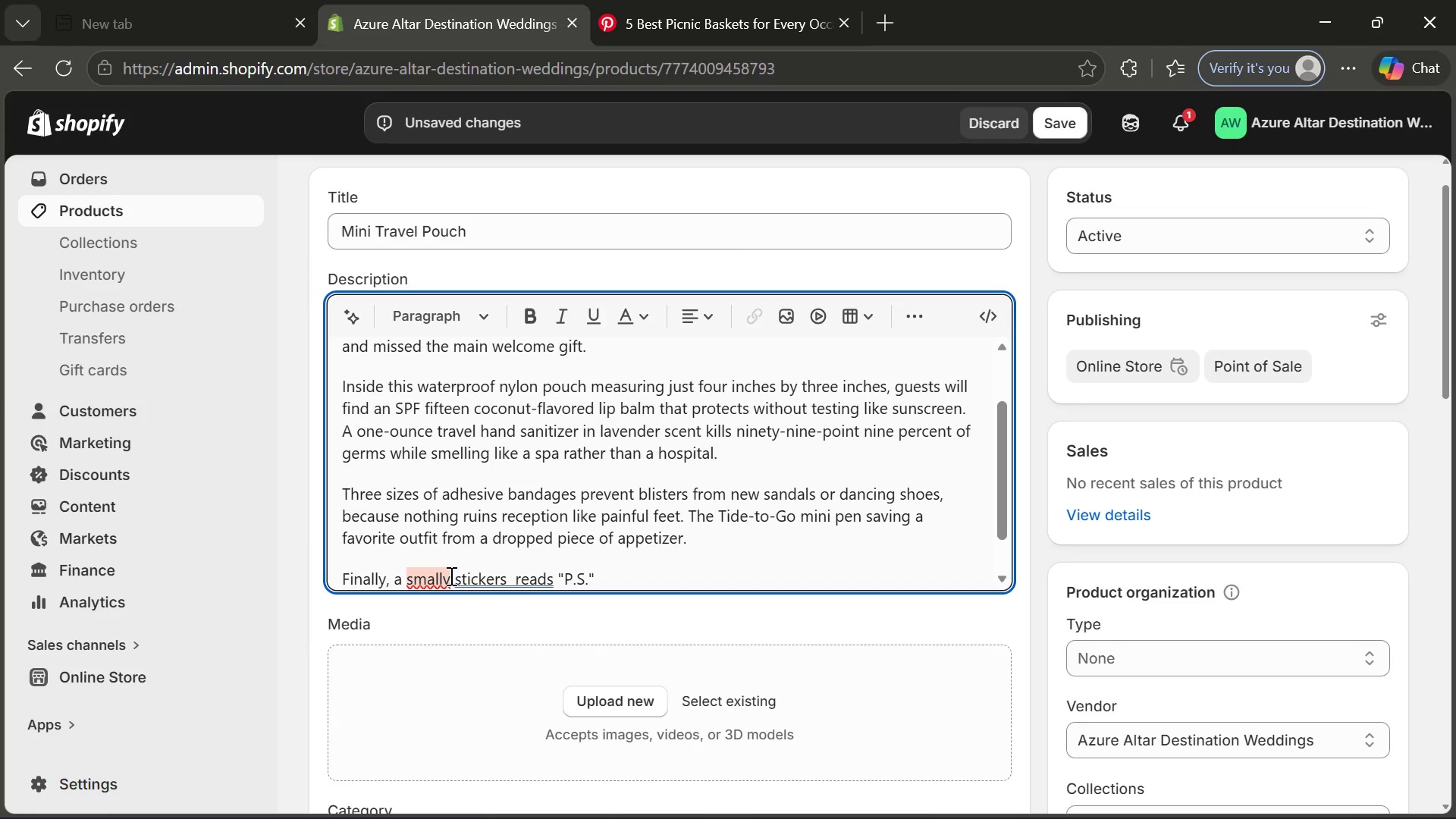 
key(Backspace)
 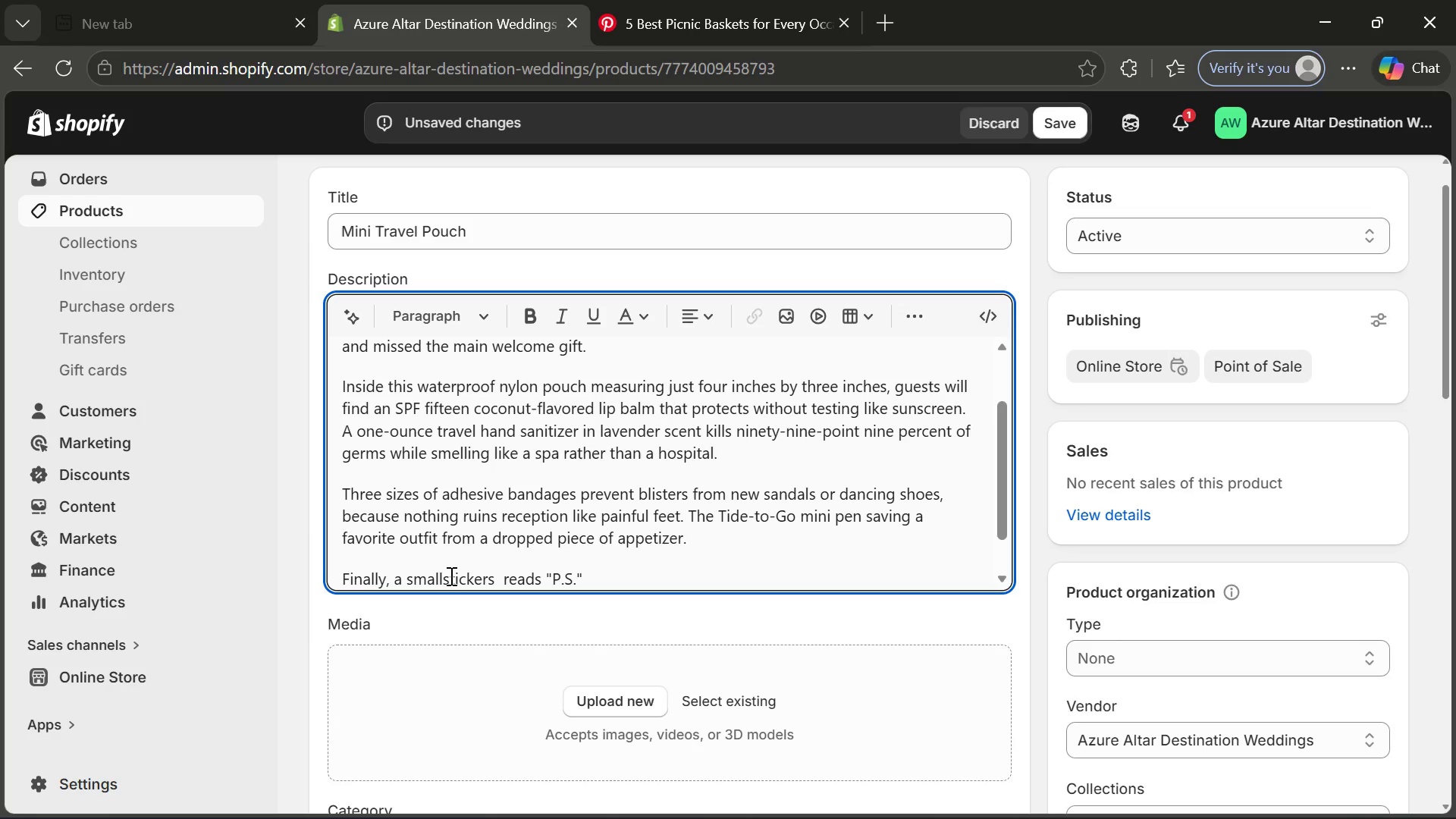 
key(Backspace)
 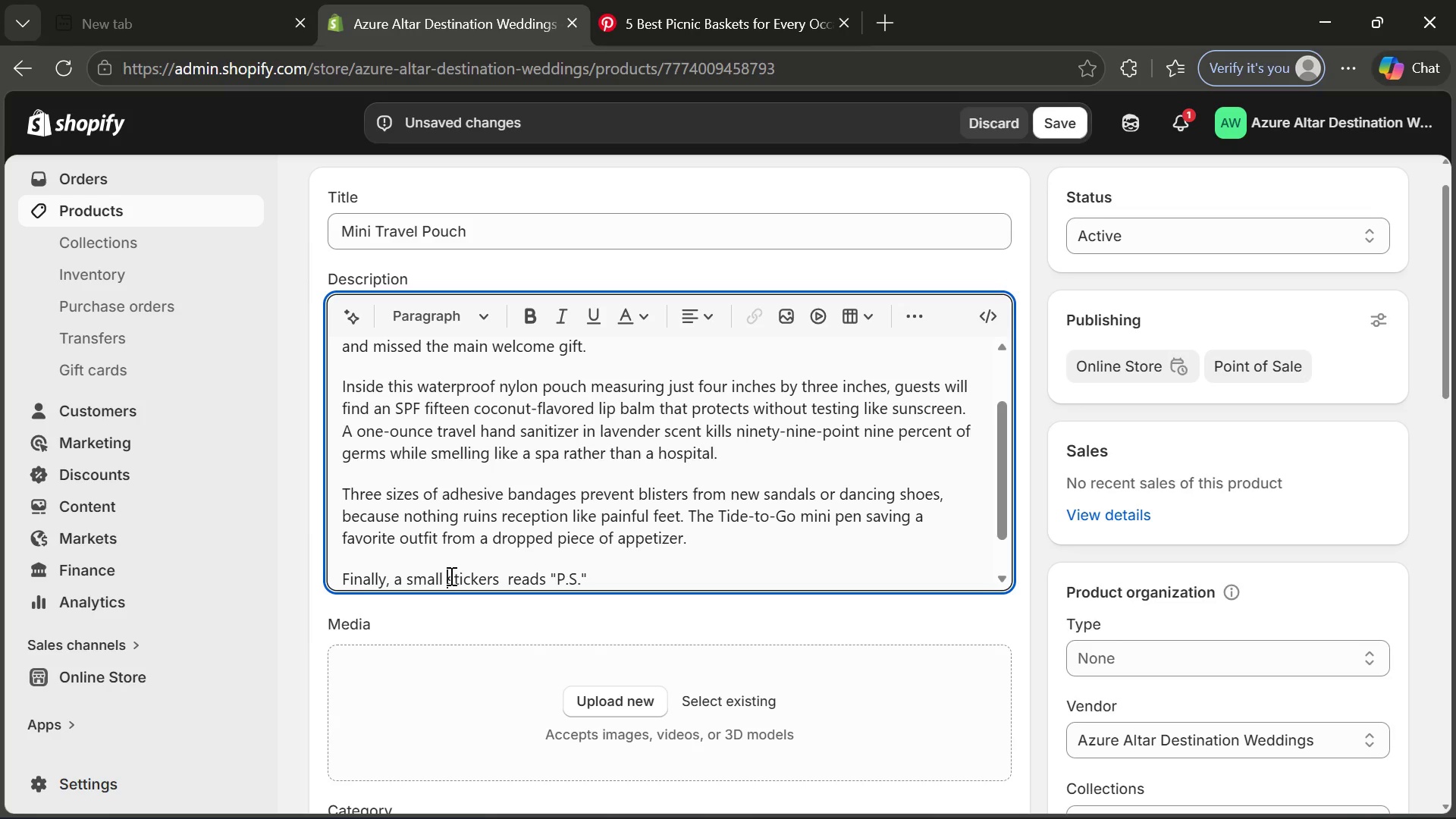 
key(Space)
 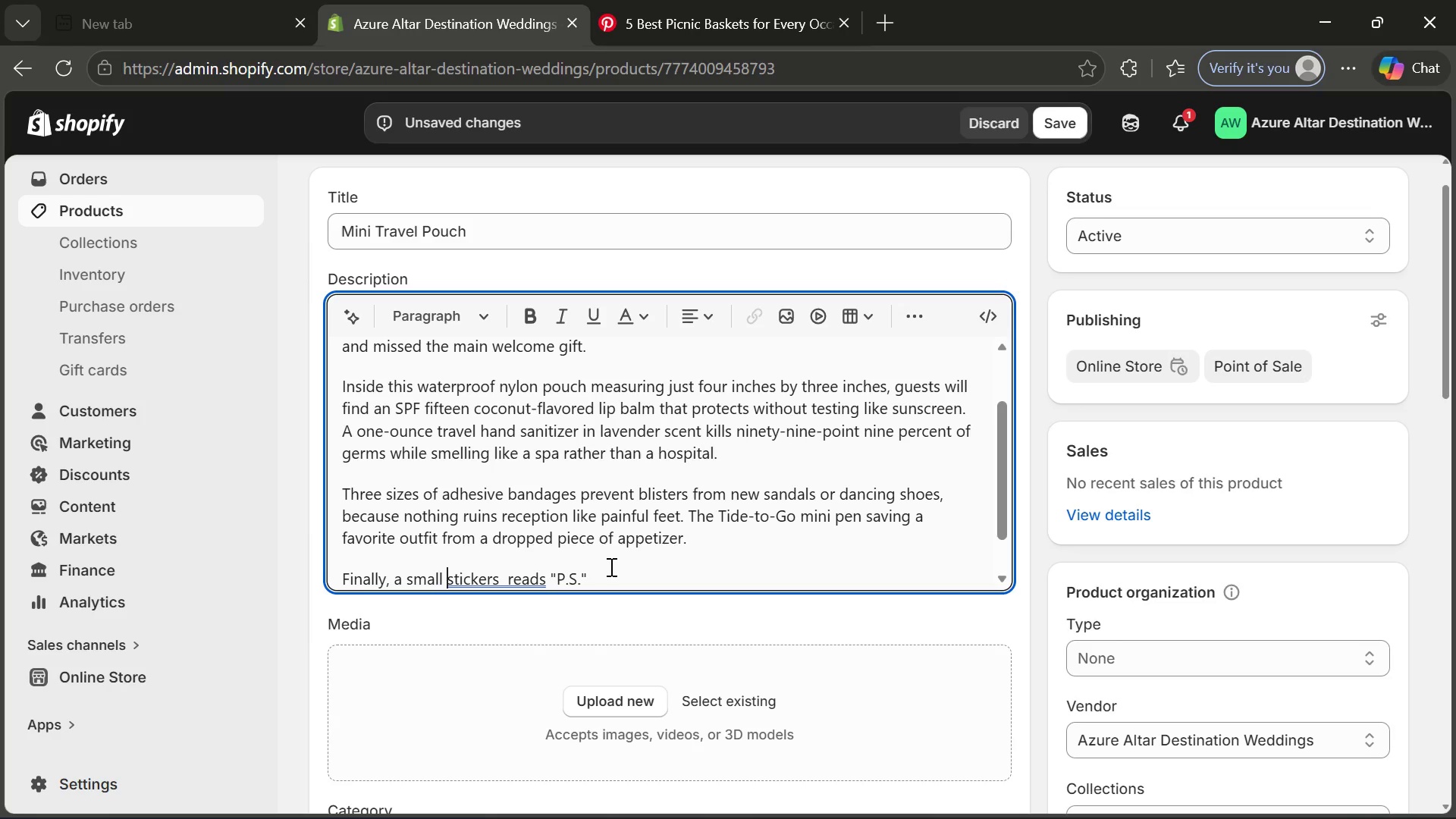 
left_click([610, 566])
 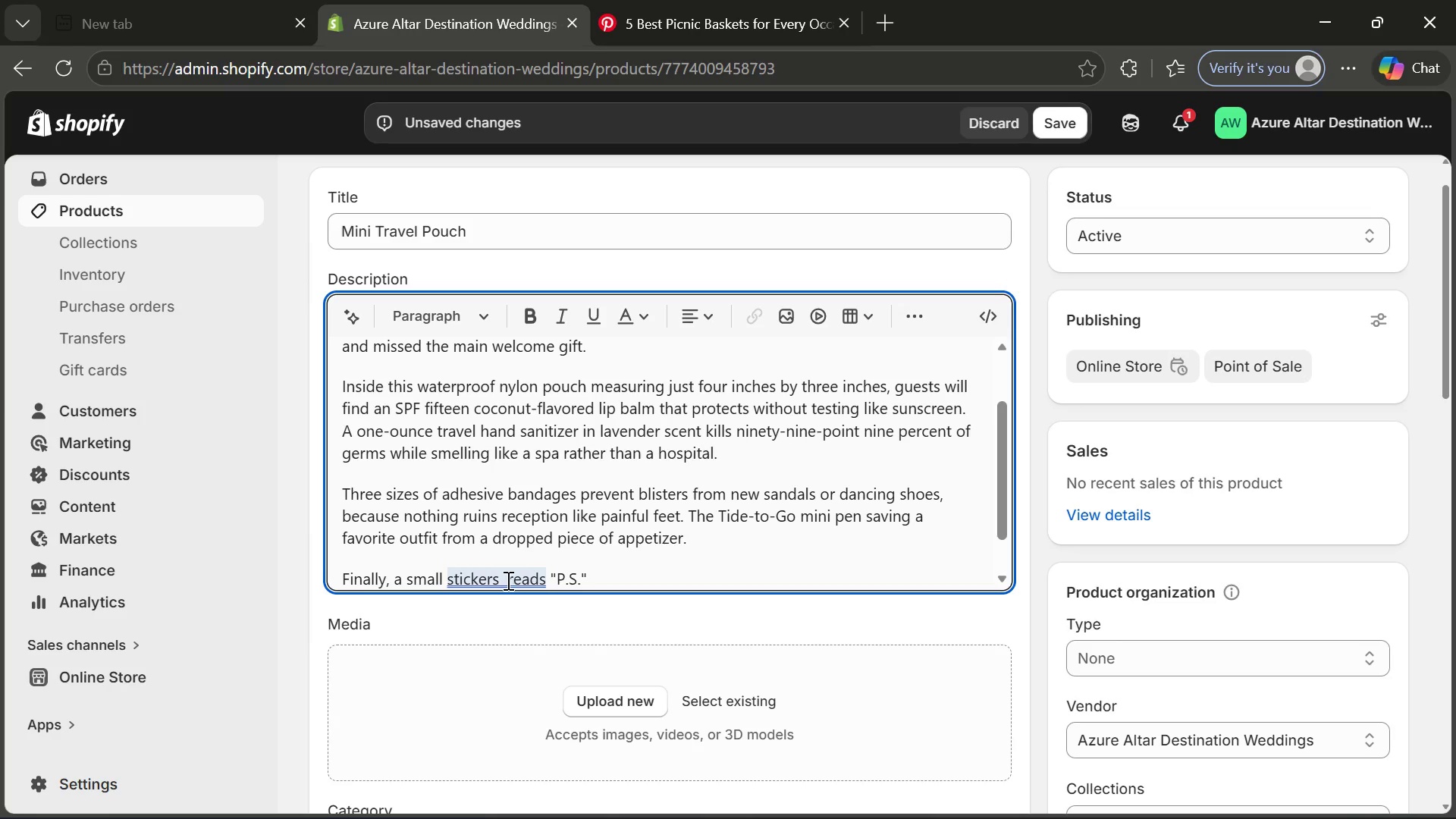 
left_click([506, 581])
 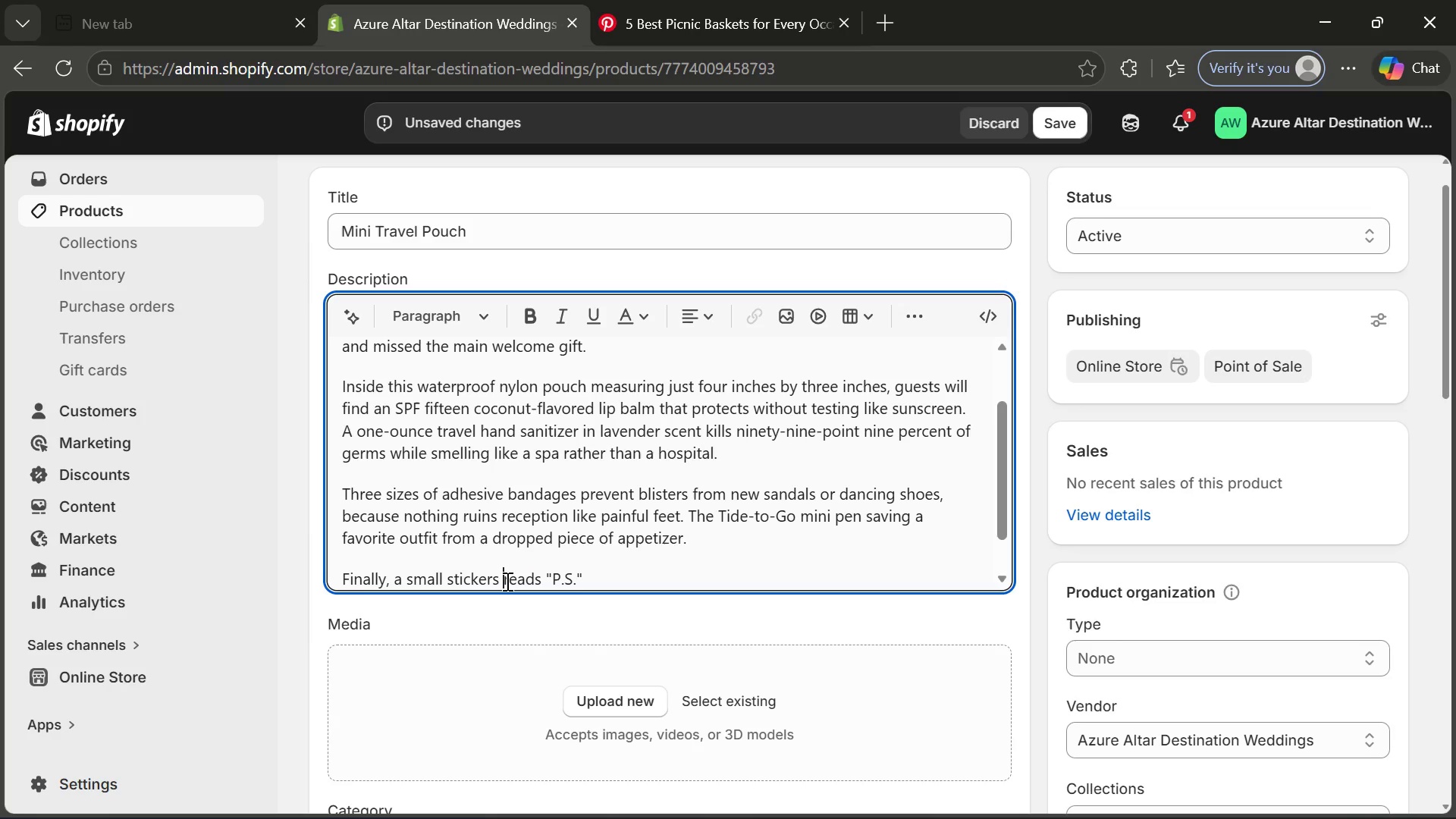 
key(Backspace)
 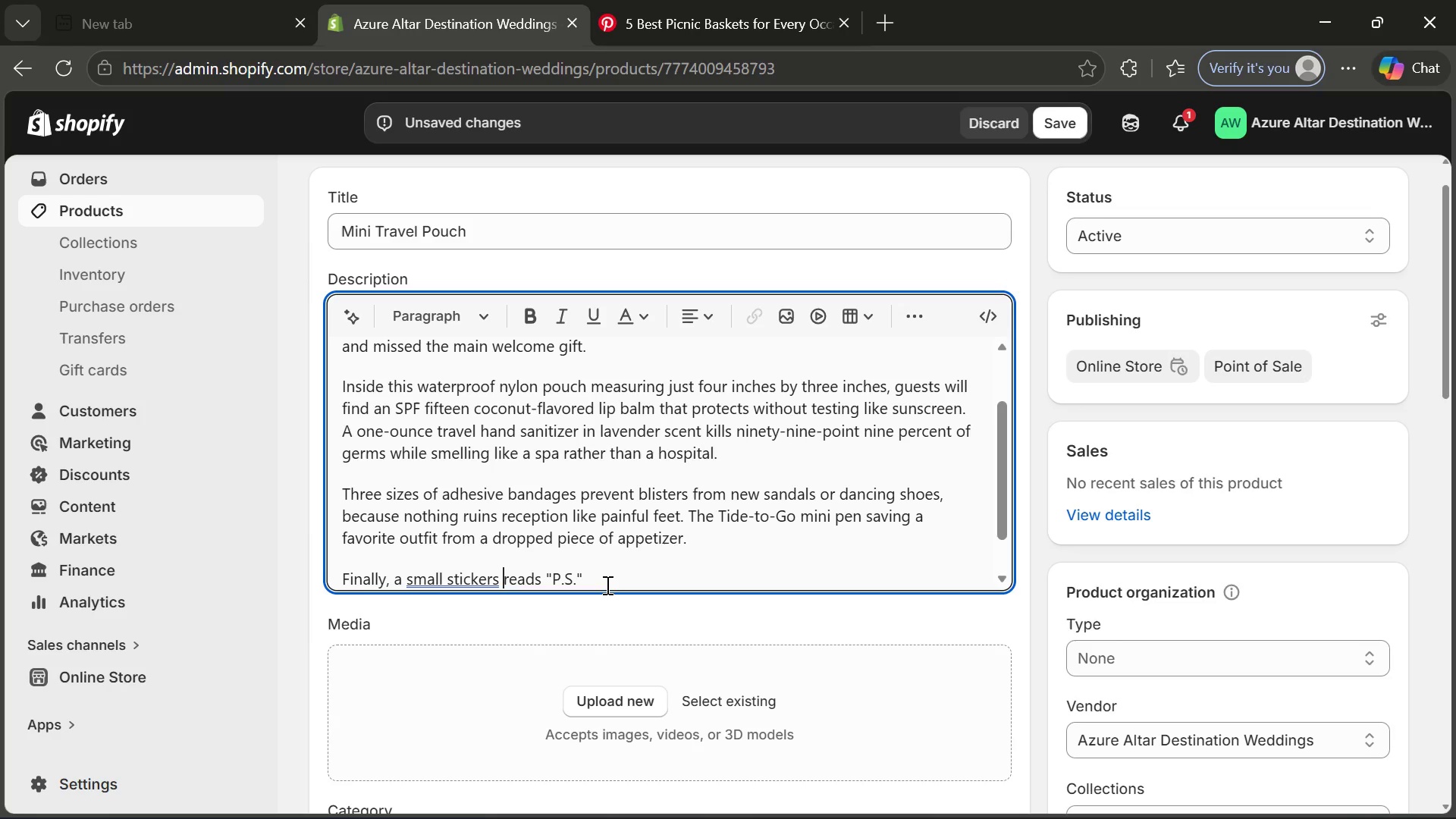 
left_click([606, 585])
 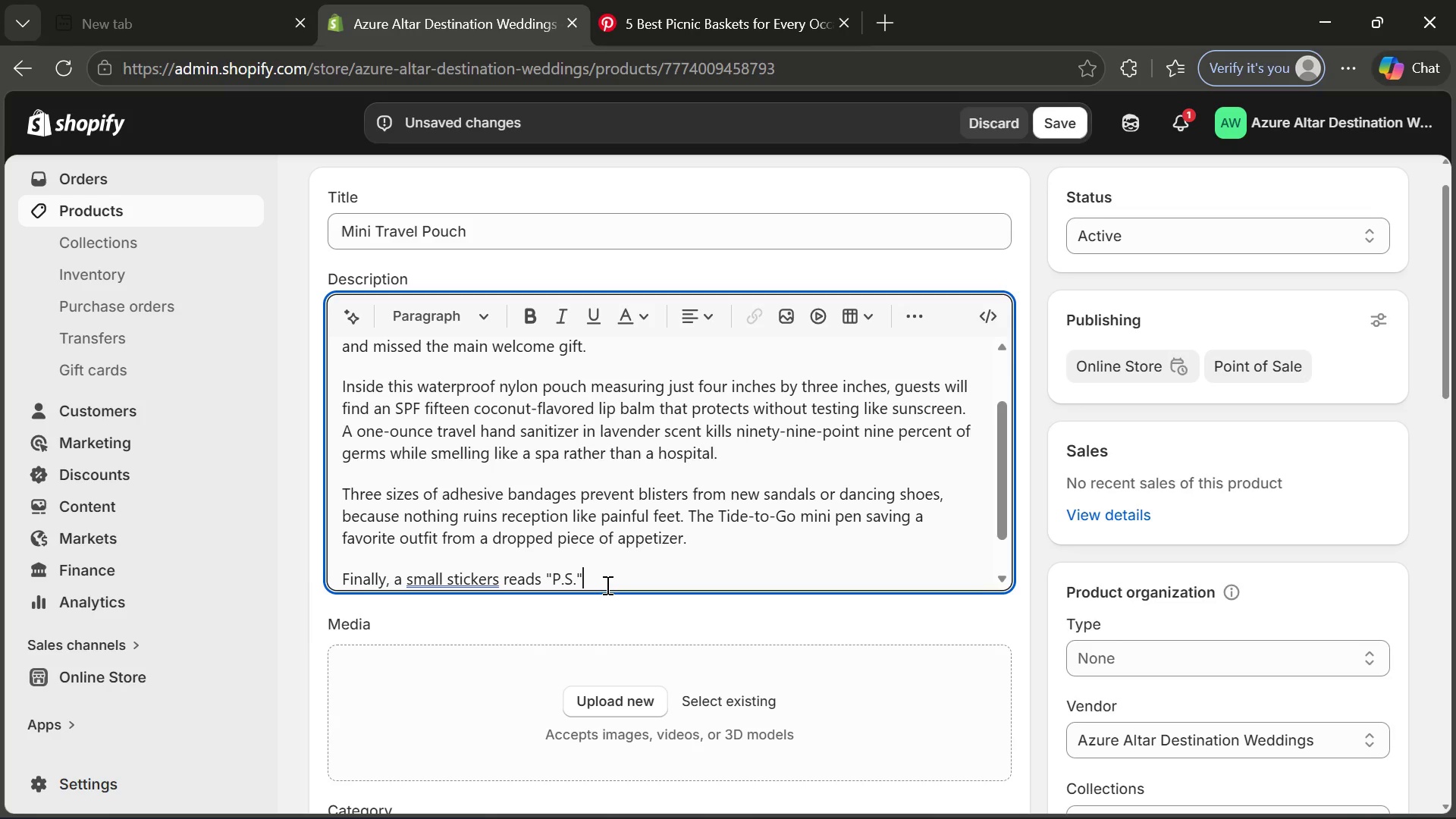 
wait(5.41)
 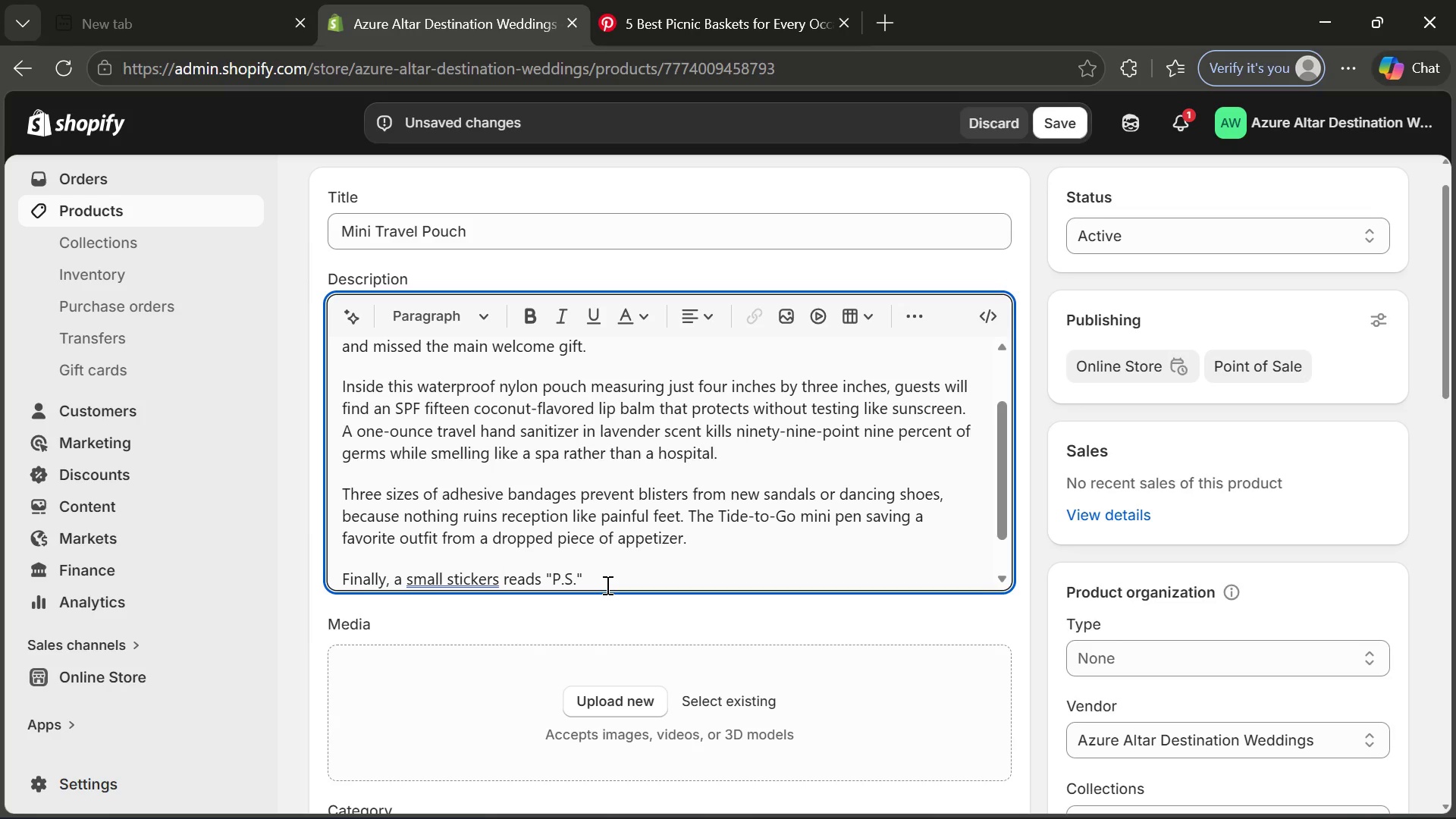 
key(Shift+ShiftRight)
 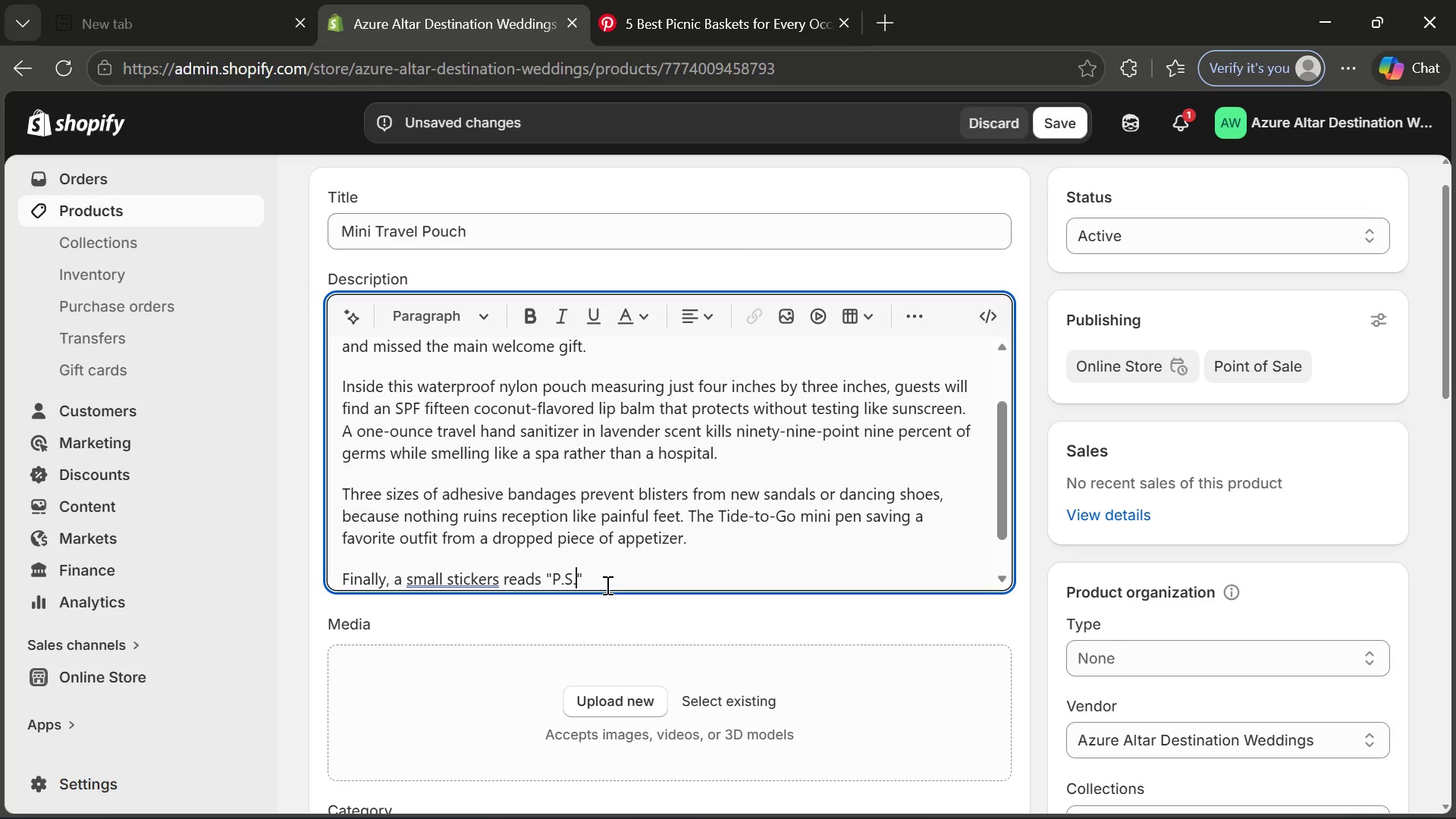 
key(ArrowLeft)
 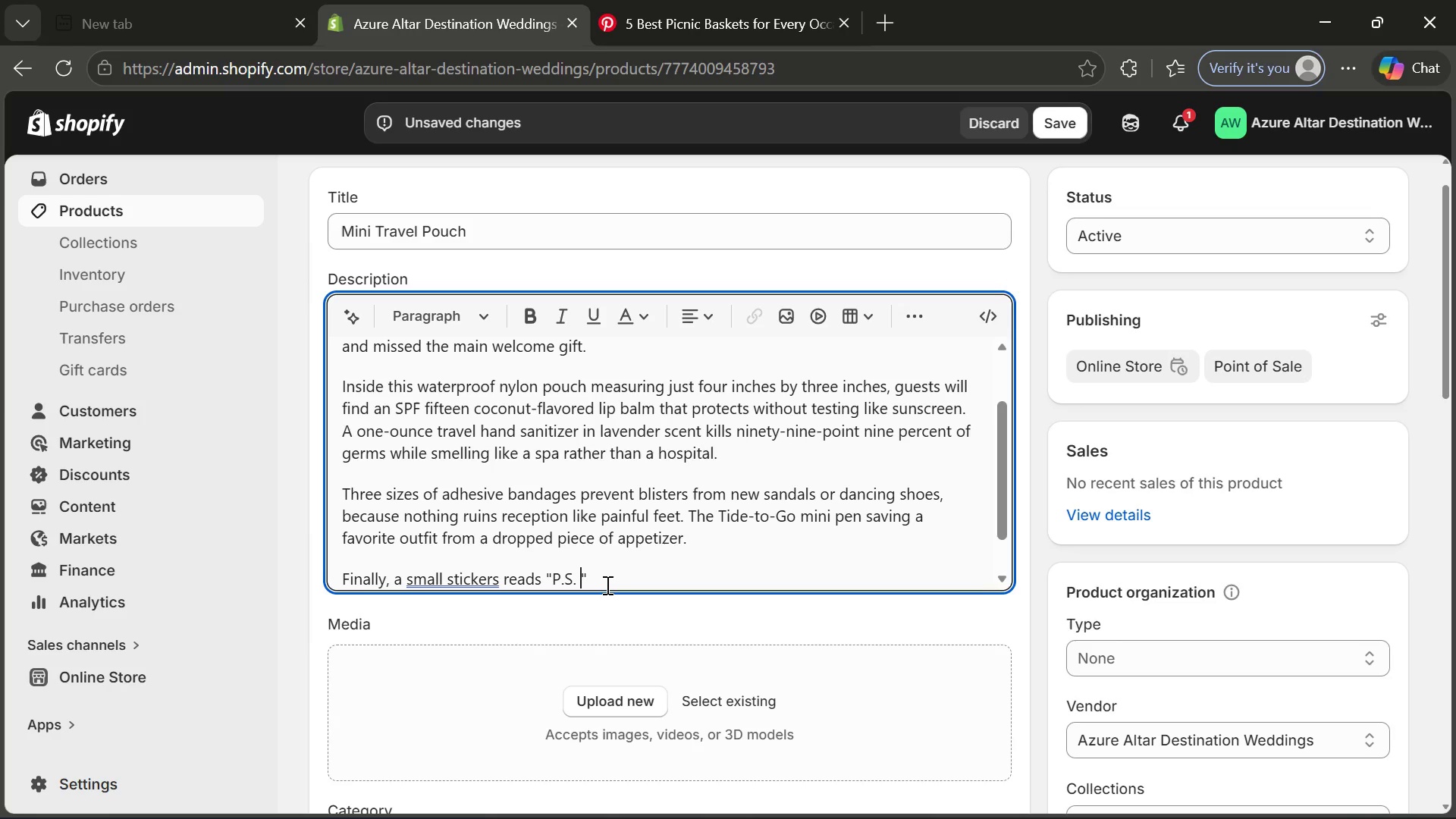 
key(Space)
 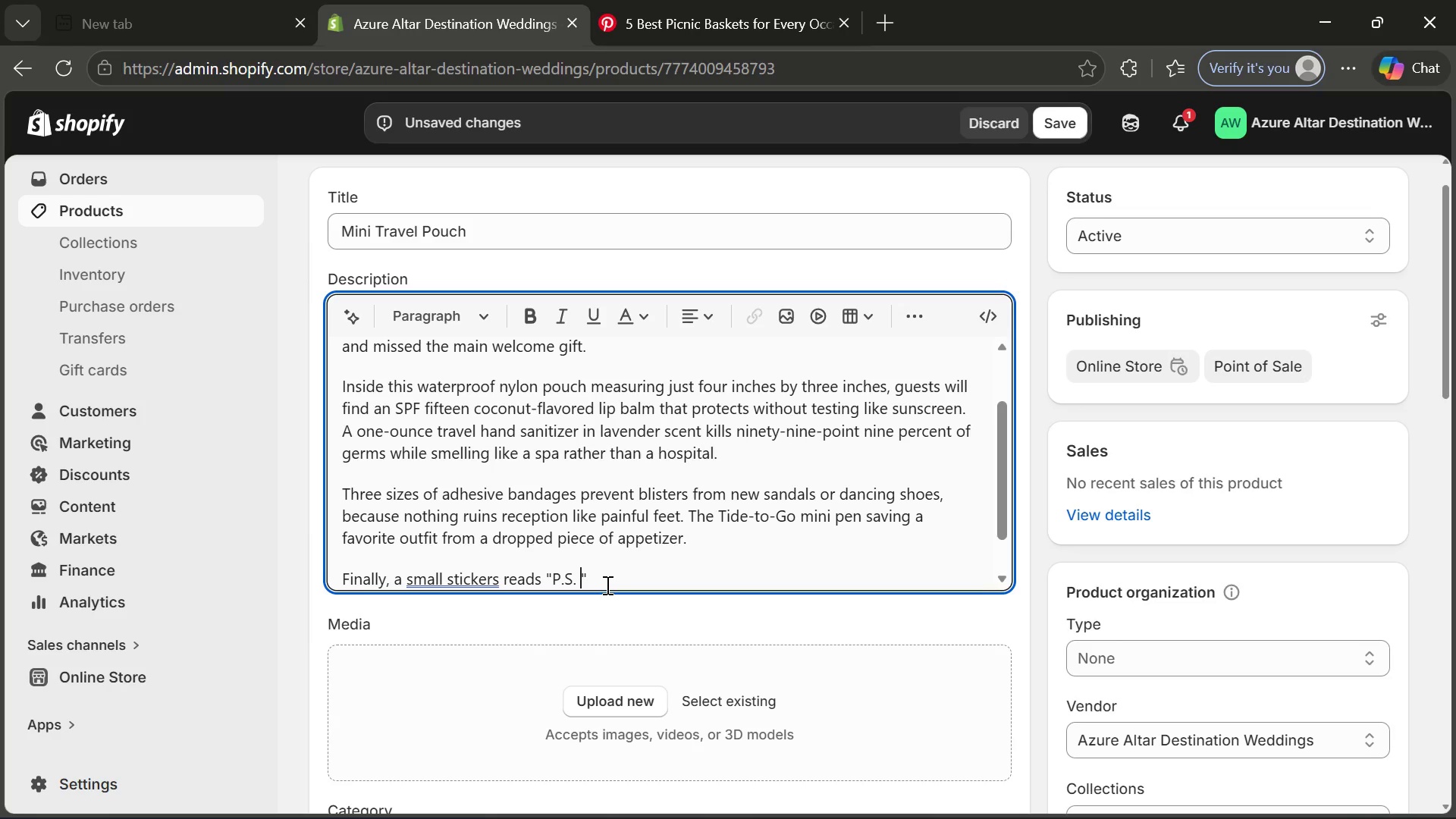 
key(Tab)
 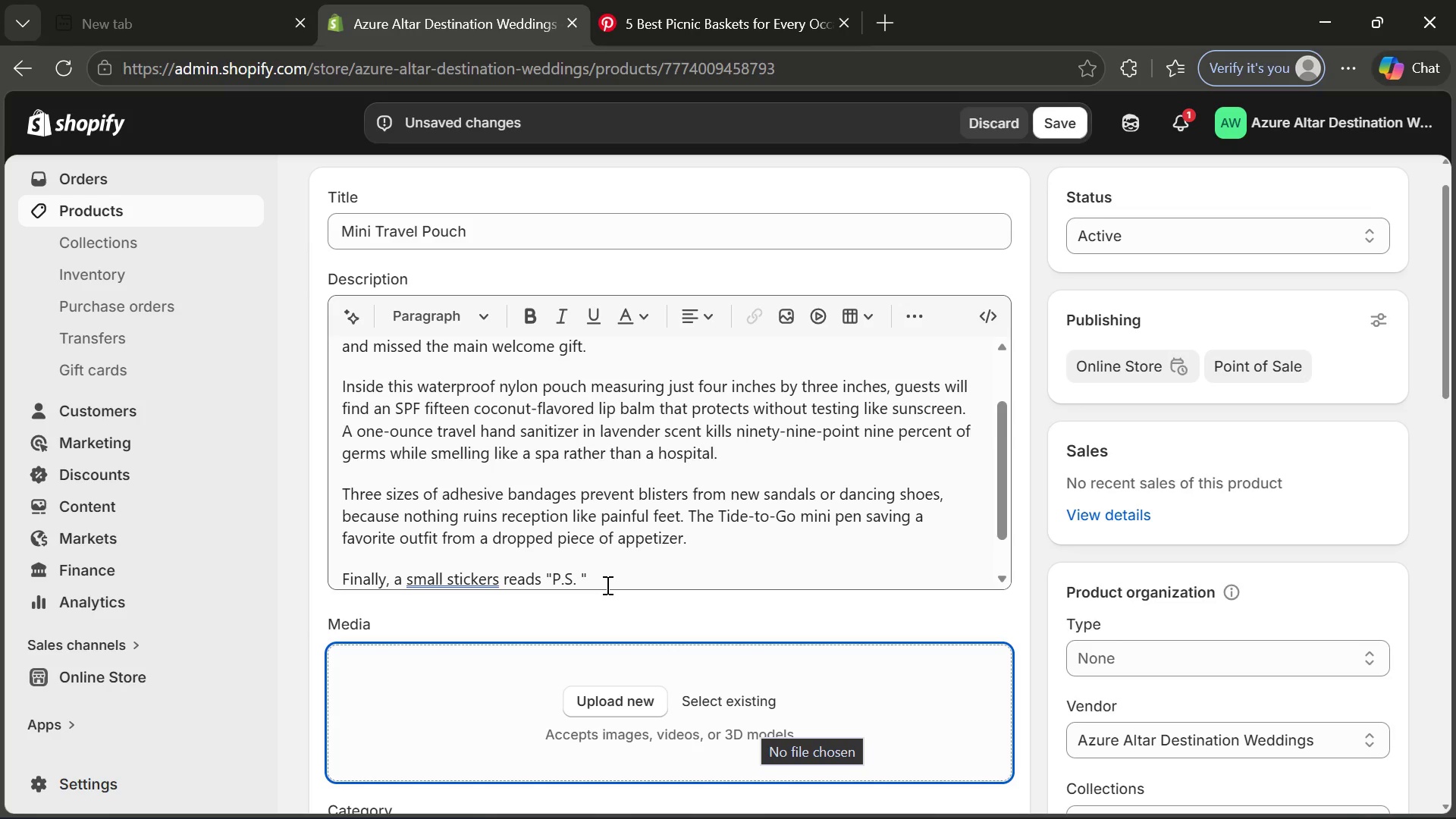 
key(CapsLock)
 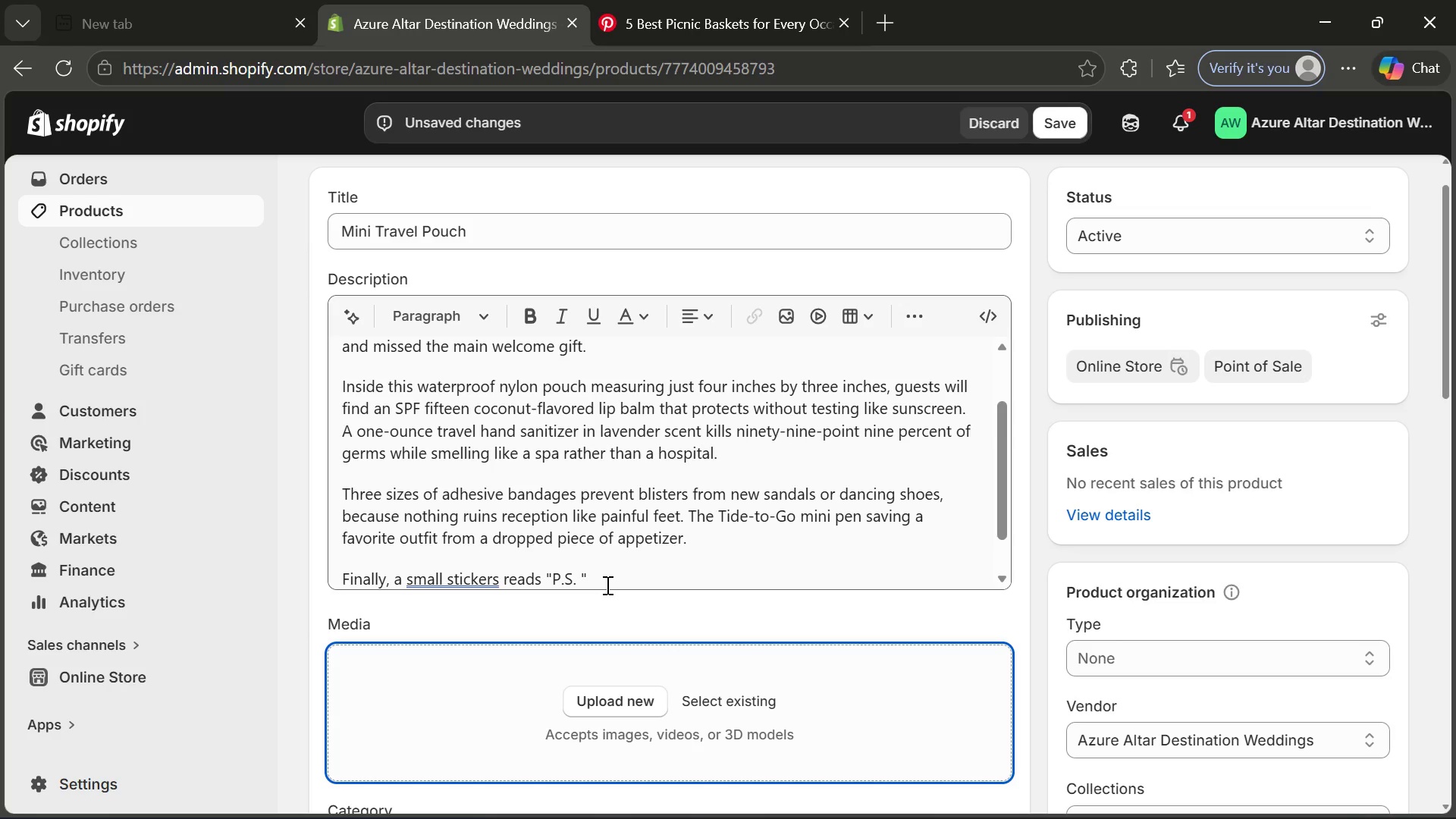 
key(Y)
 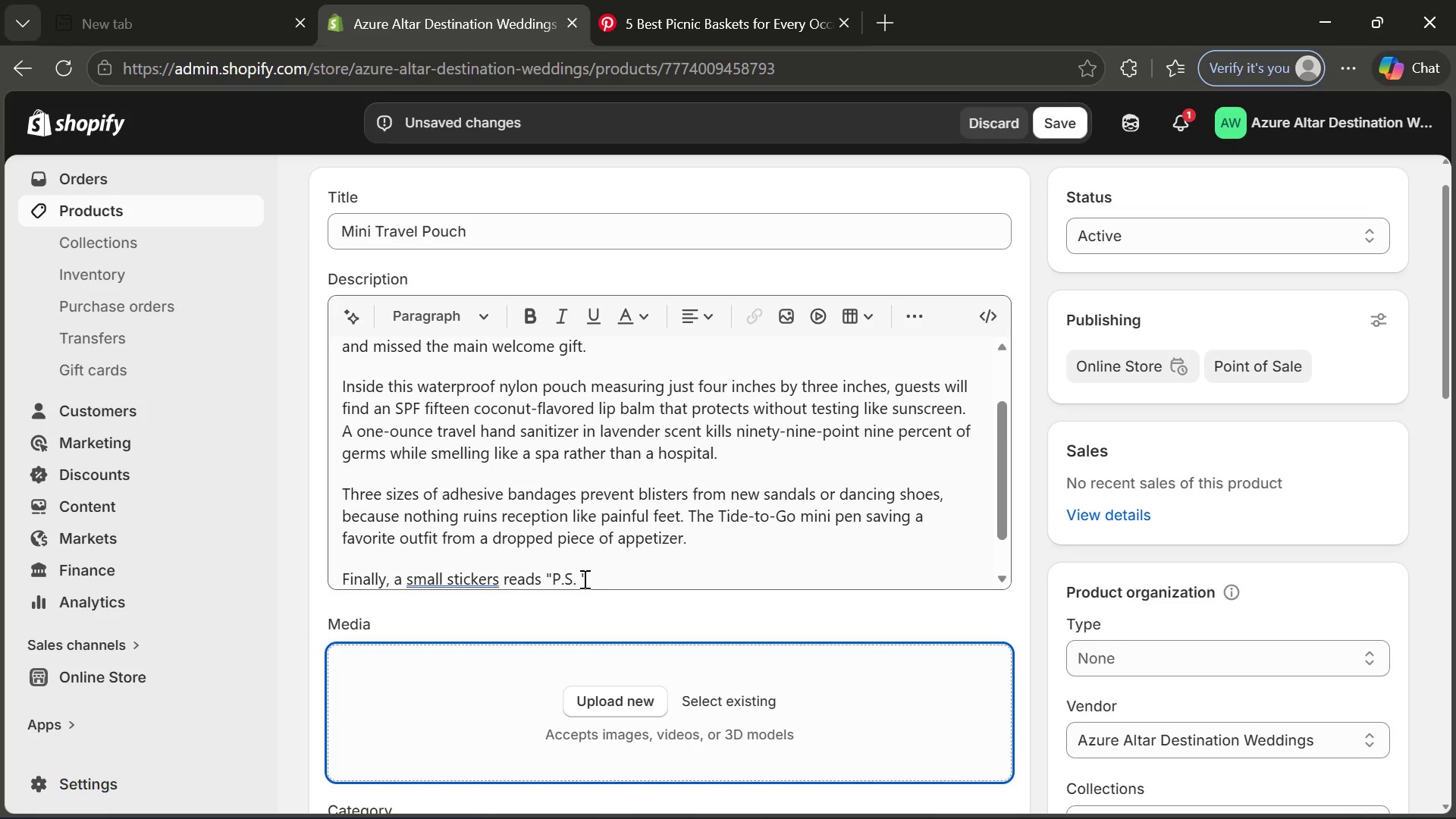 
left_click([583, 579])
 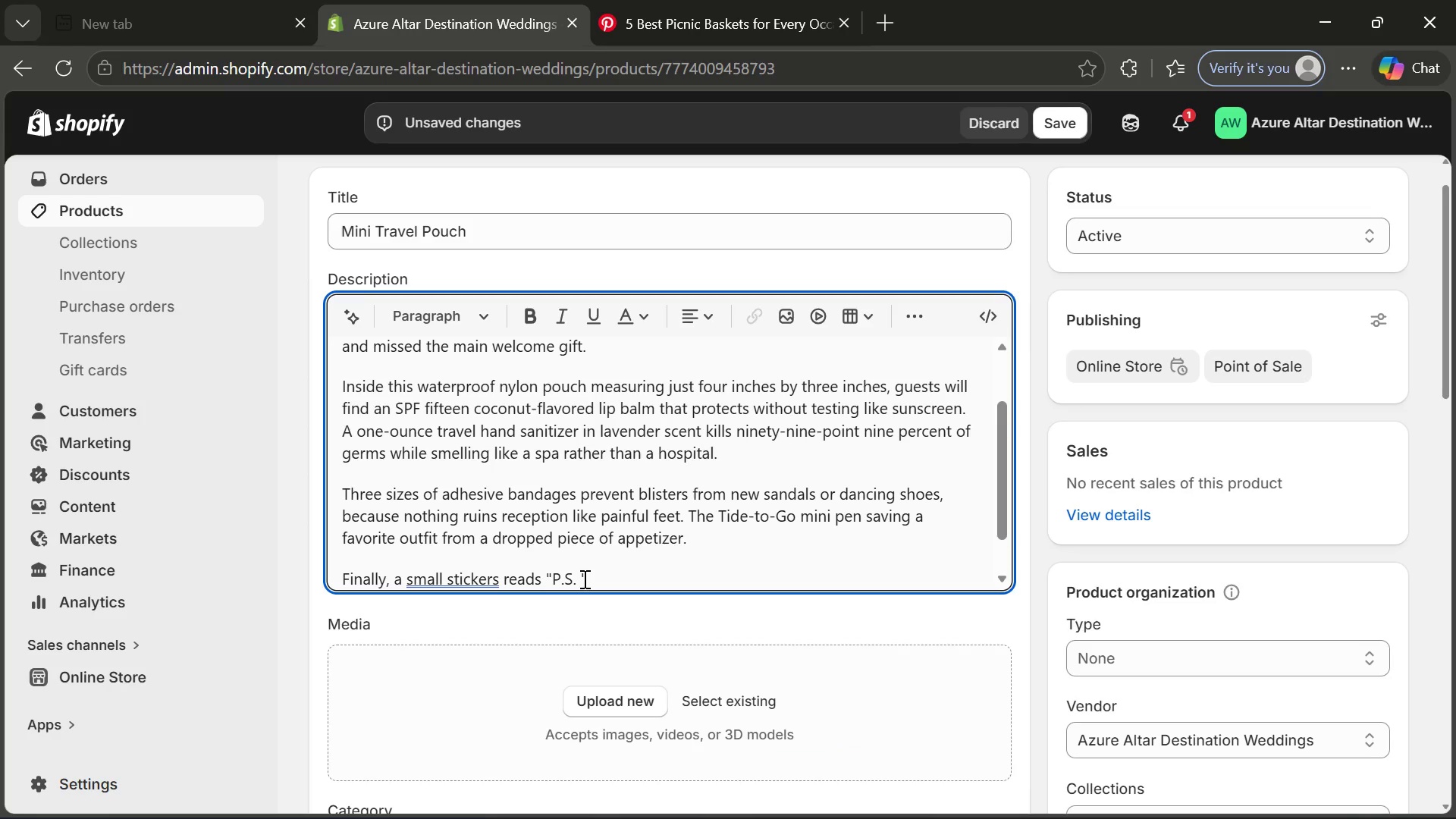 
type(yO)
key(Backspace)
key(Backspace)
type(You)
 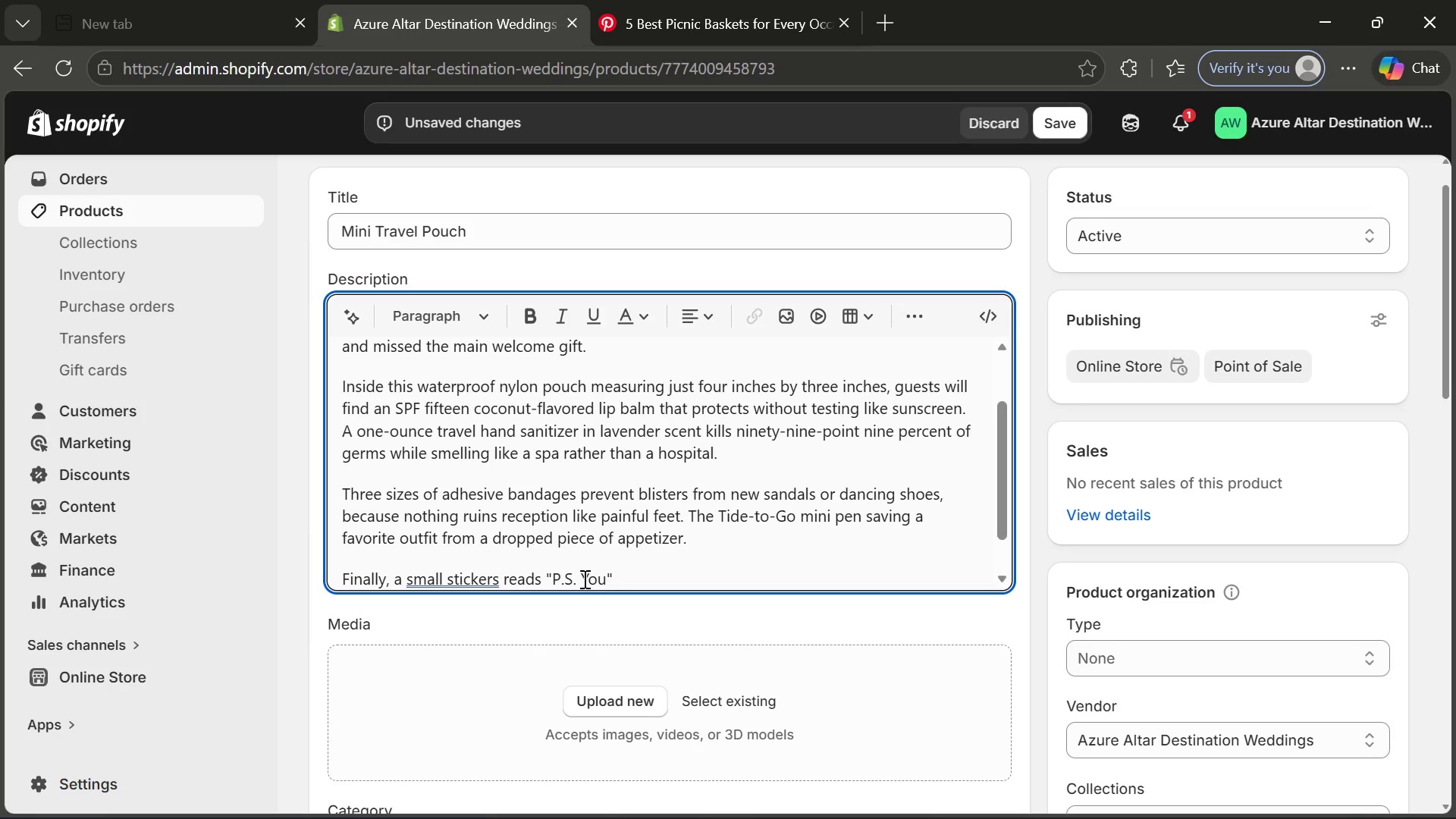 
wait(13.03)
 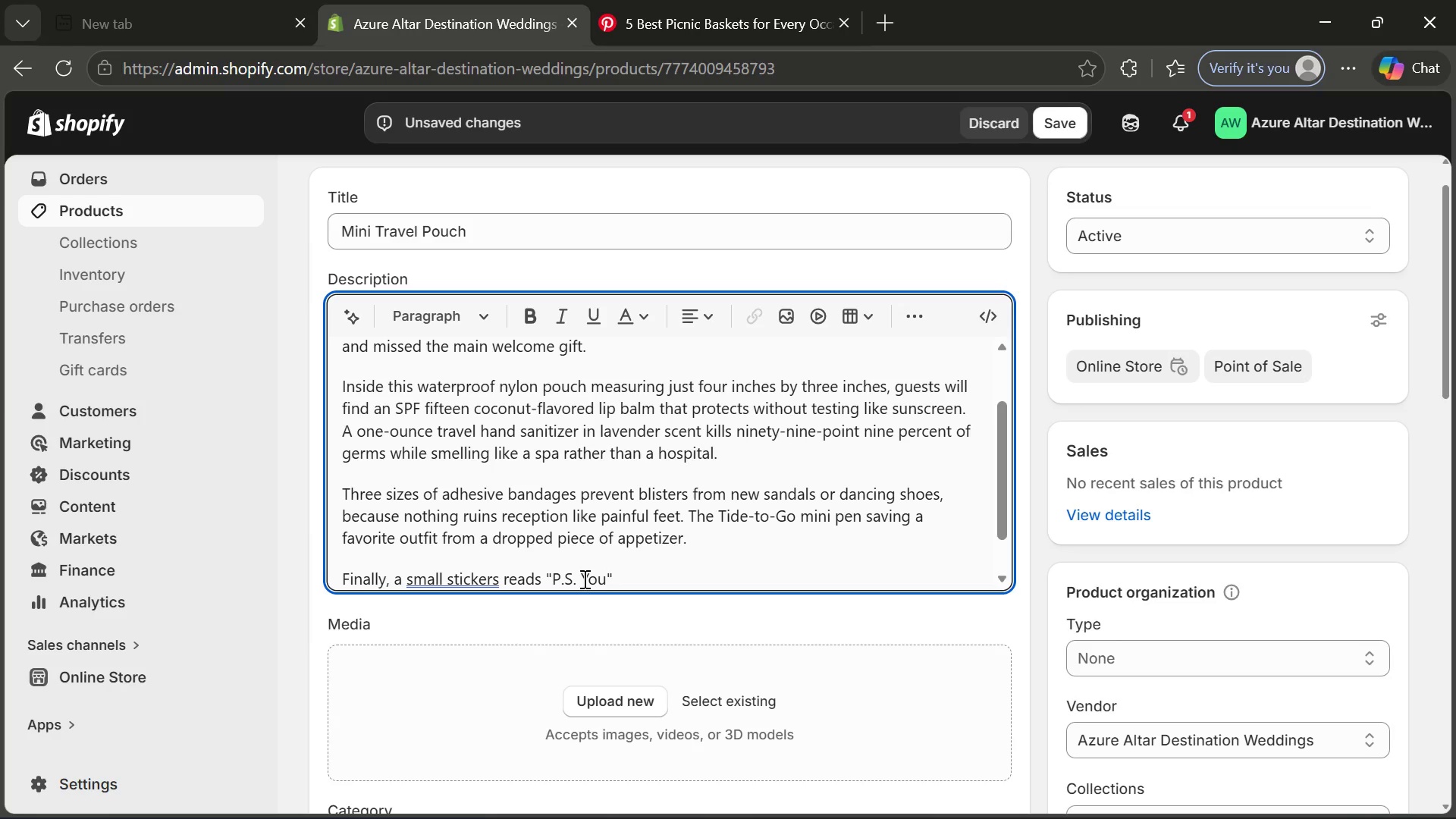 
type(;)
key(Backspace)
type('re Awesome)
 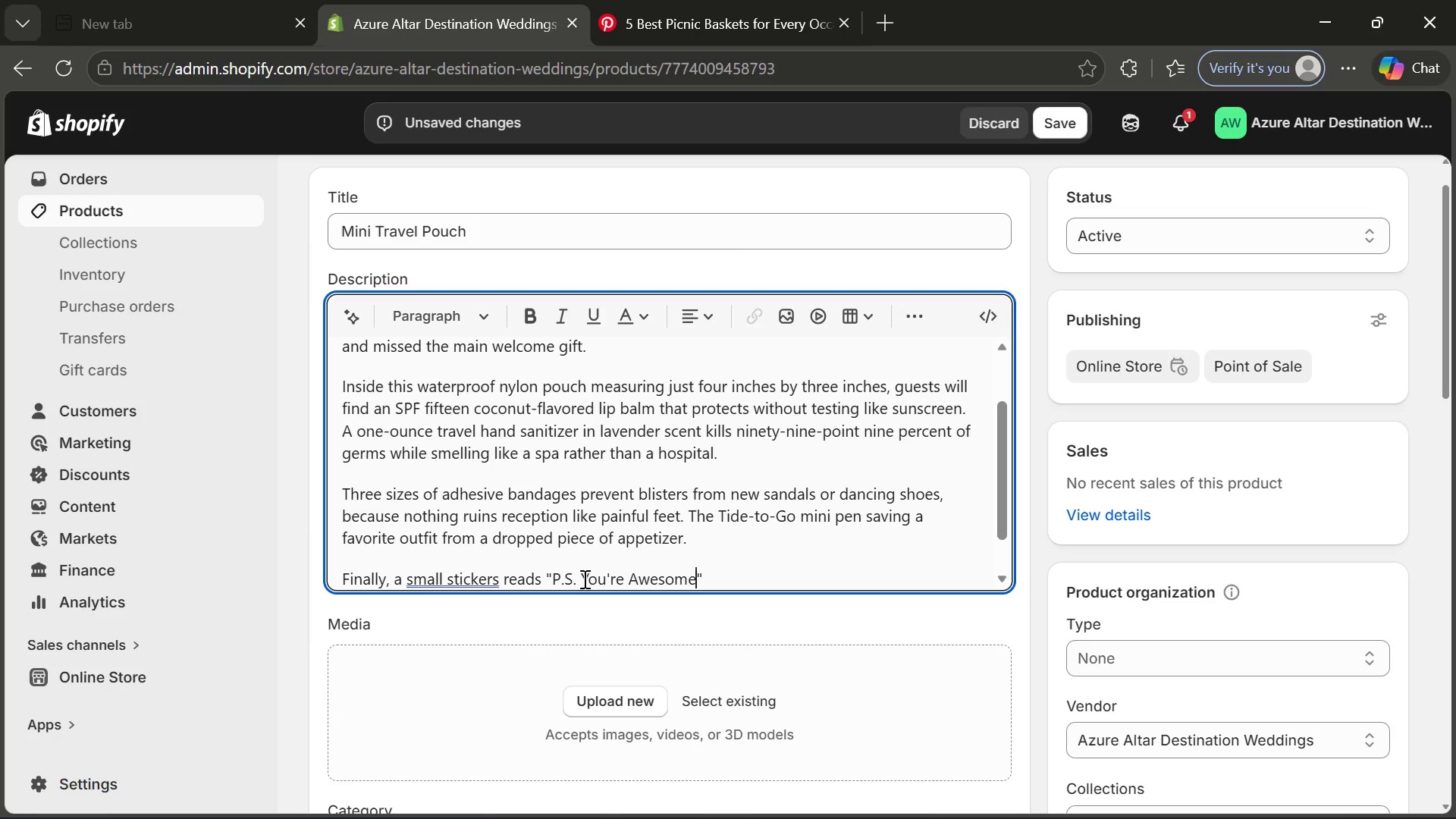 
key(ArrowRight)
 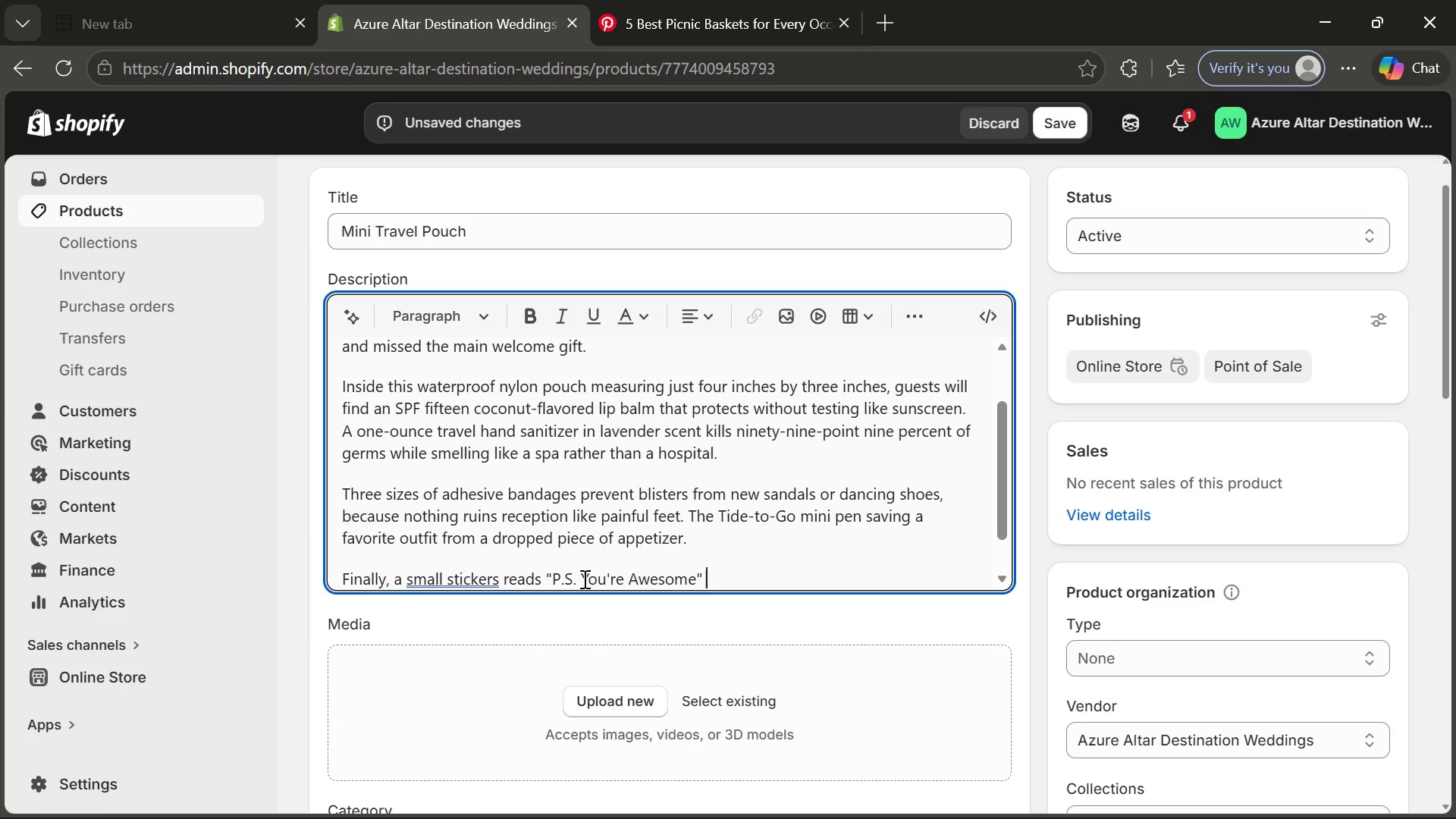 
type( and adds a momenr]t of h)
key(Backspace)
type(jp)
key(Backspace)
type(oy)
 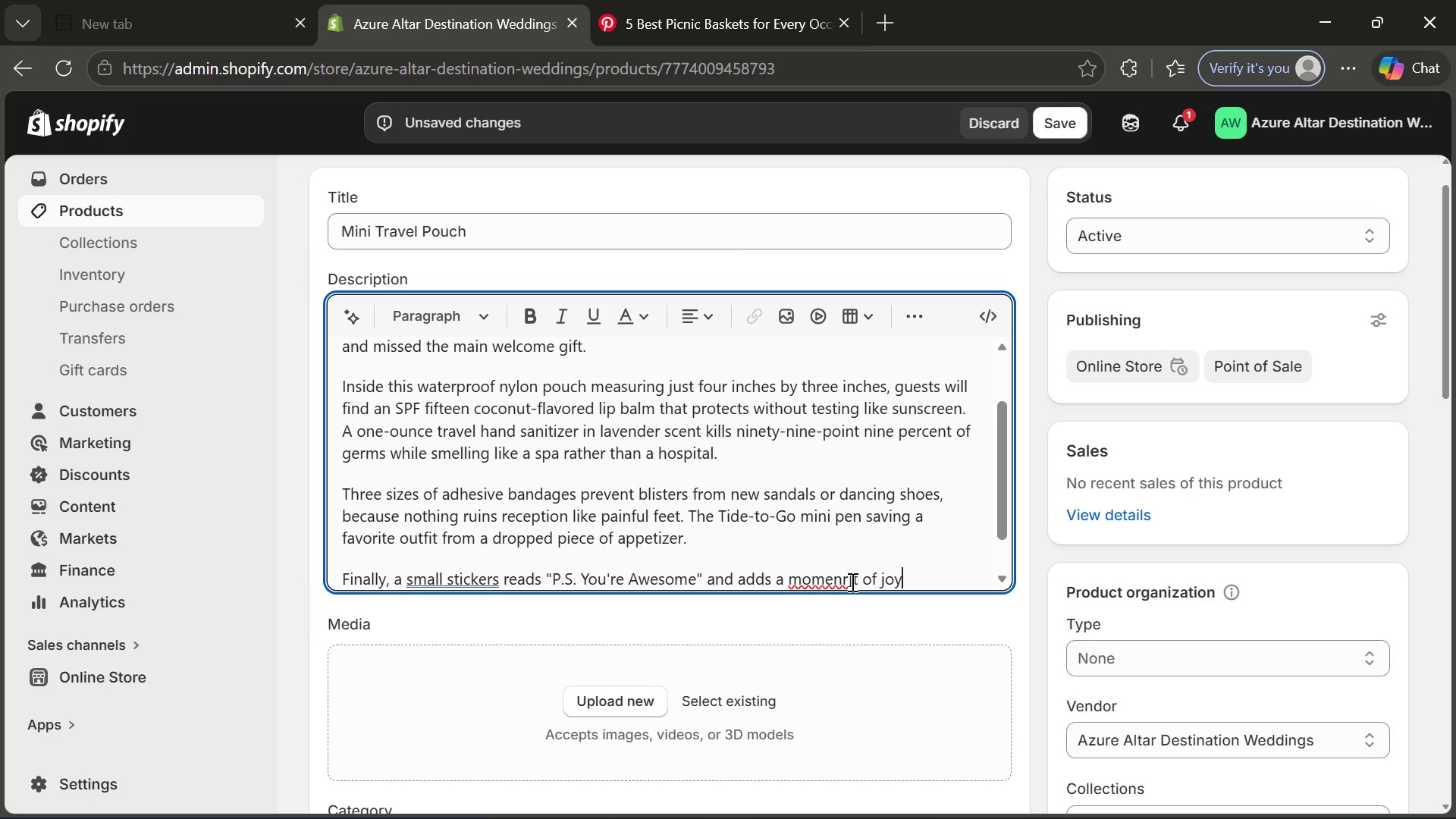 
left_click([851, 582])
 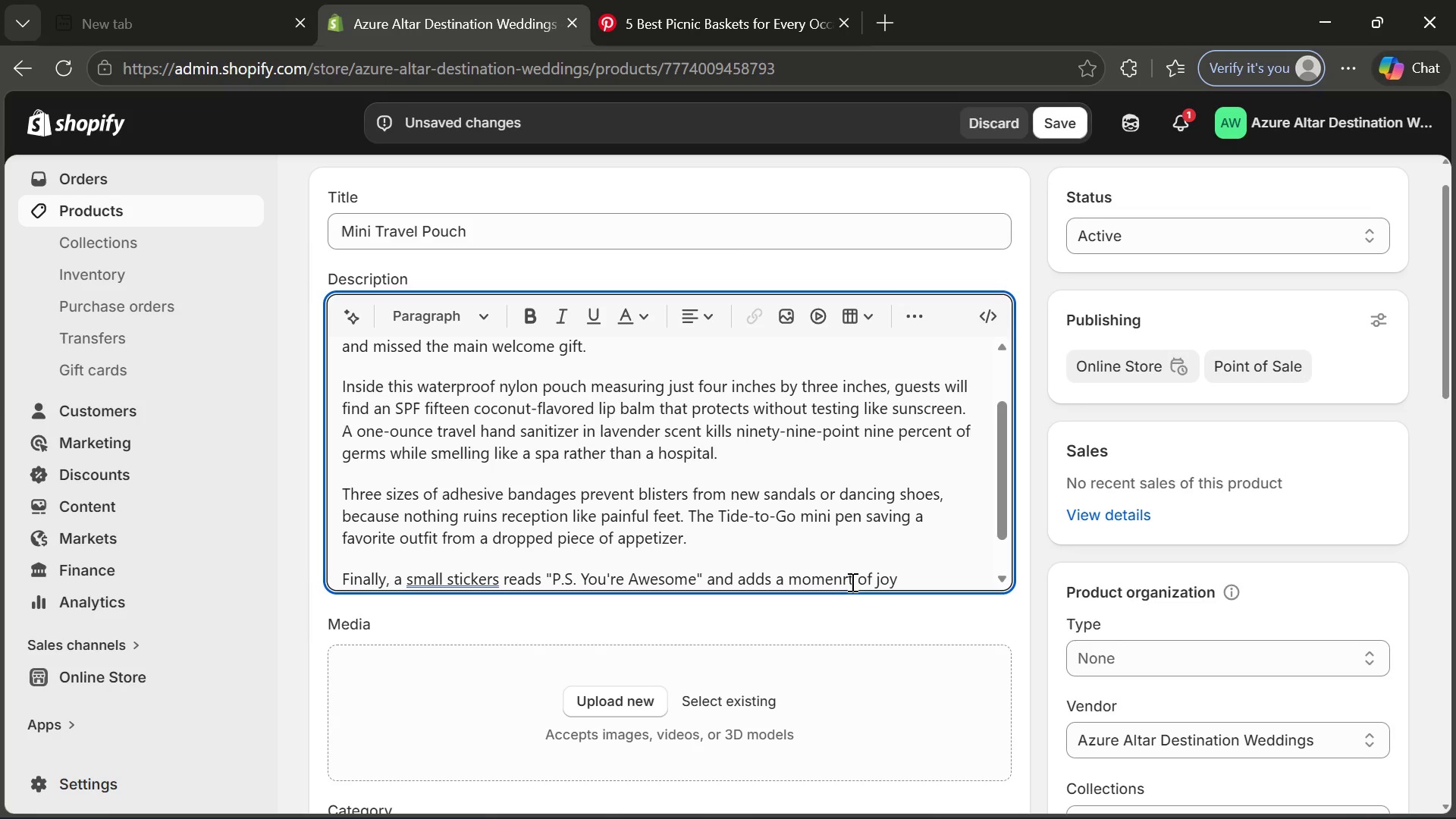 
key(Backspace)
 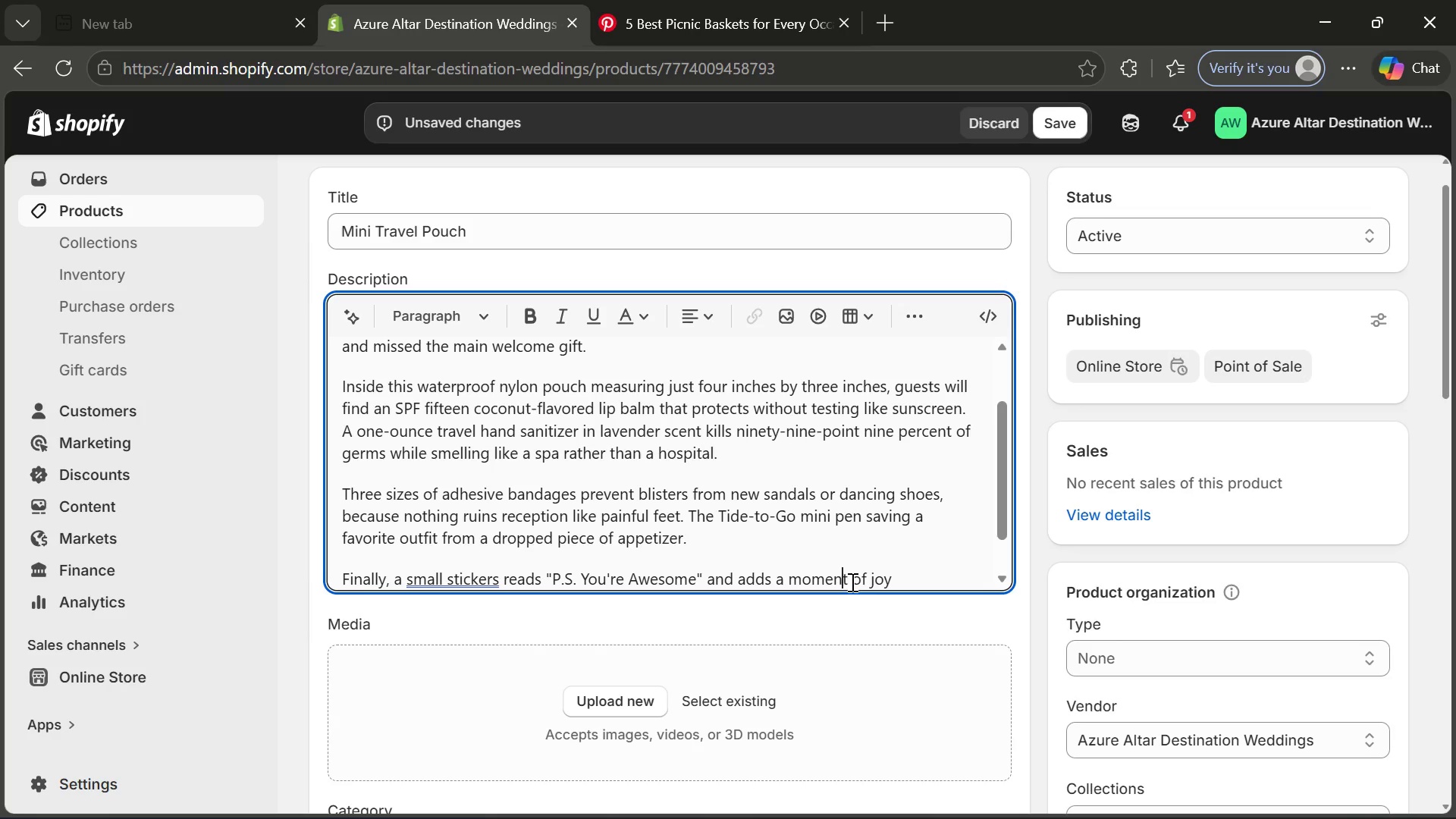 
key(Backspace)
 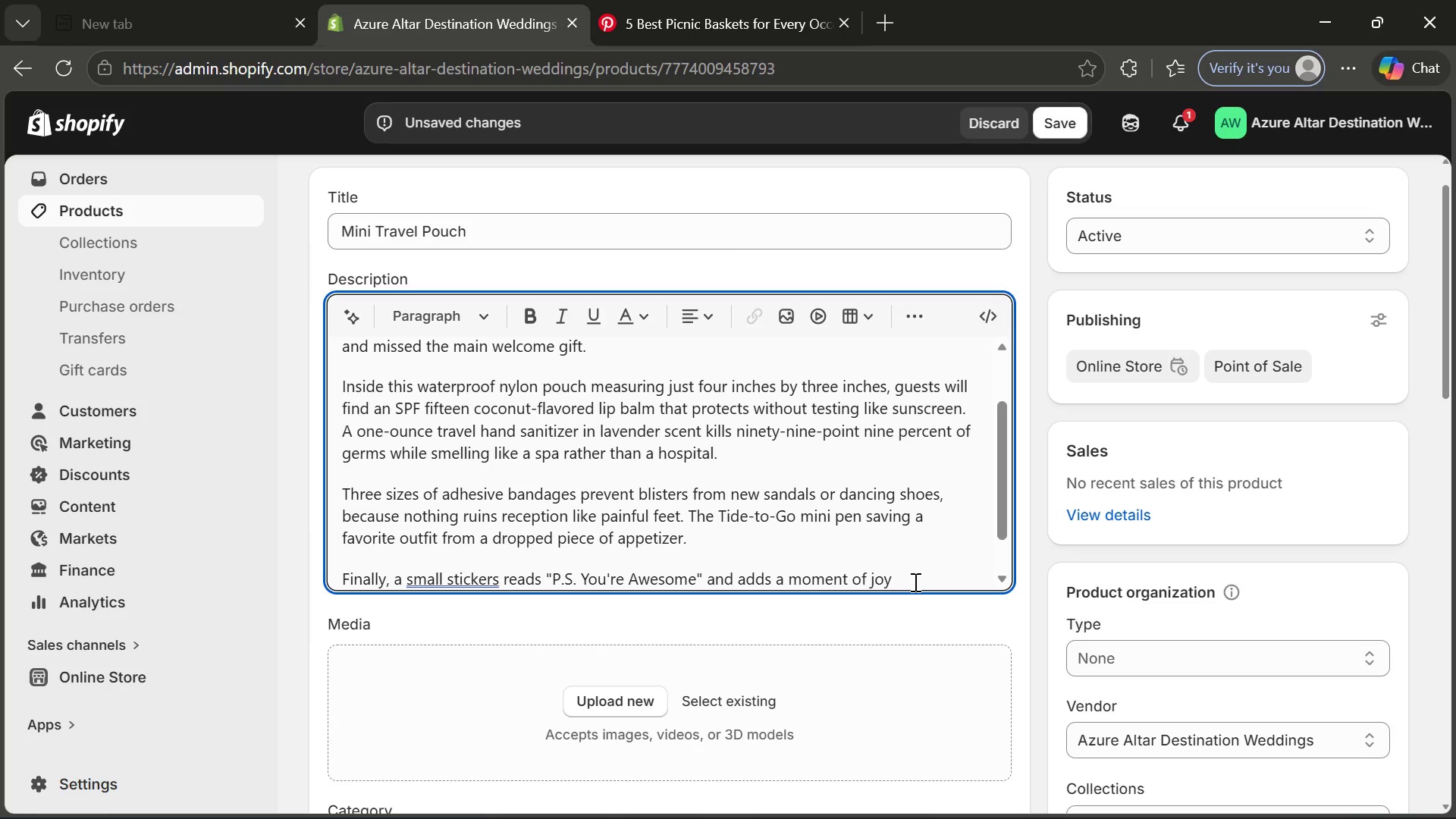 
left_click([914, 582])
 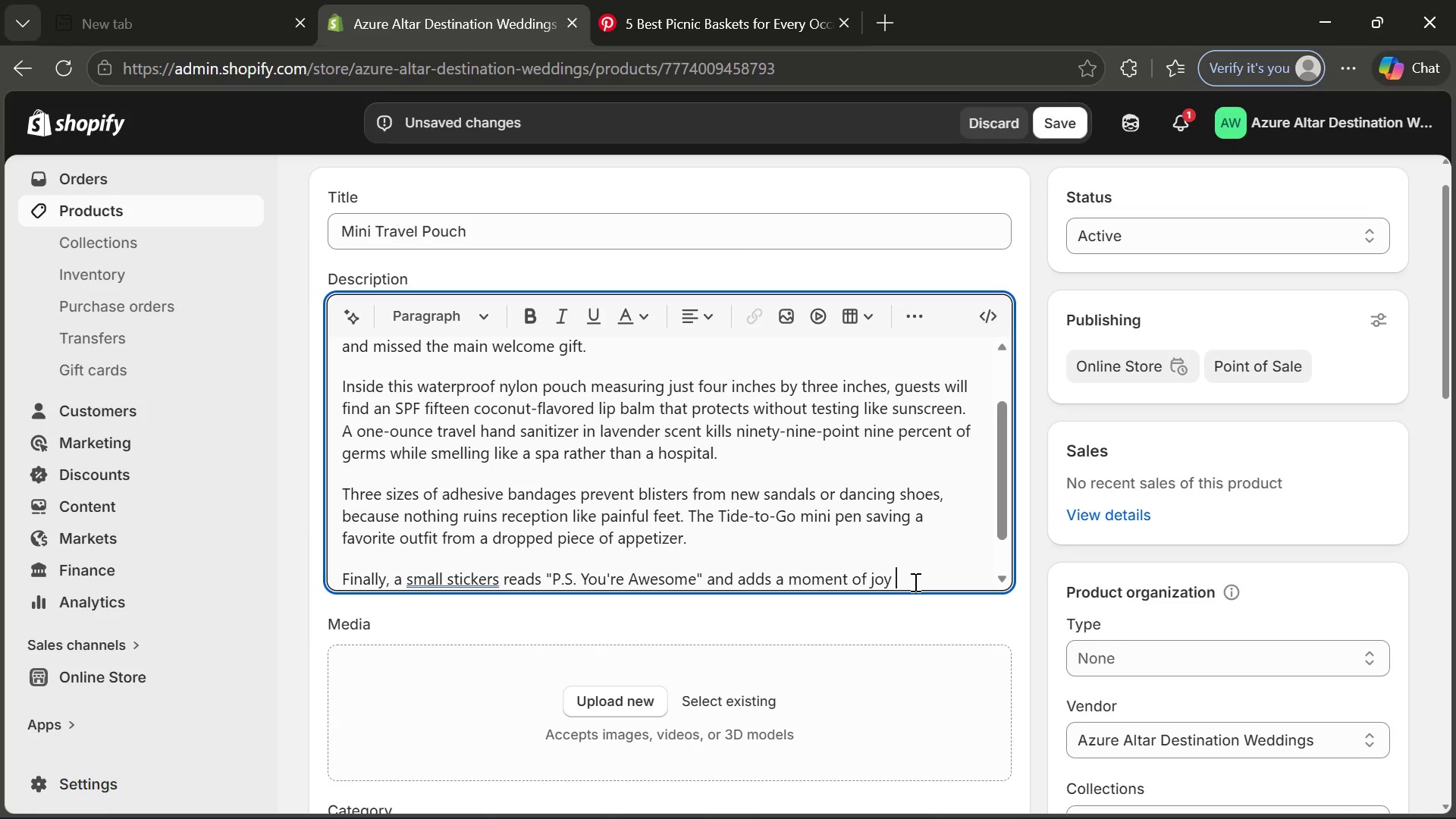 
key(Space)
 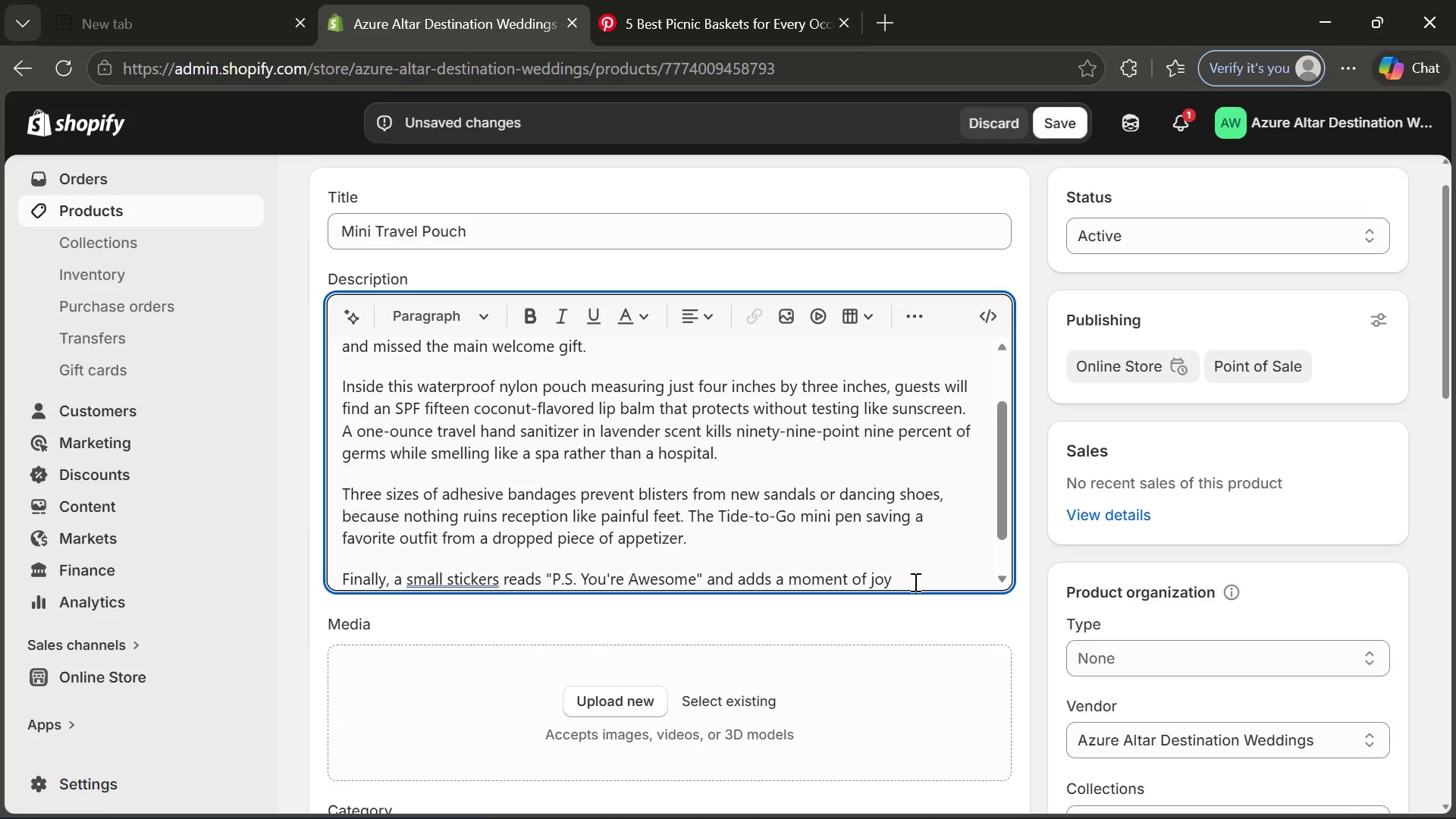 
type(ehr)
key(Backspace)
key(Backspace)
type(when)
 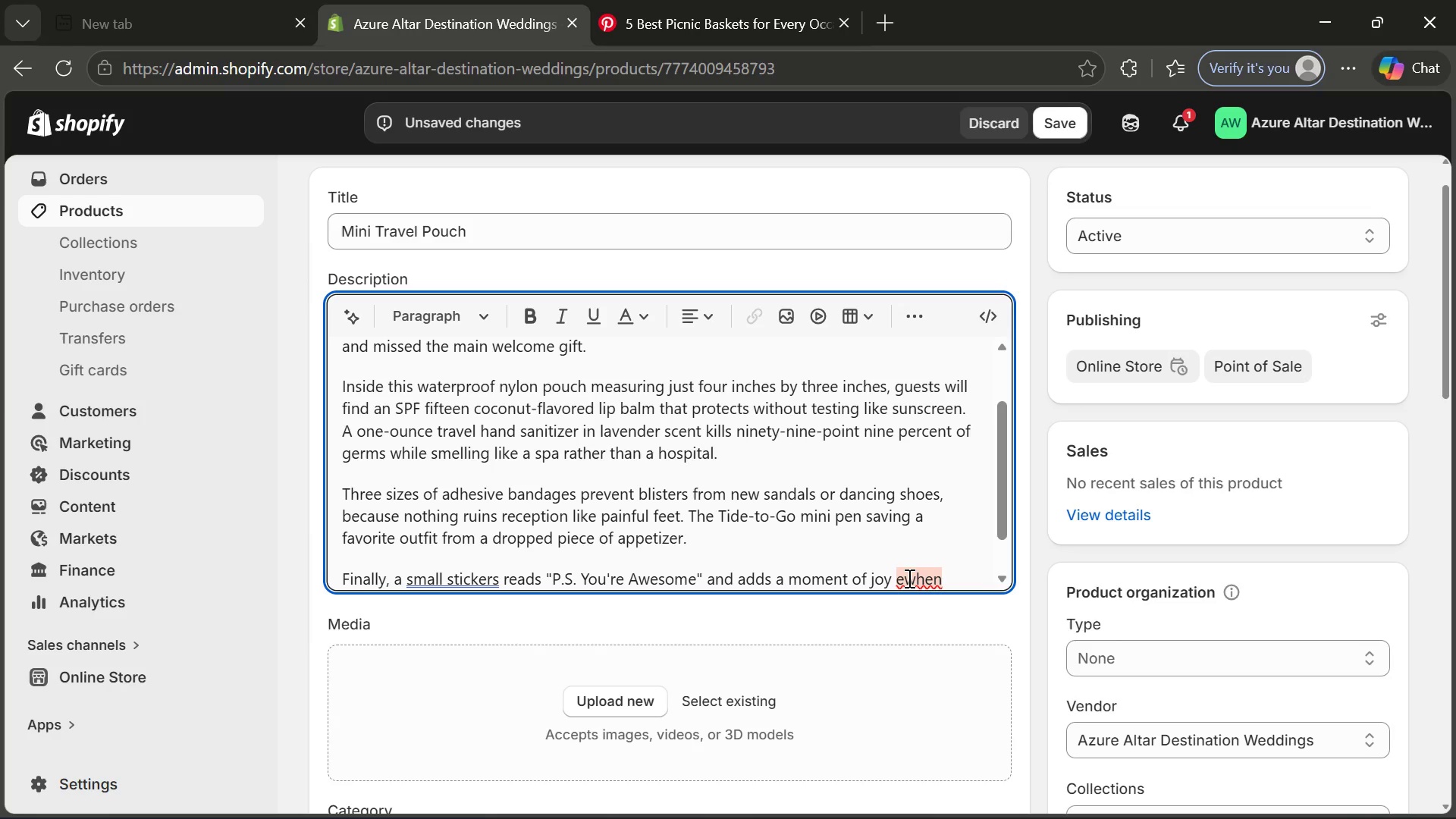 
left_click([908, 578])
 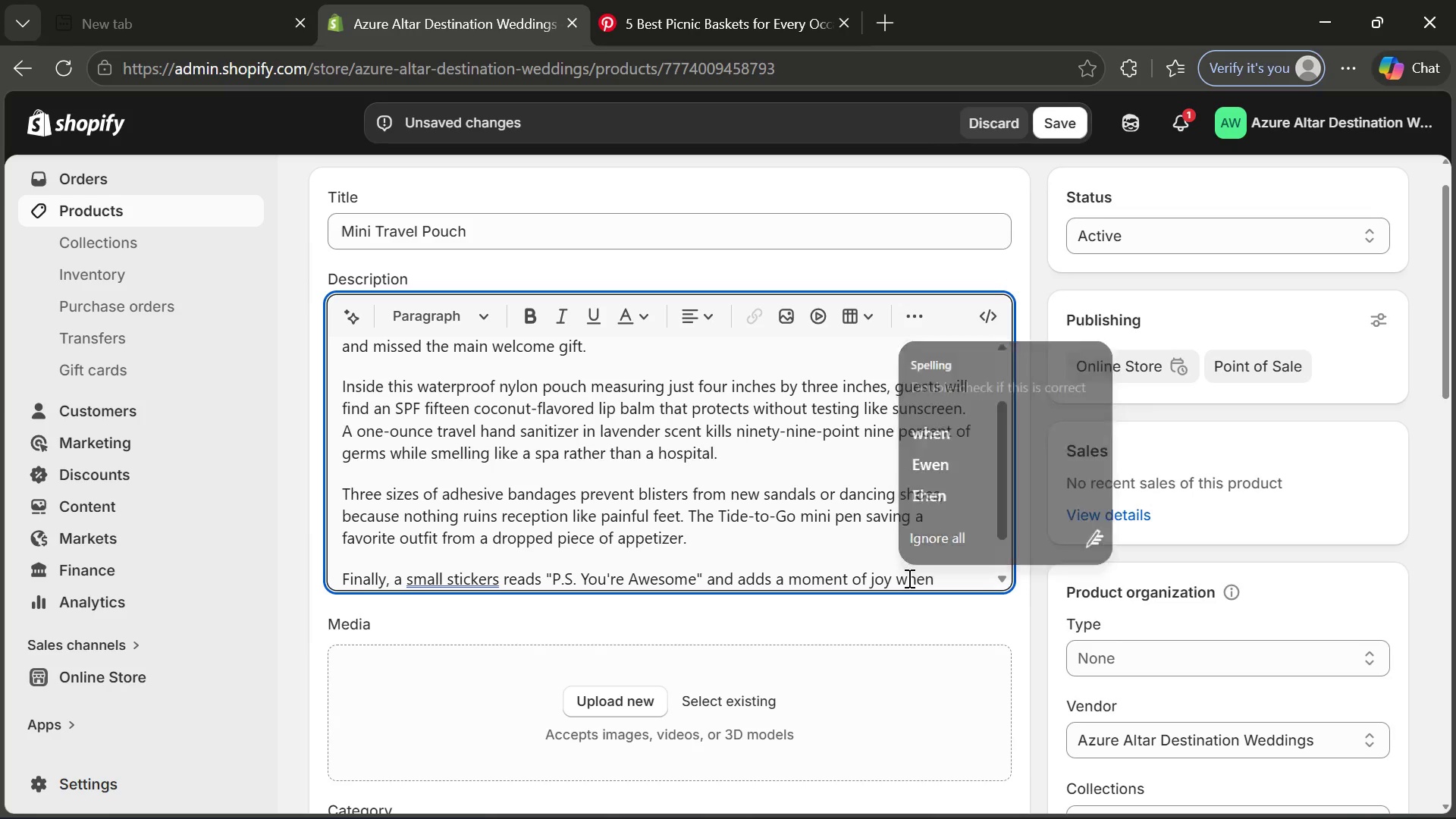 
key(Backspace)
 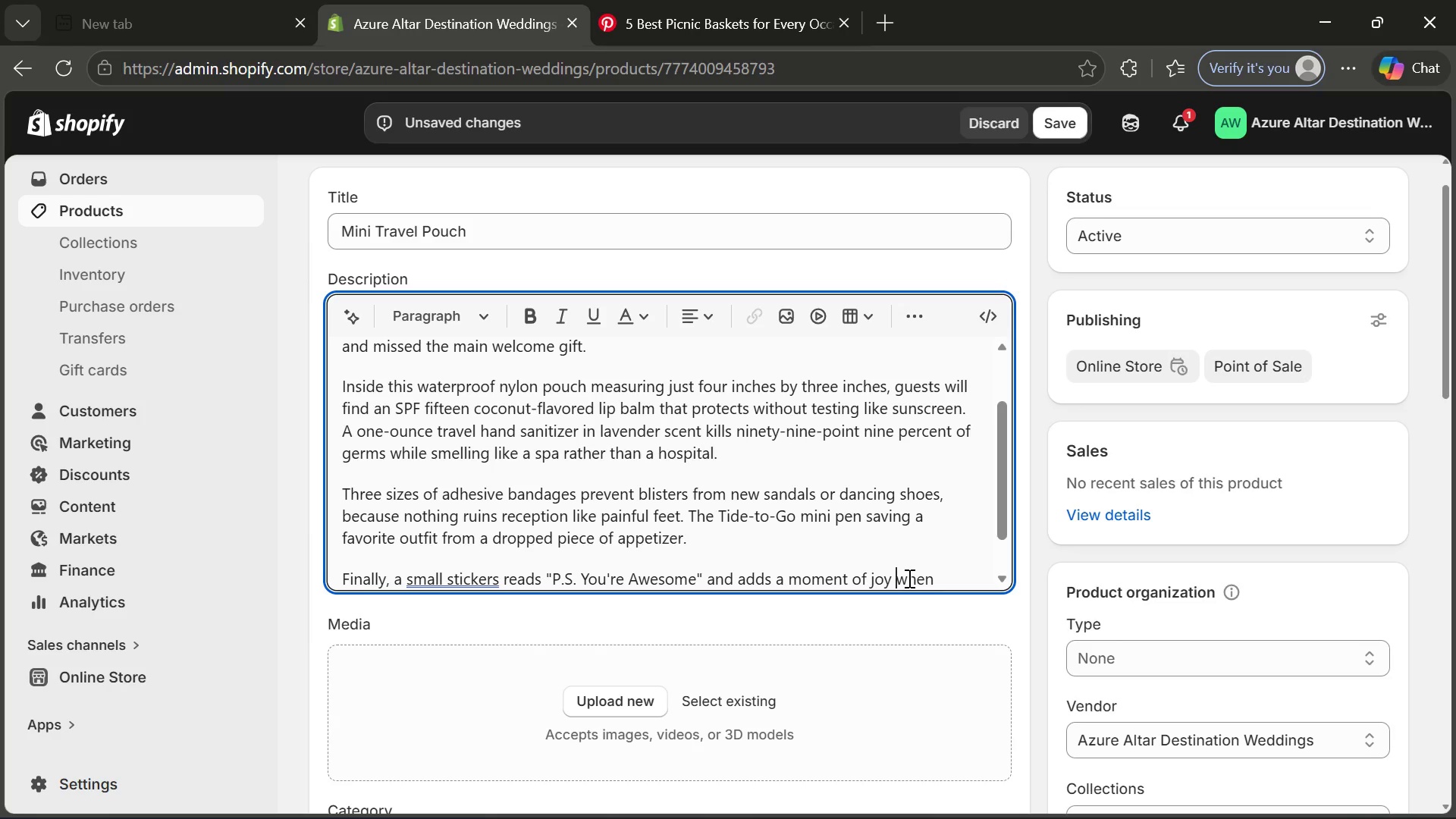 
wait(10.31)
 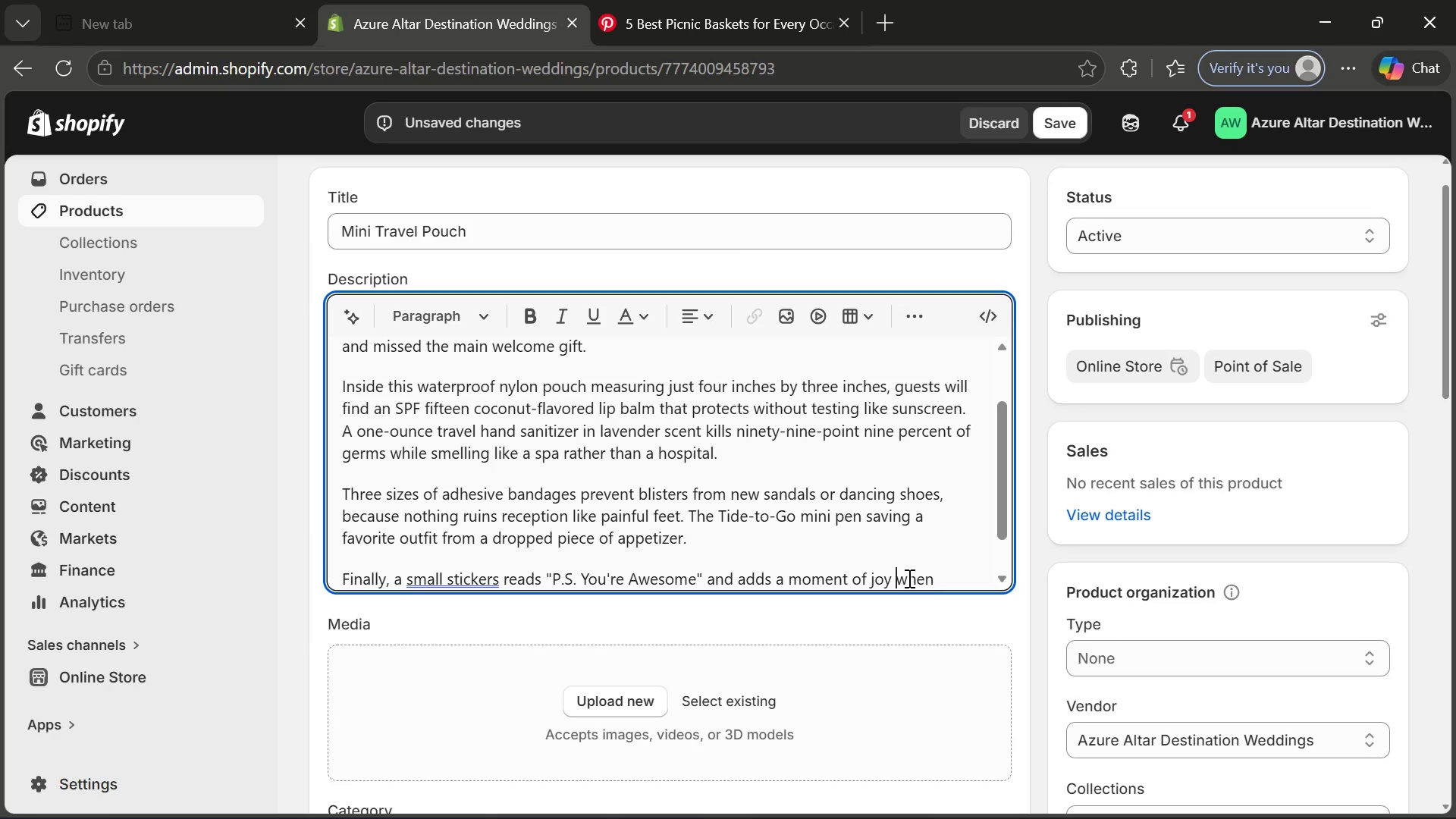 
left_click([944, 576])
 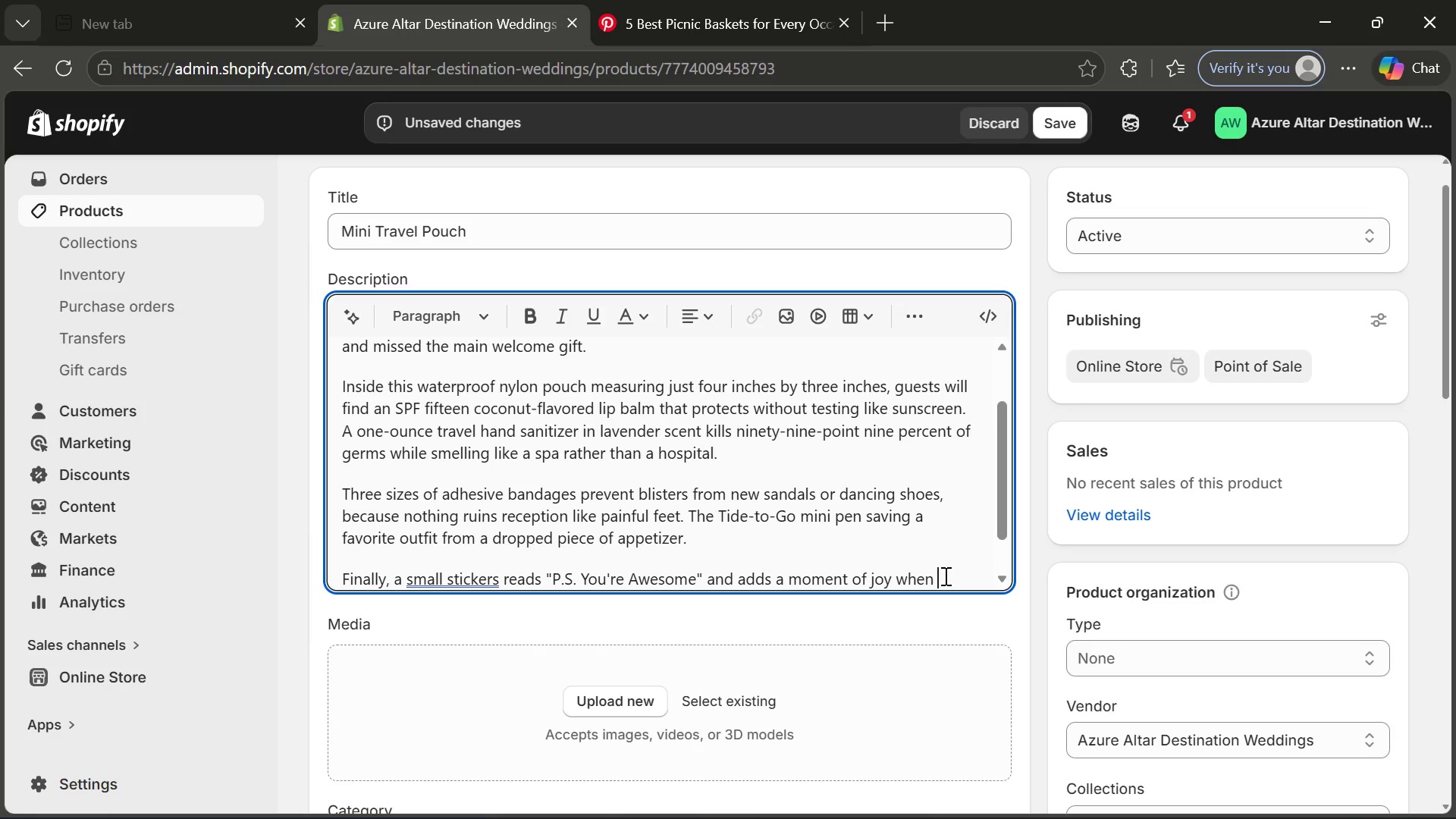 
type( the guest least expects it. The production)
 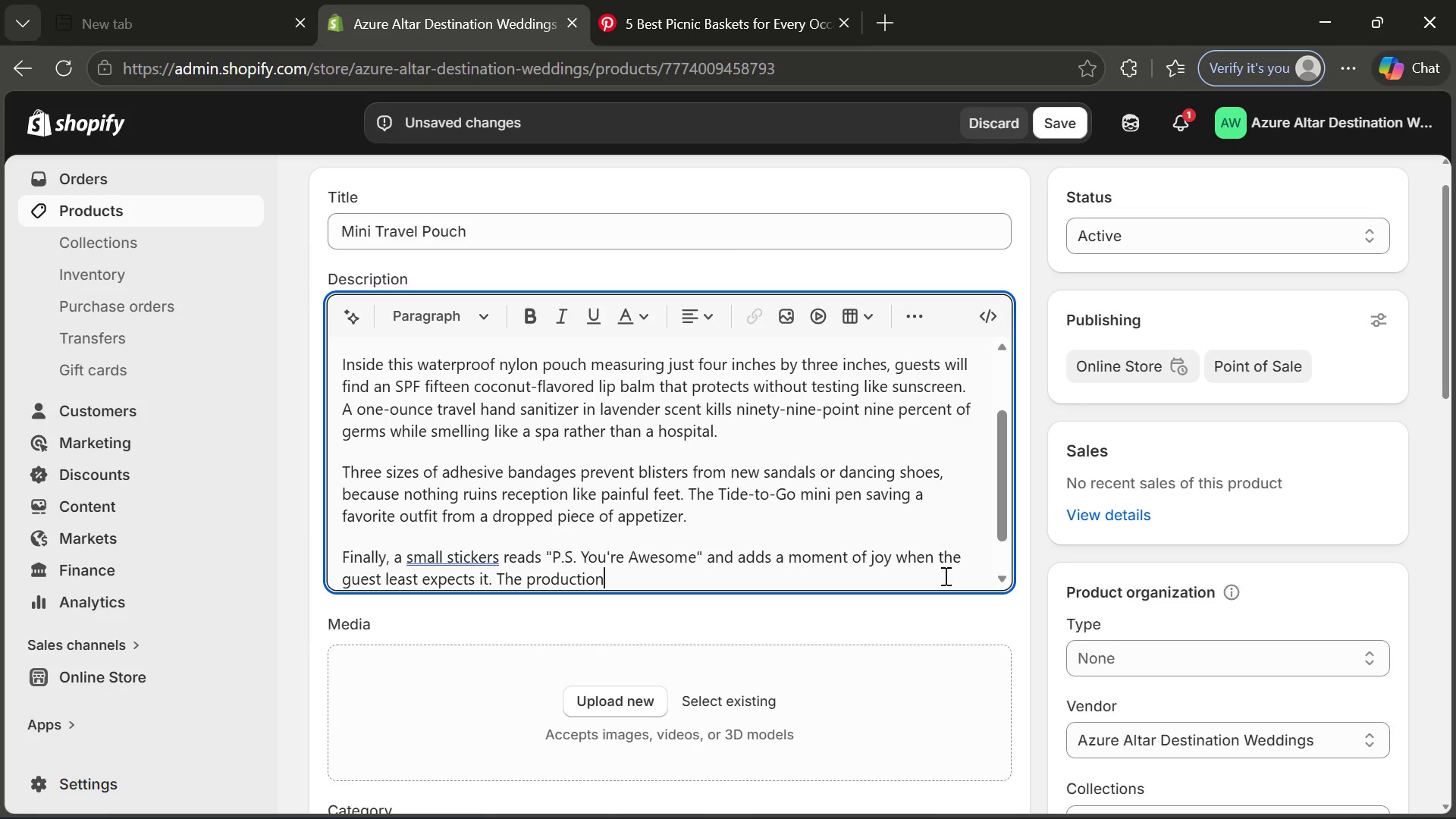 
hold_key(key=Backspace, duration=0.8)
 